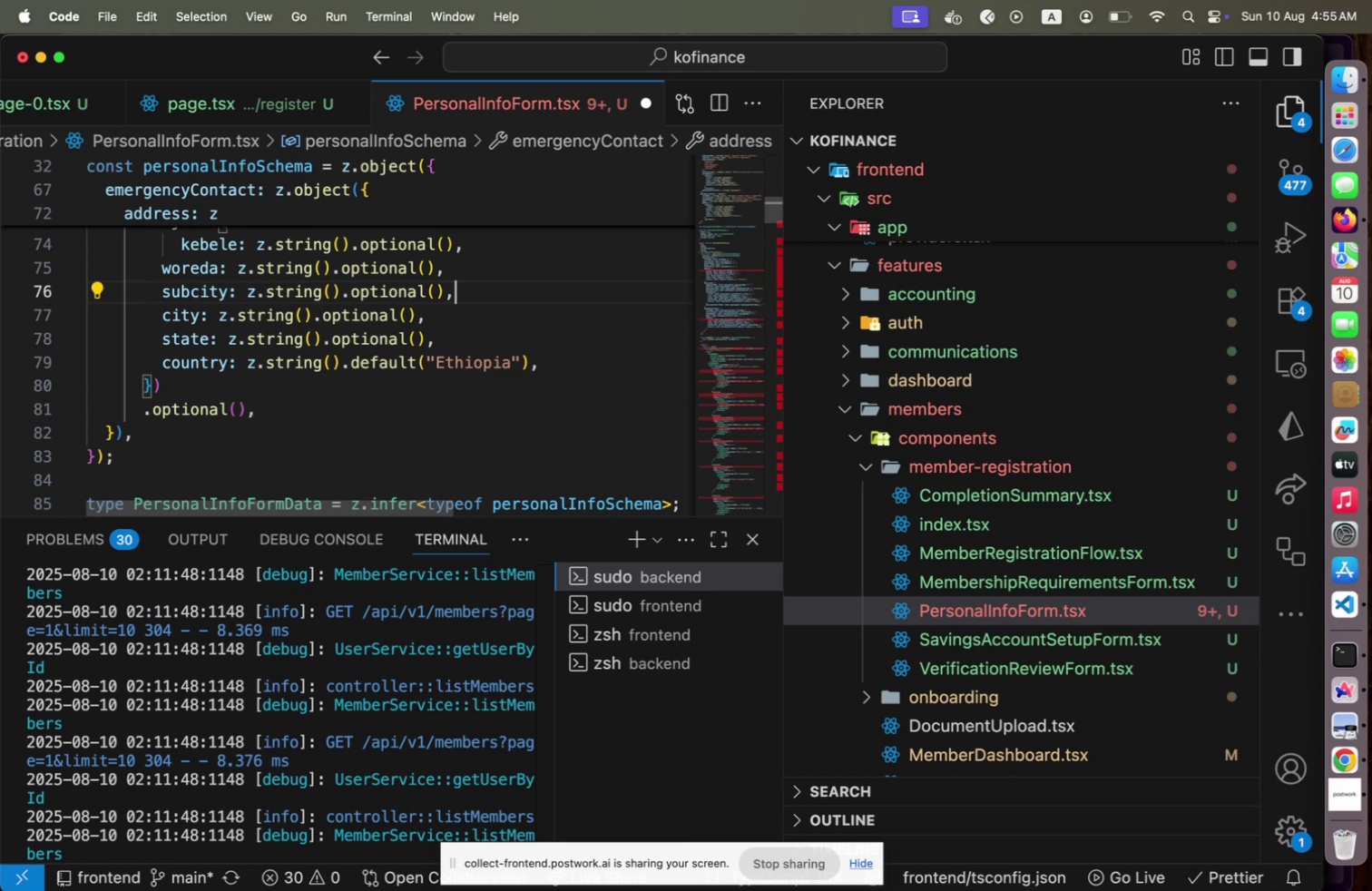 
key(Alt+Shift+F)
 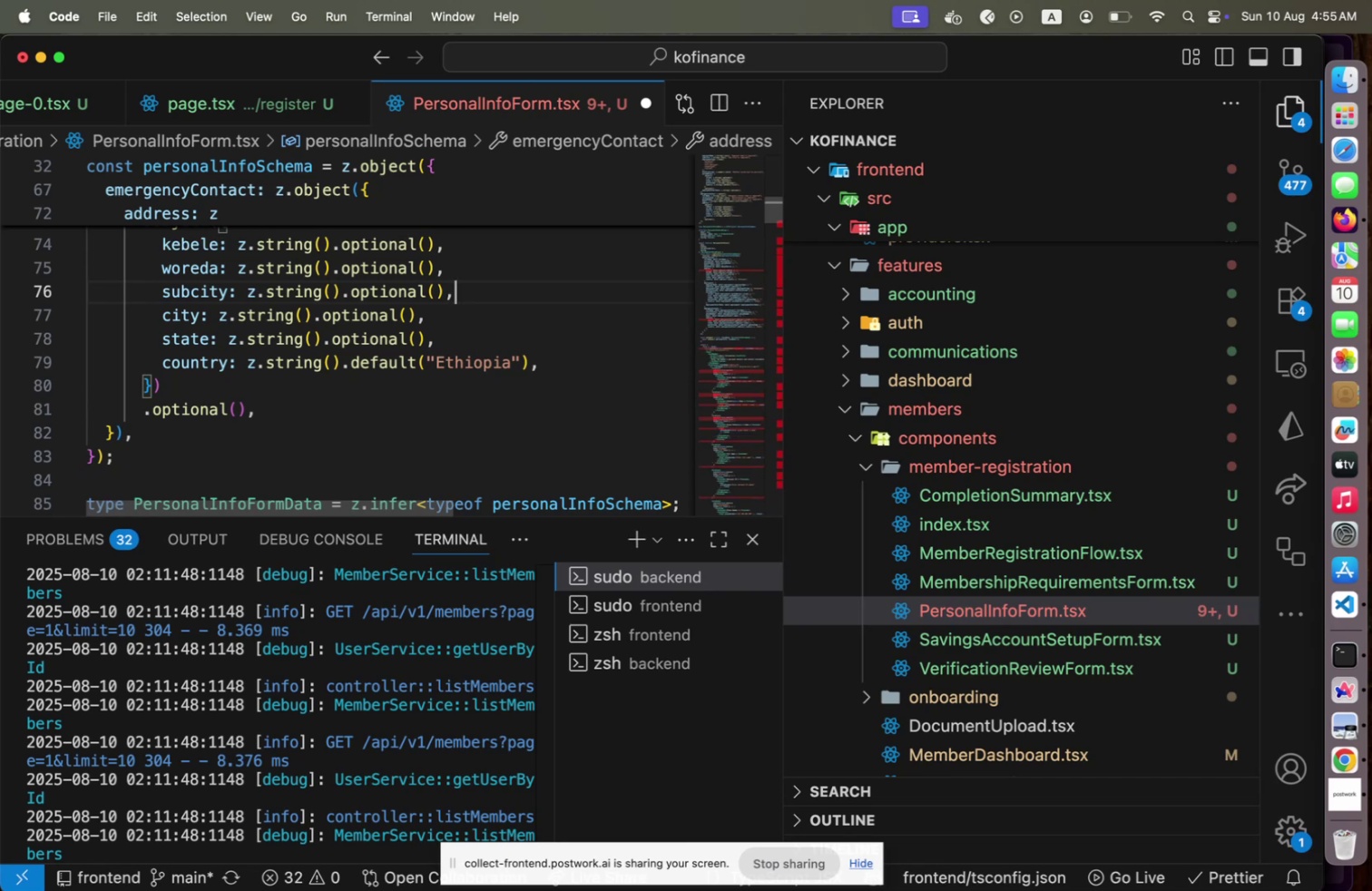 
key(ArrowUp)
 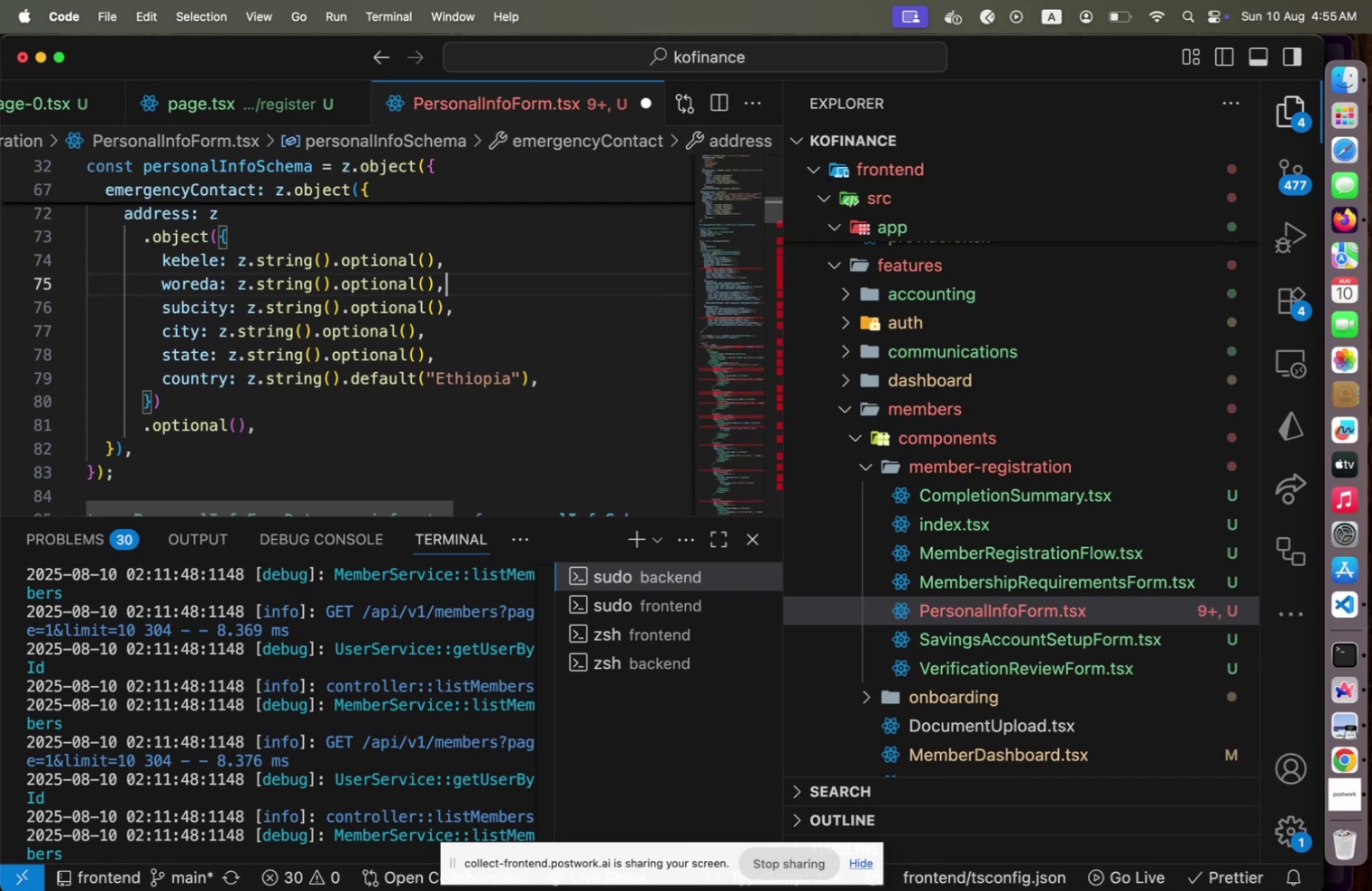 
hold_key(key=ArrowUp, duration=0.39)
 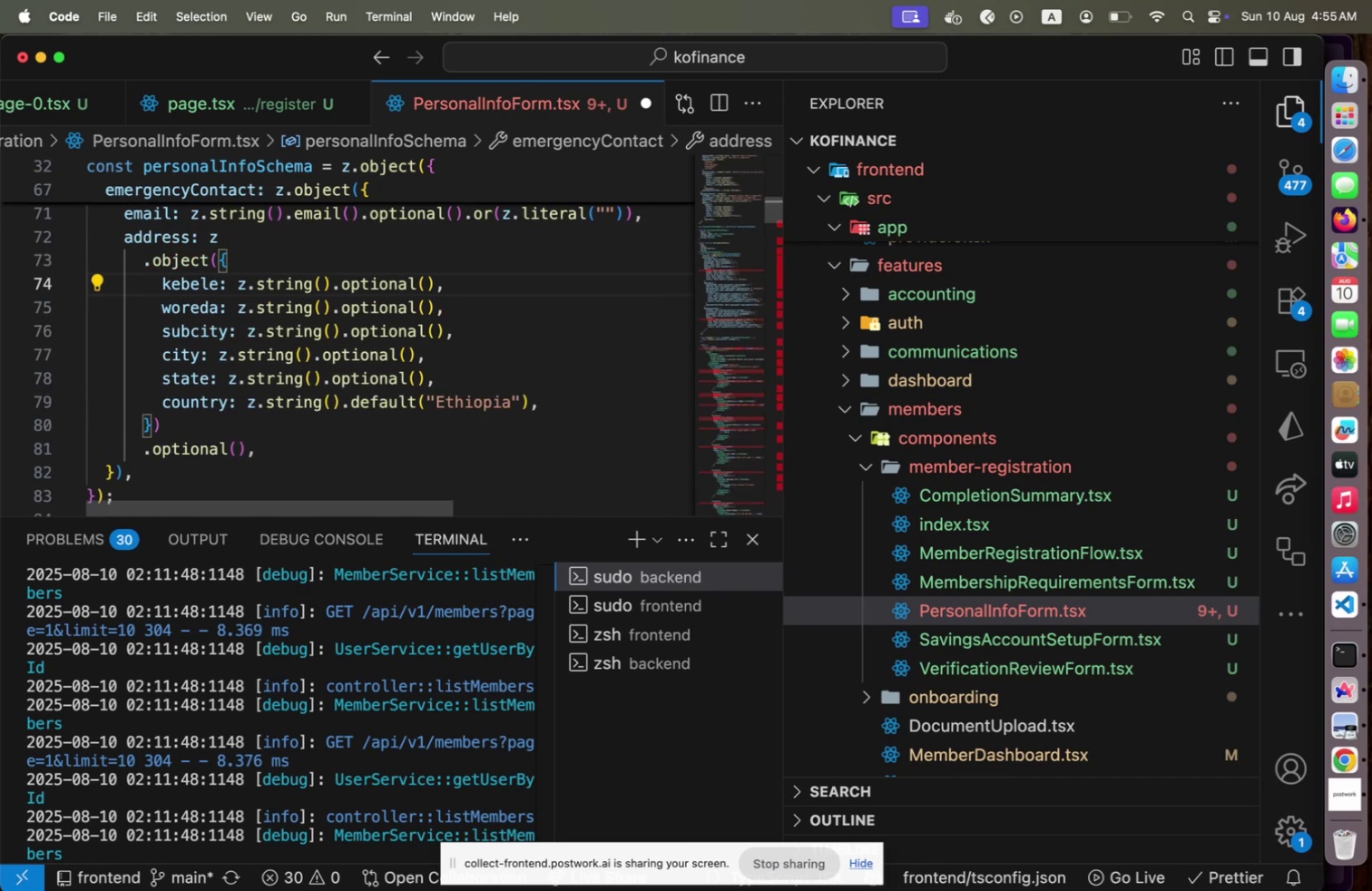 
key(Home)
 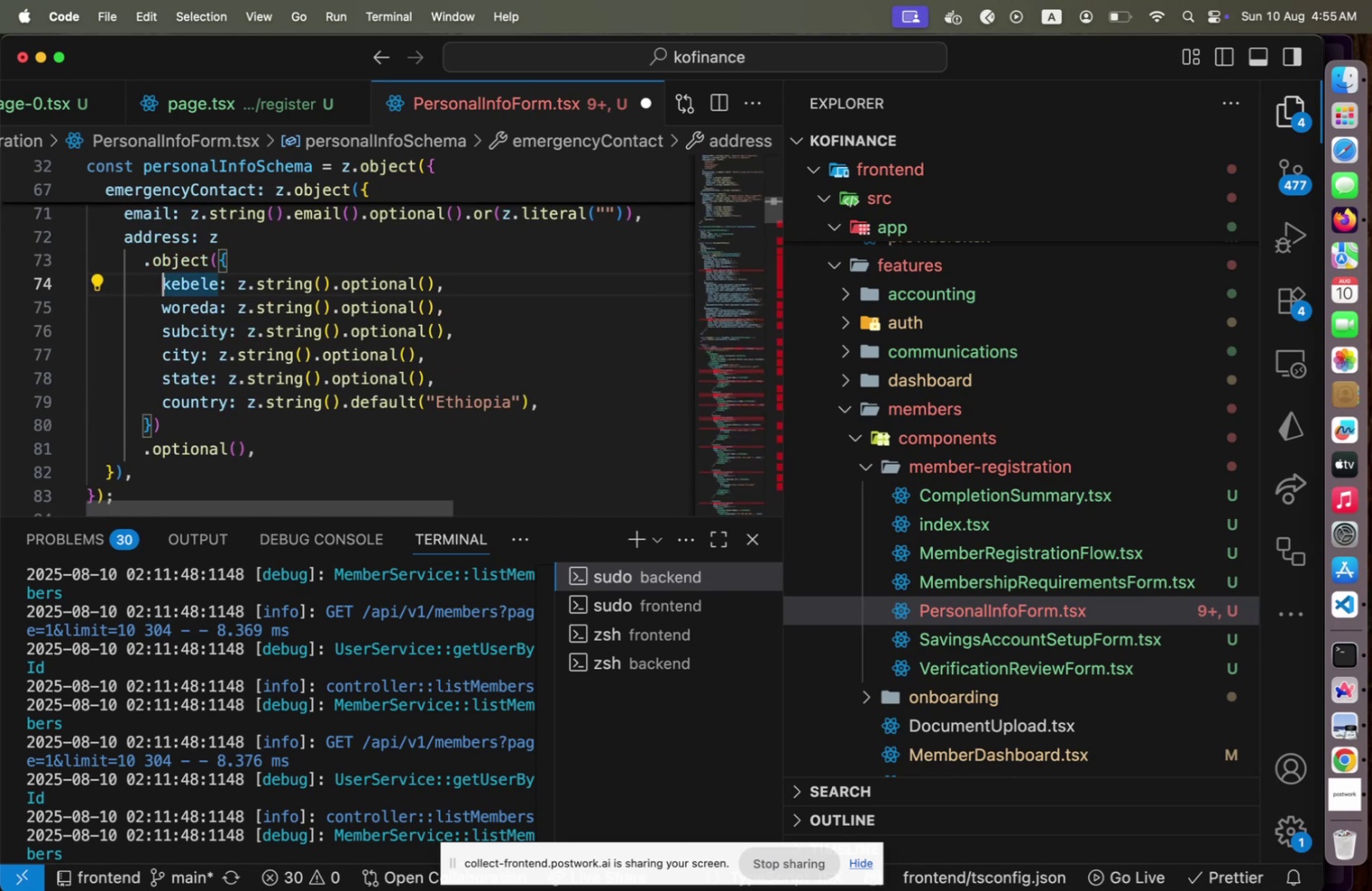 
key(Shift+ArrowDown)
 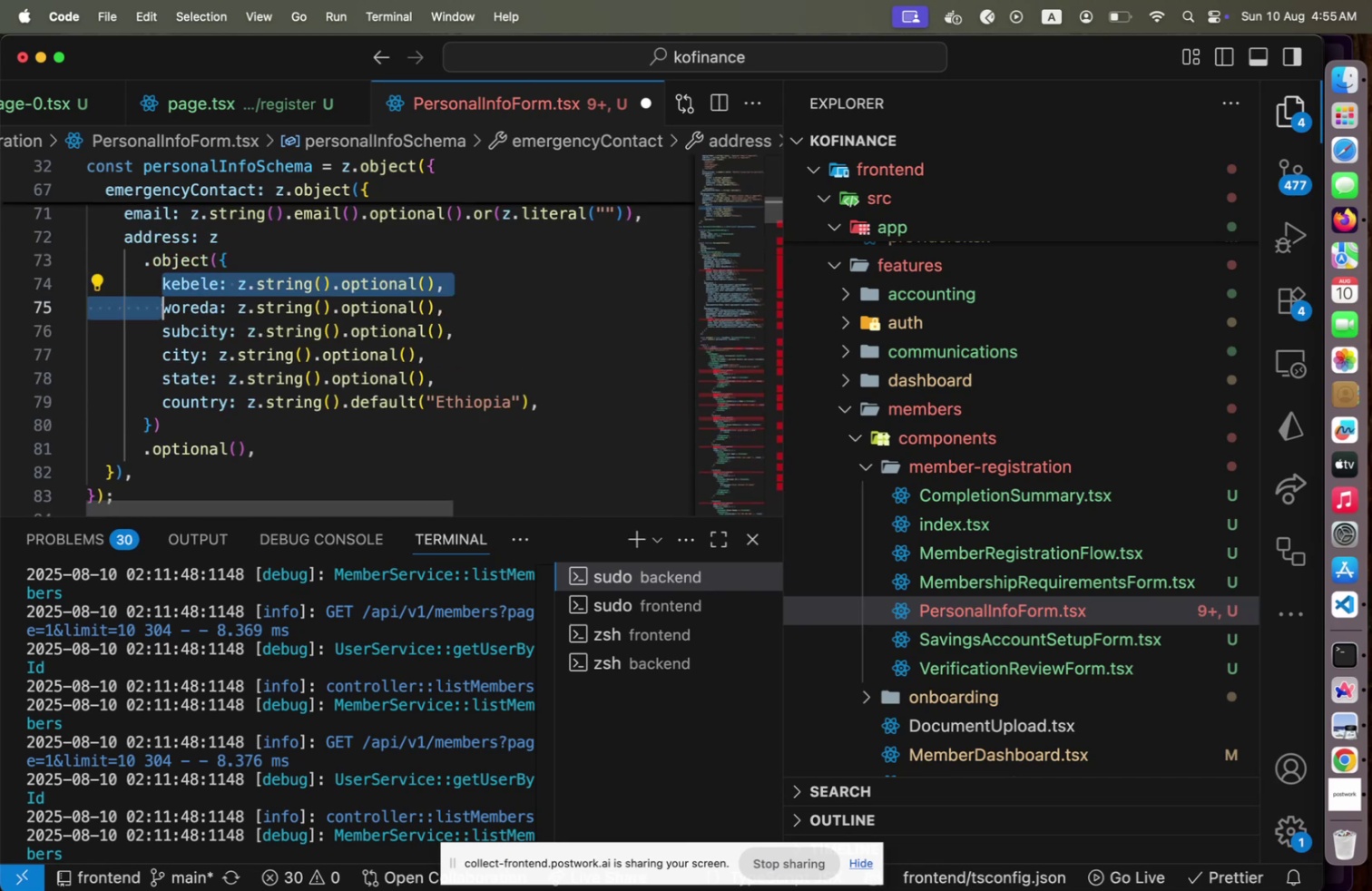 
key(Shift+ArrowDown)
 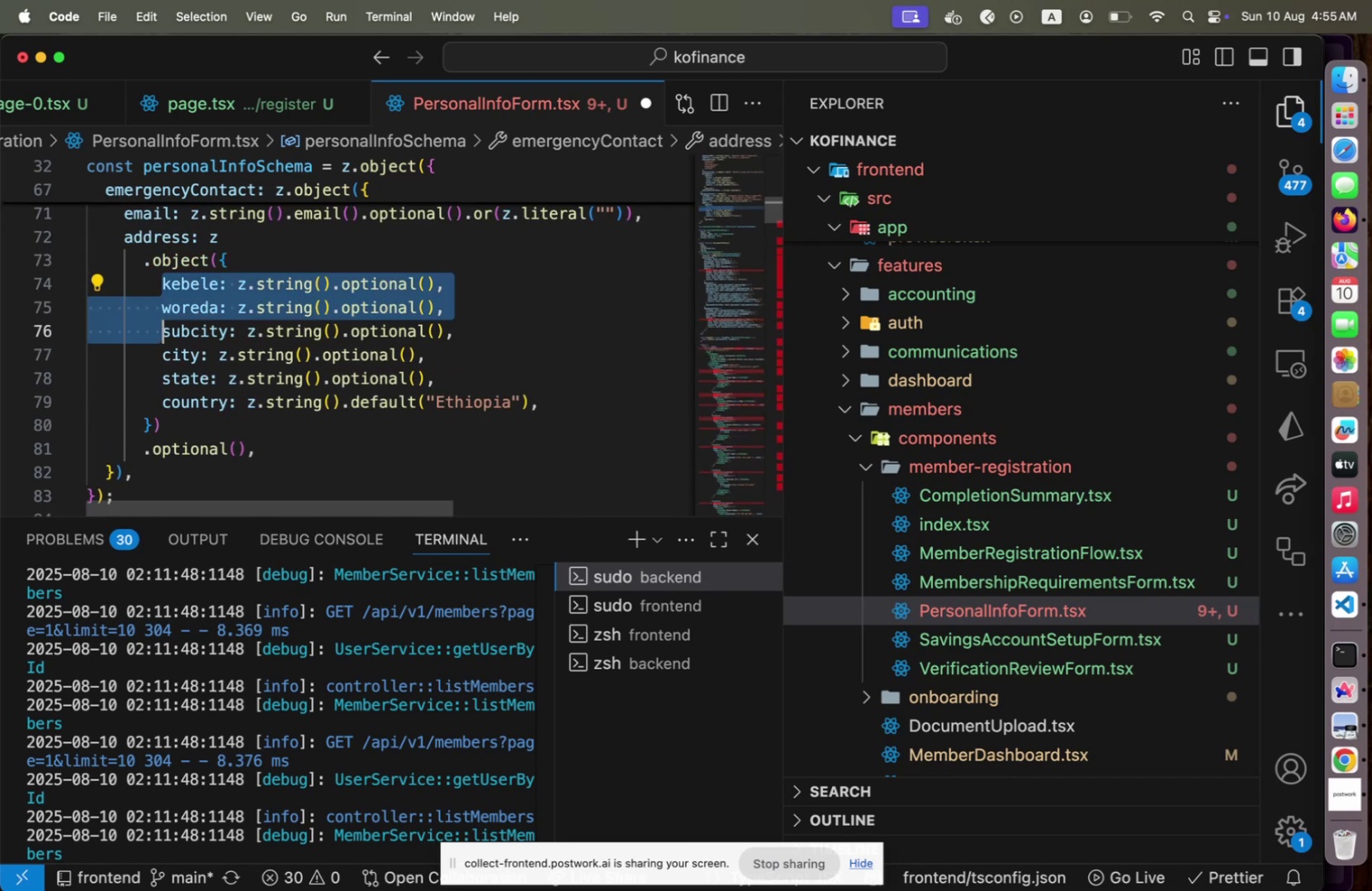 
key(Shift+ArrowDown)
 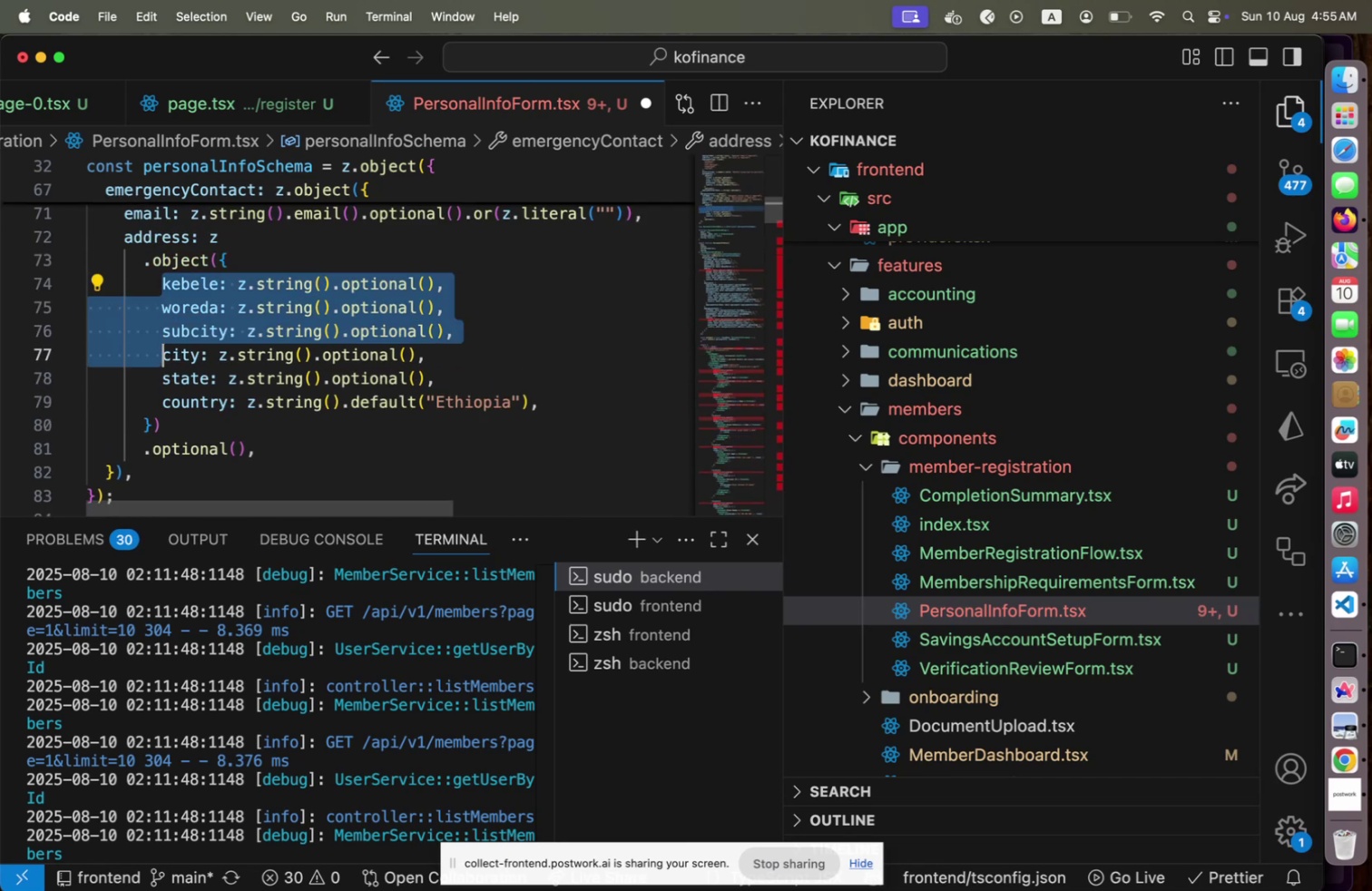 
key(Shift+ArrowDown)
 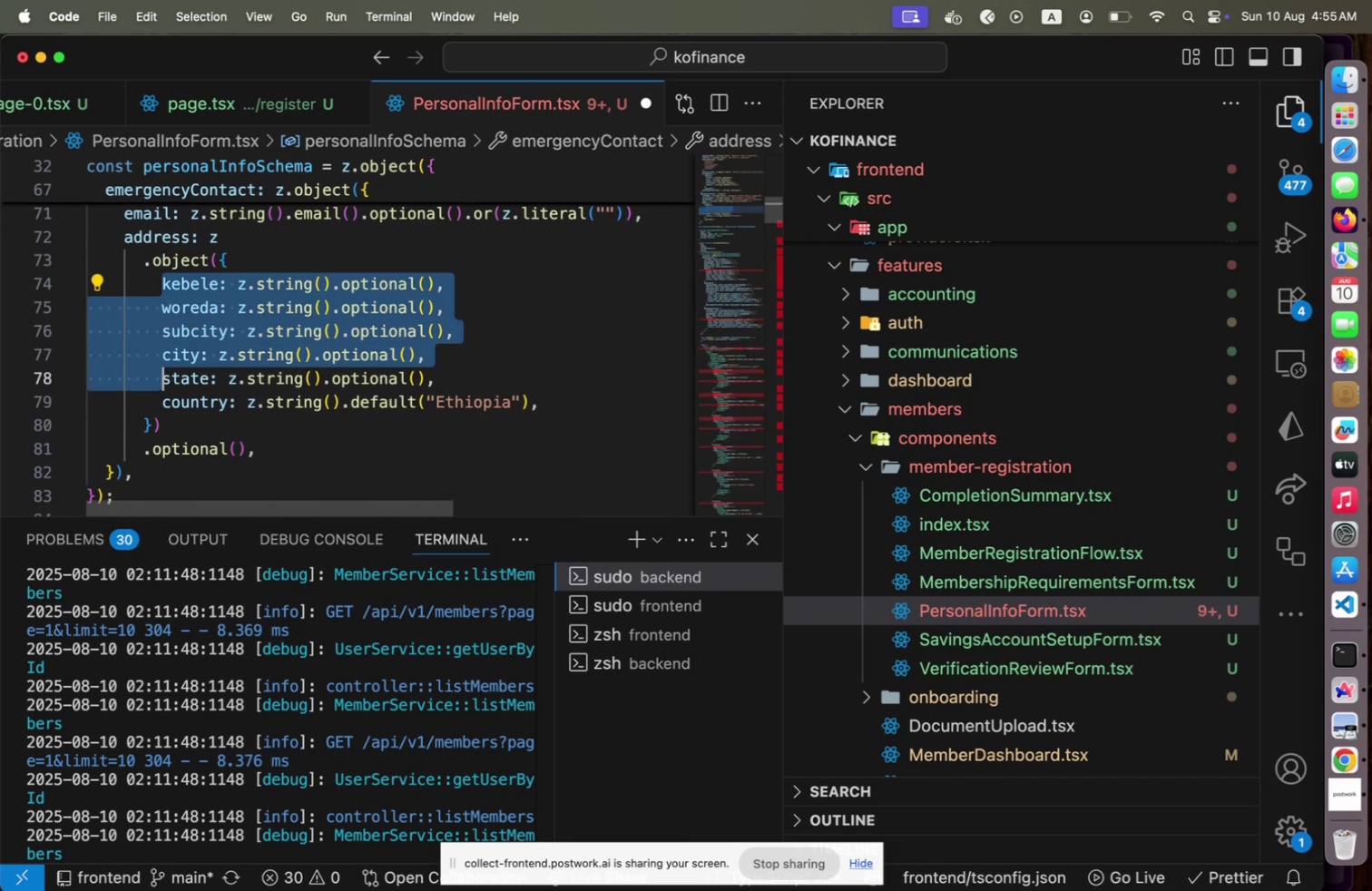 
key(Shift+ArrowDown)
 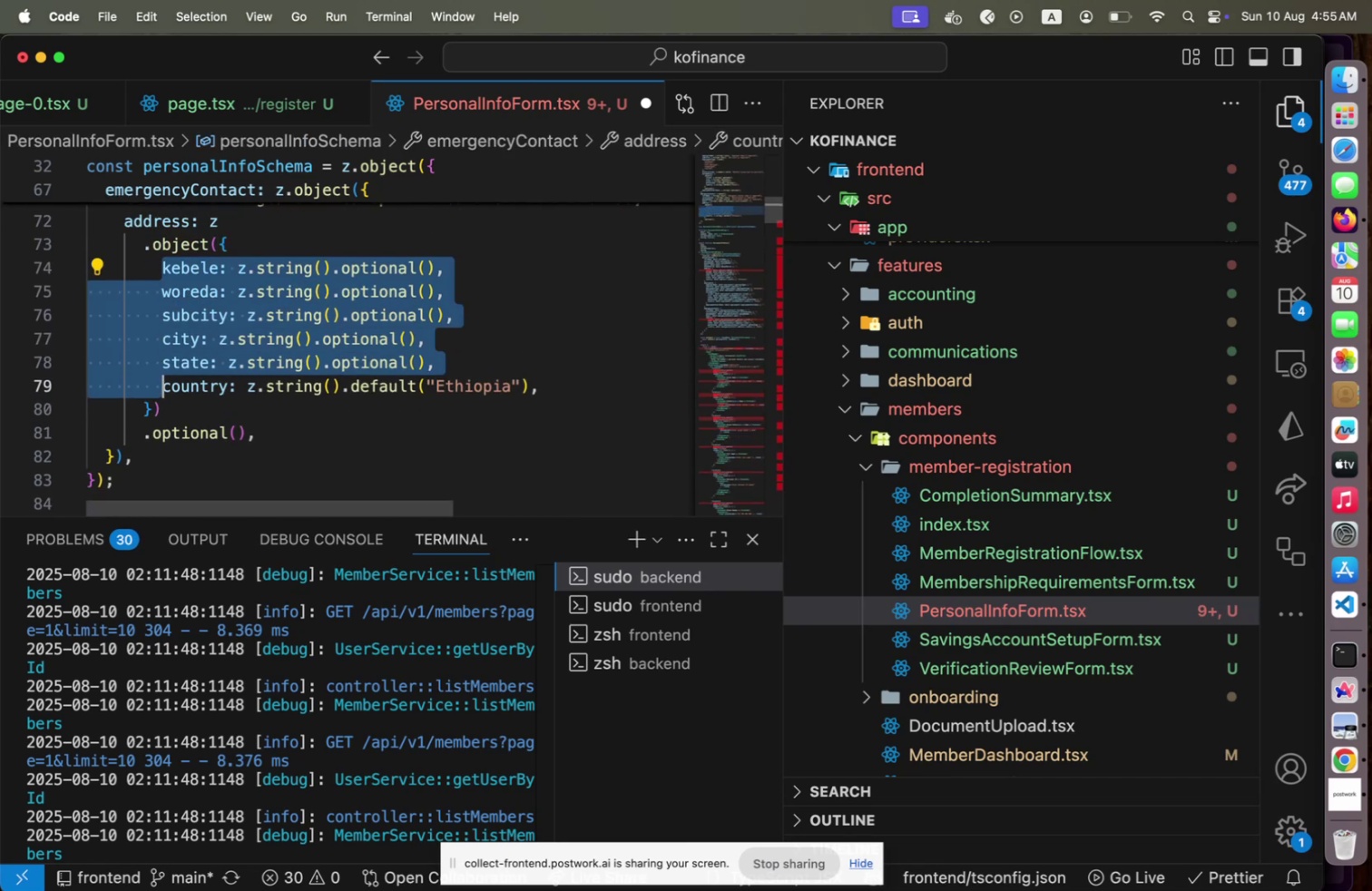 
key(Shift+End)
 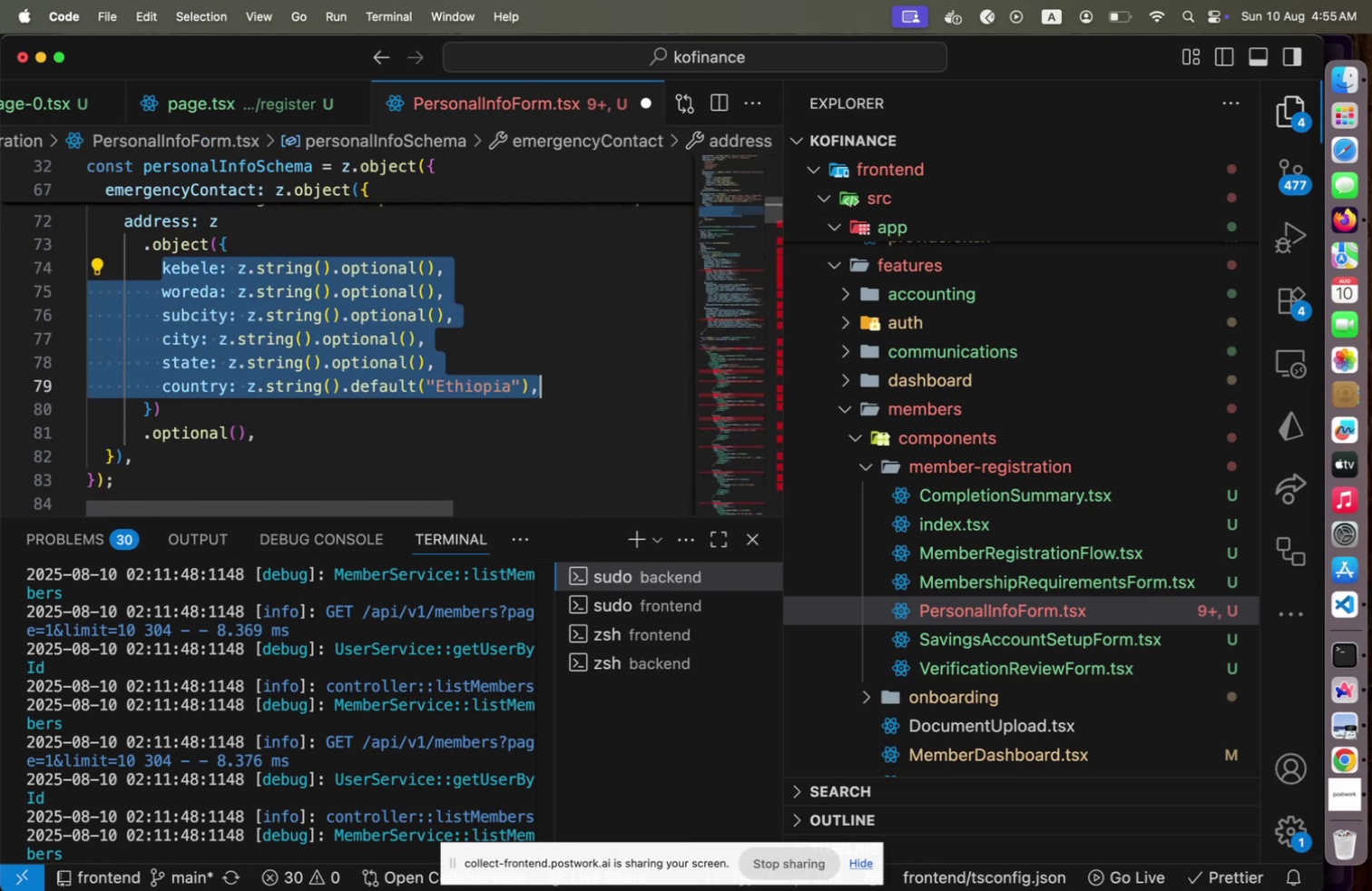 
key(Meta+C)
 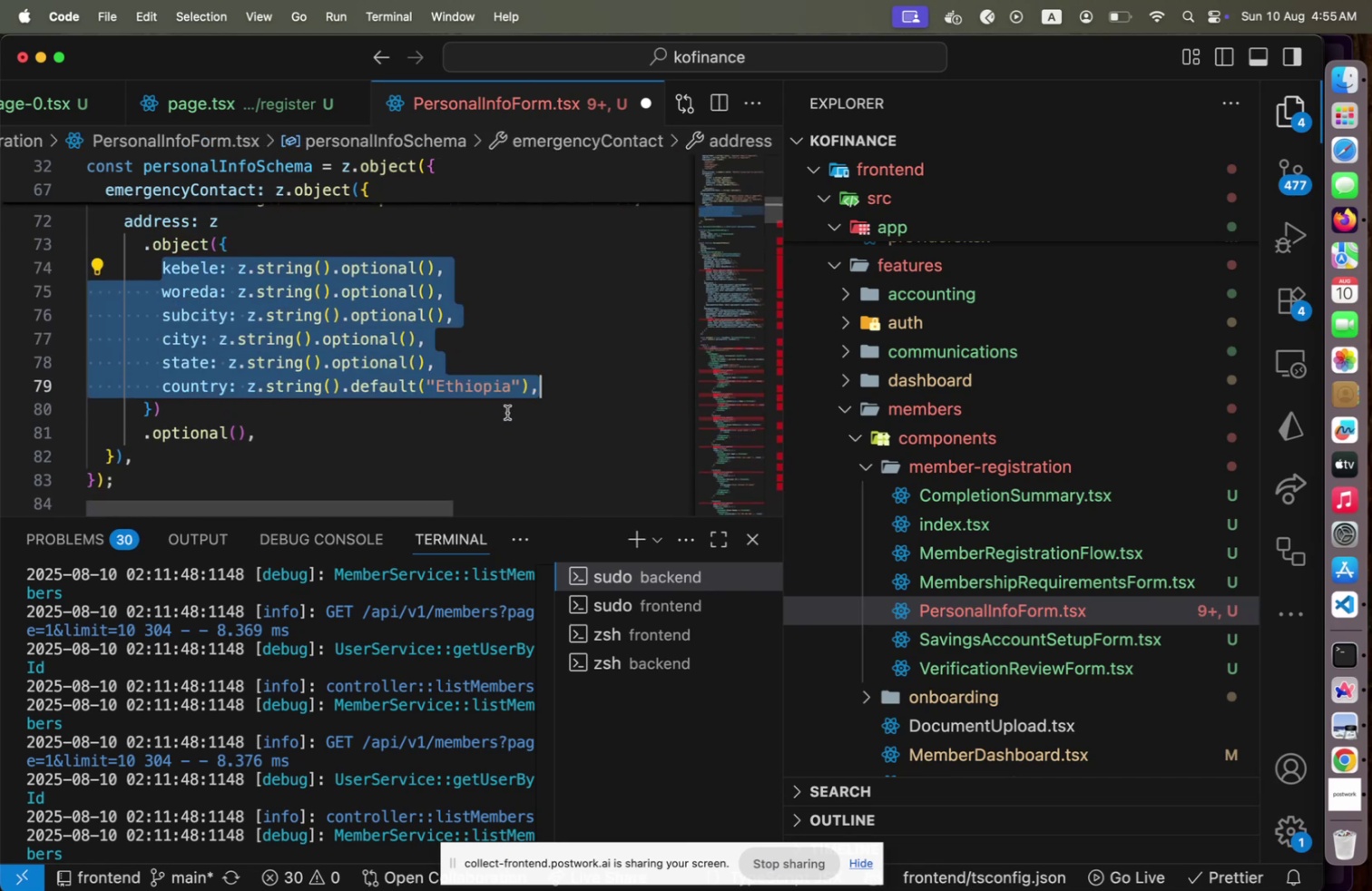 
scroll: coordinate [485, 364], scroll_direction: up, amount: 21.0
 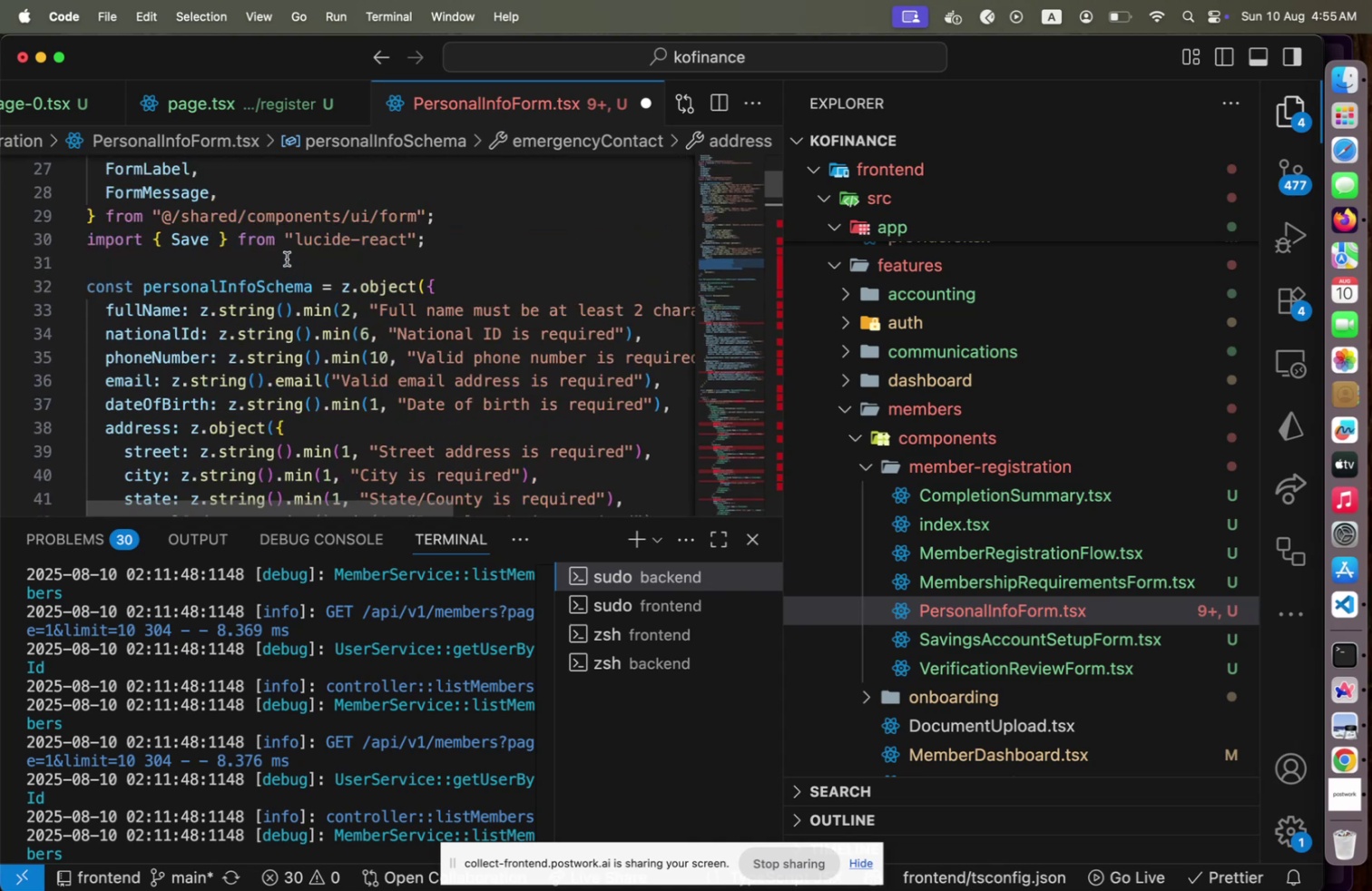 
left_click([287, 259])
 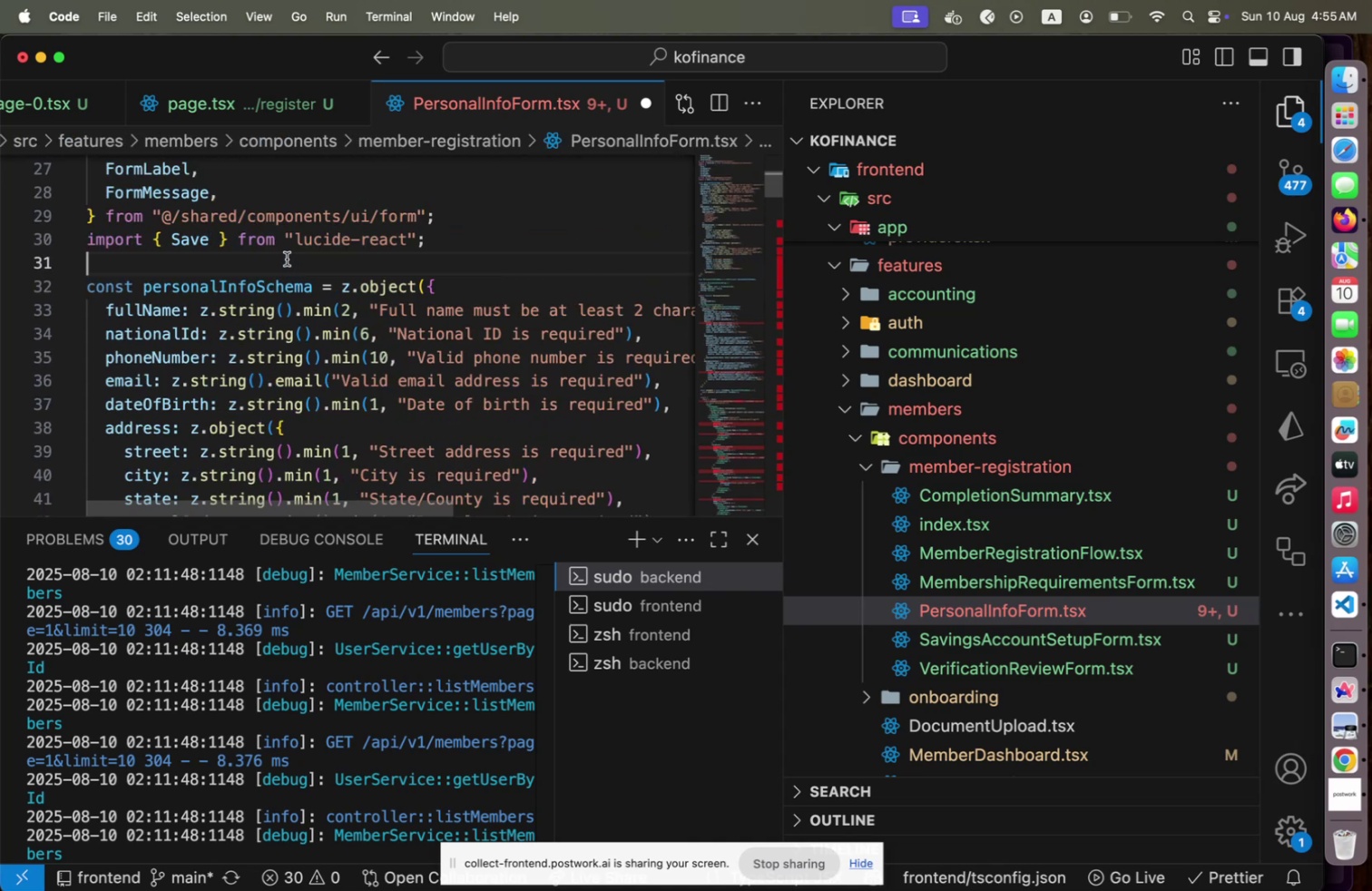 
key(Enter)
 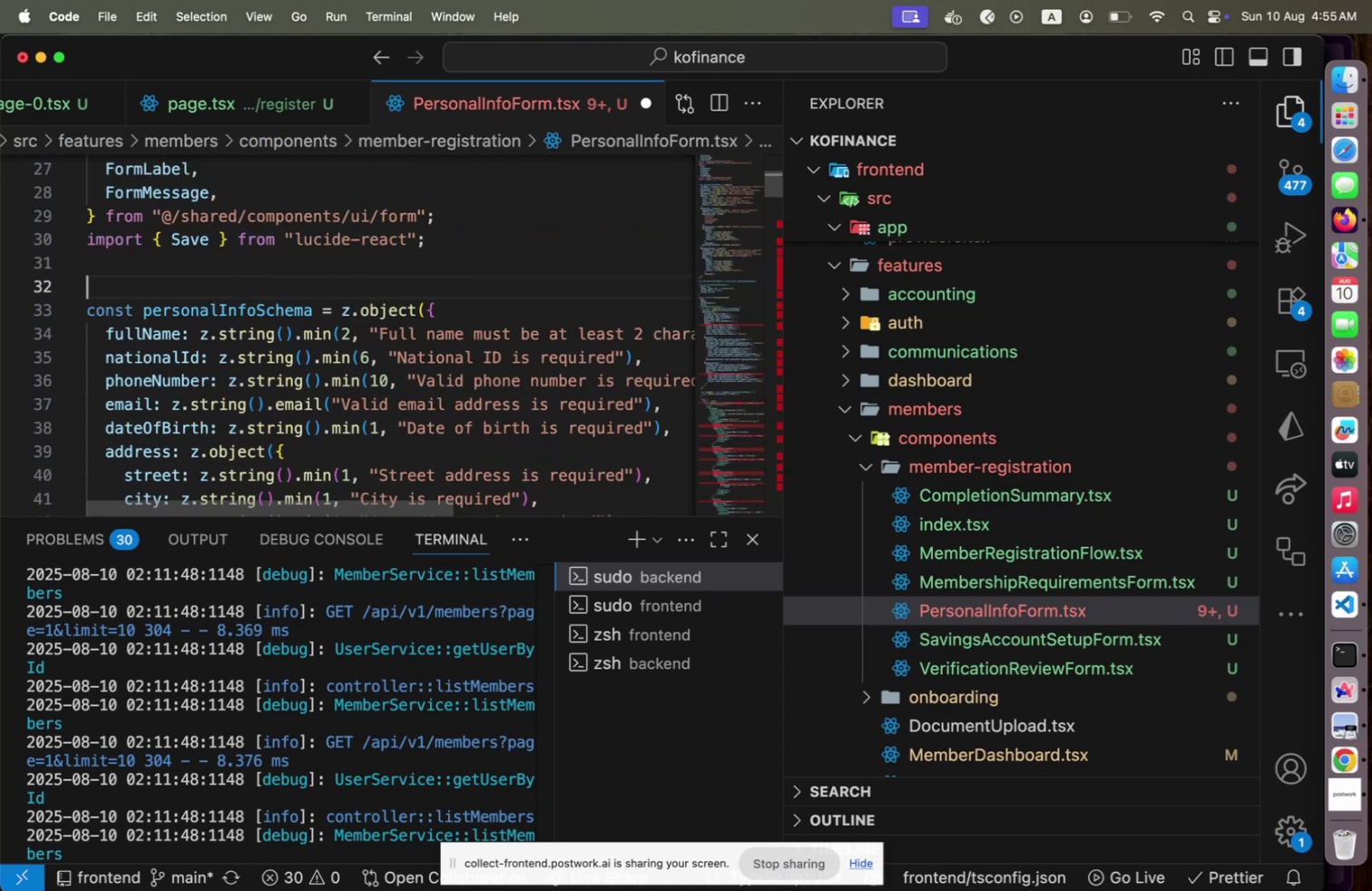 
type(const addressSchema = )
 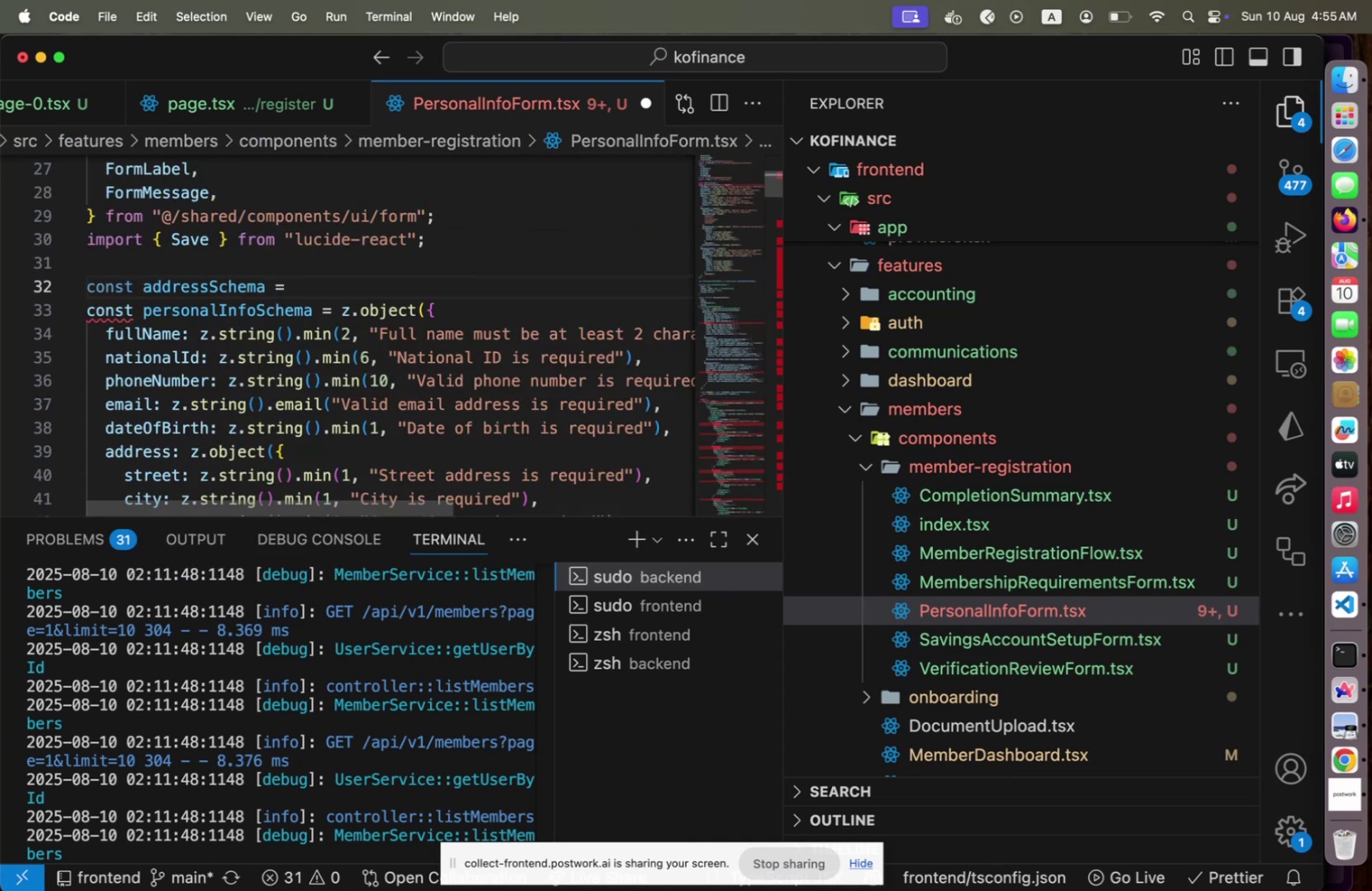 
key(Meta+CommandLeft)
 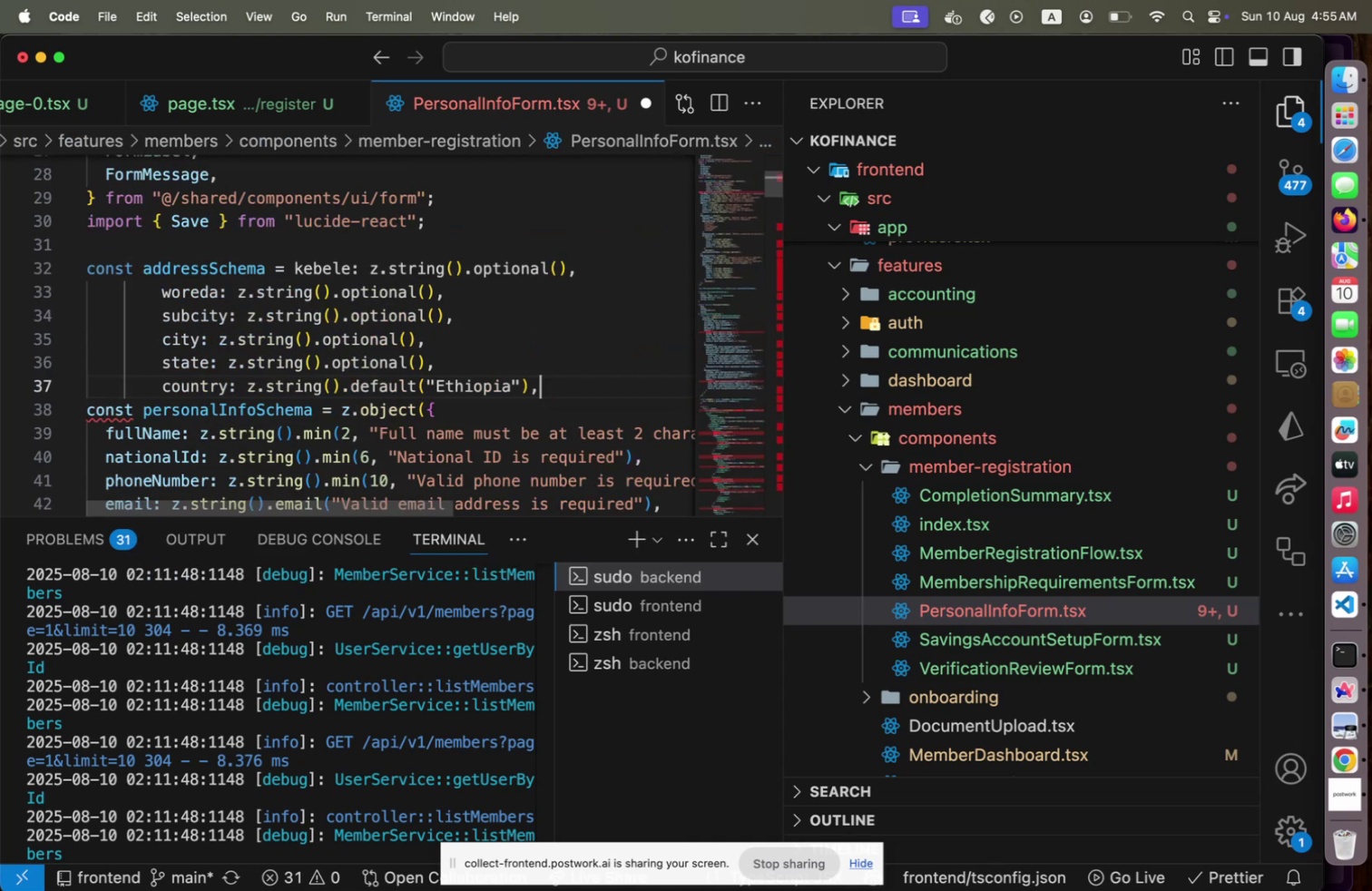 
key(Meta+V)
 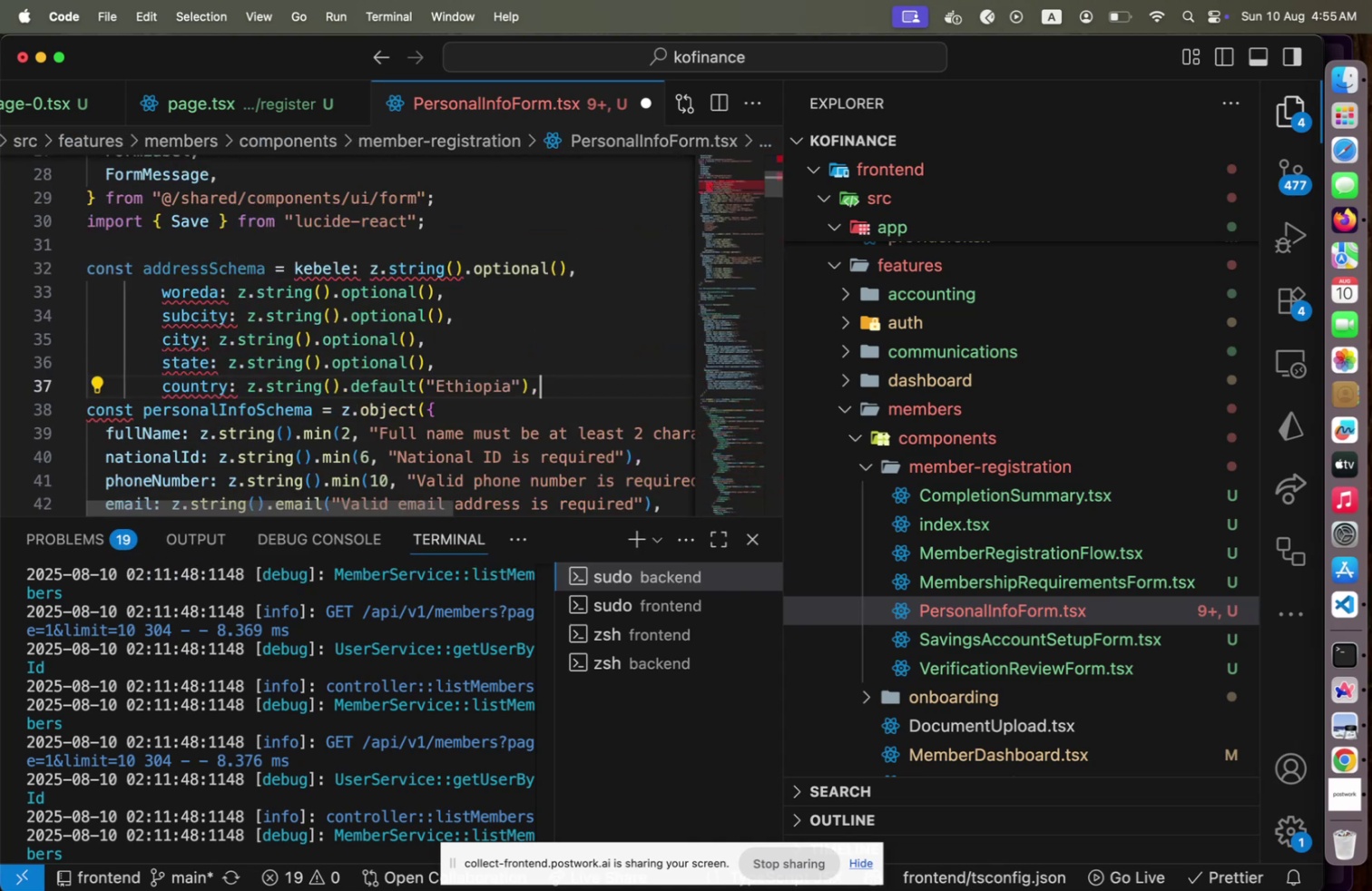 
key(Shift+ArrowUp)
 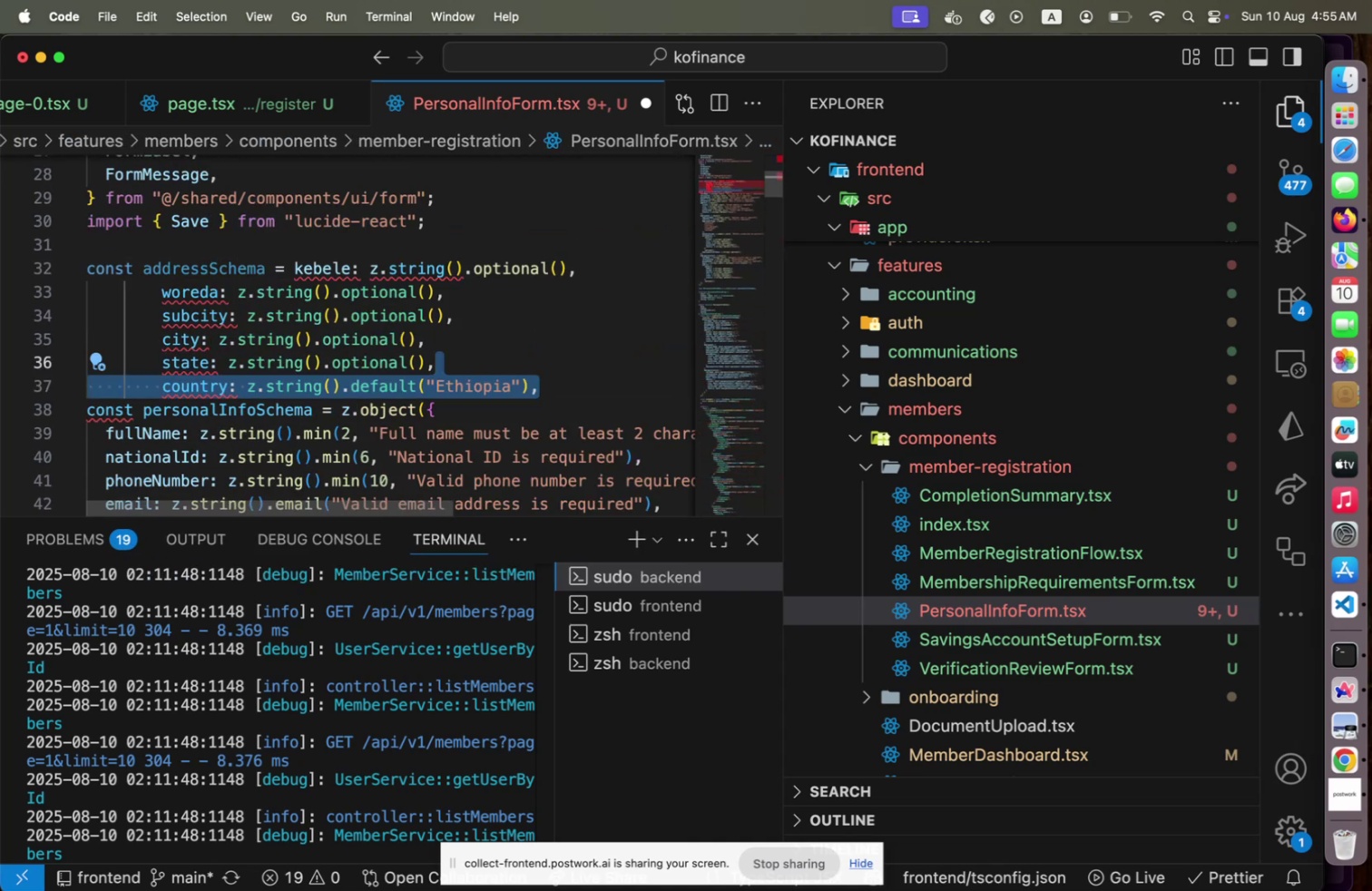 
key(ArrowDown)
 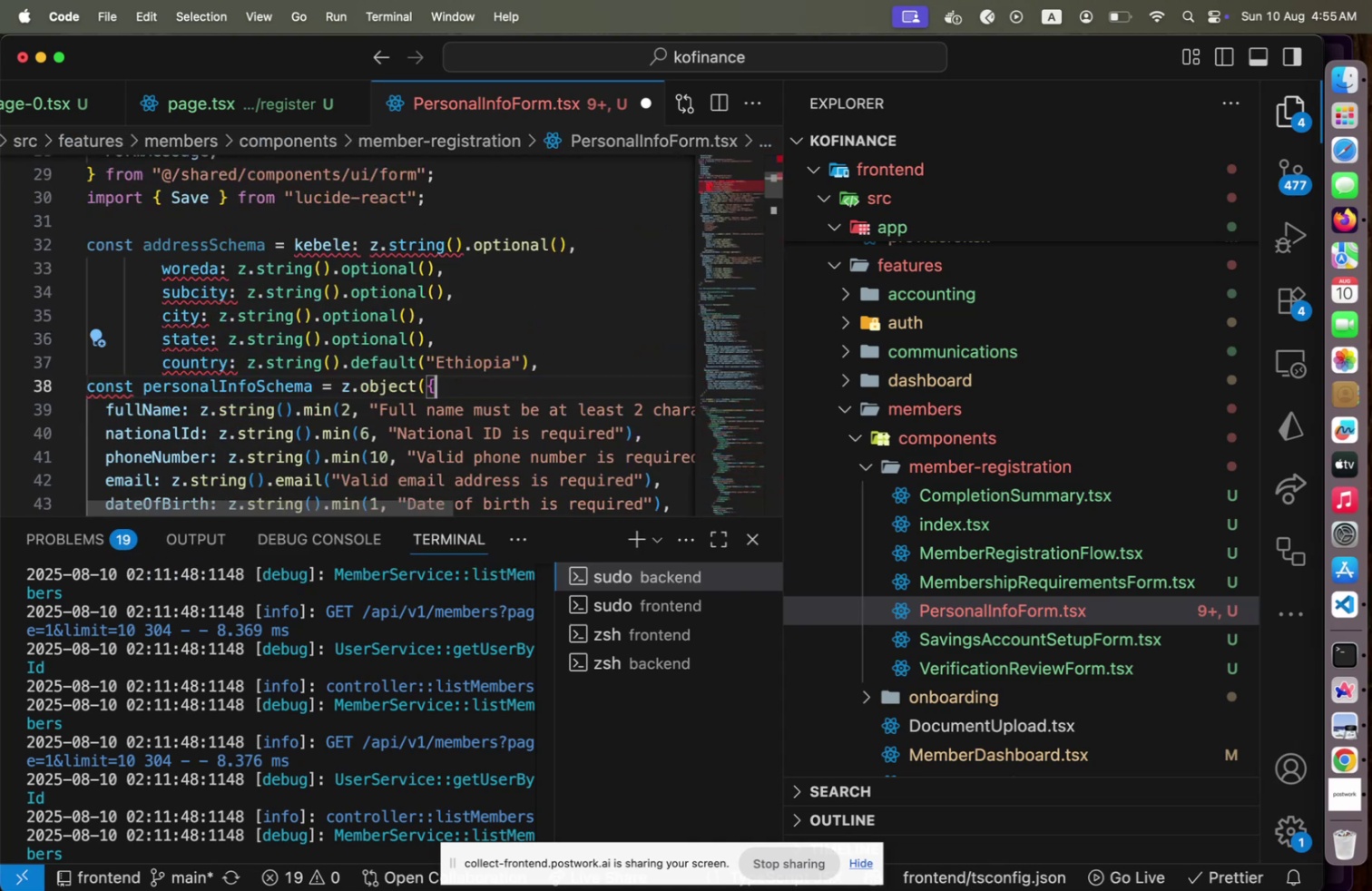 
key(ArrowDown)
 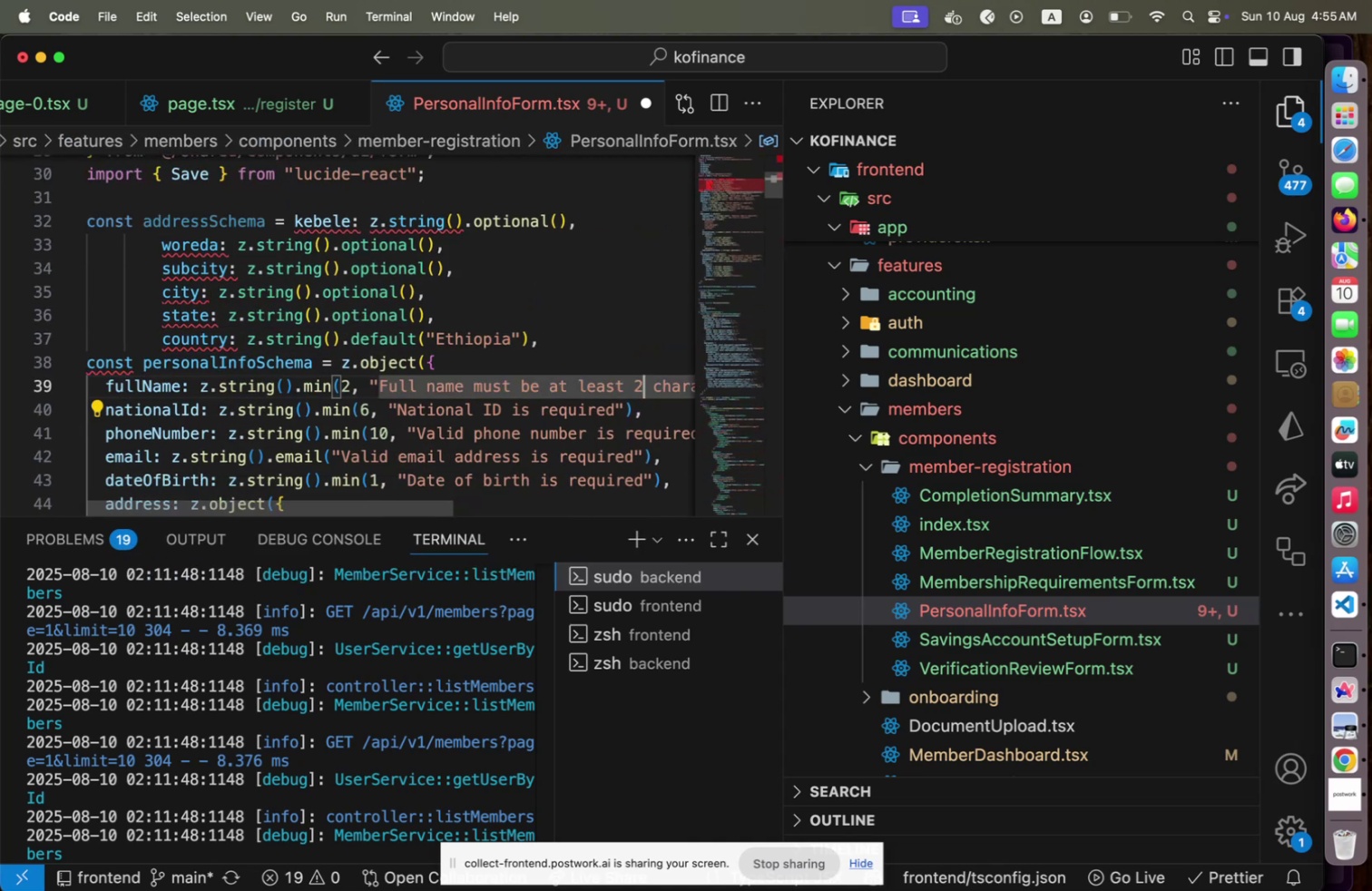 
key(ArrowDown)
 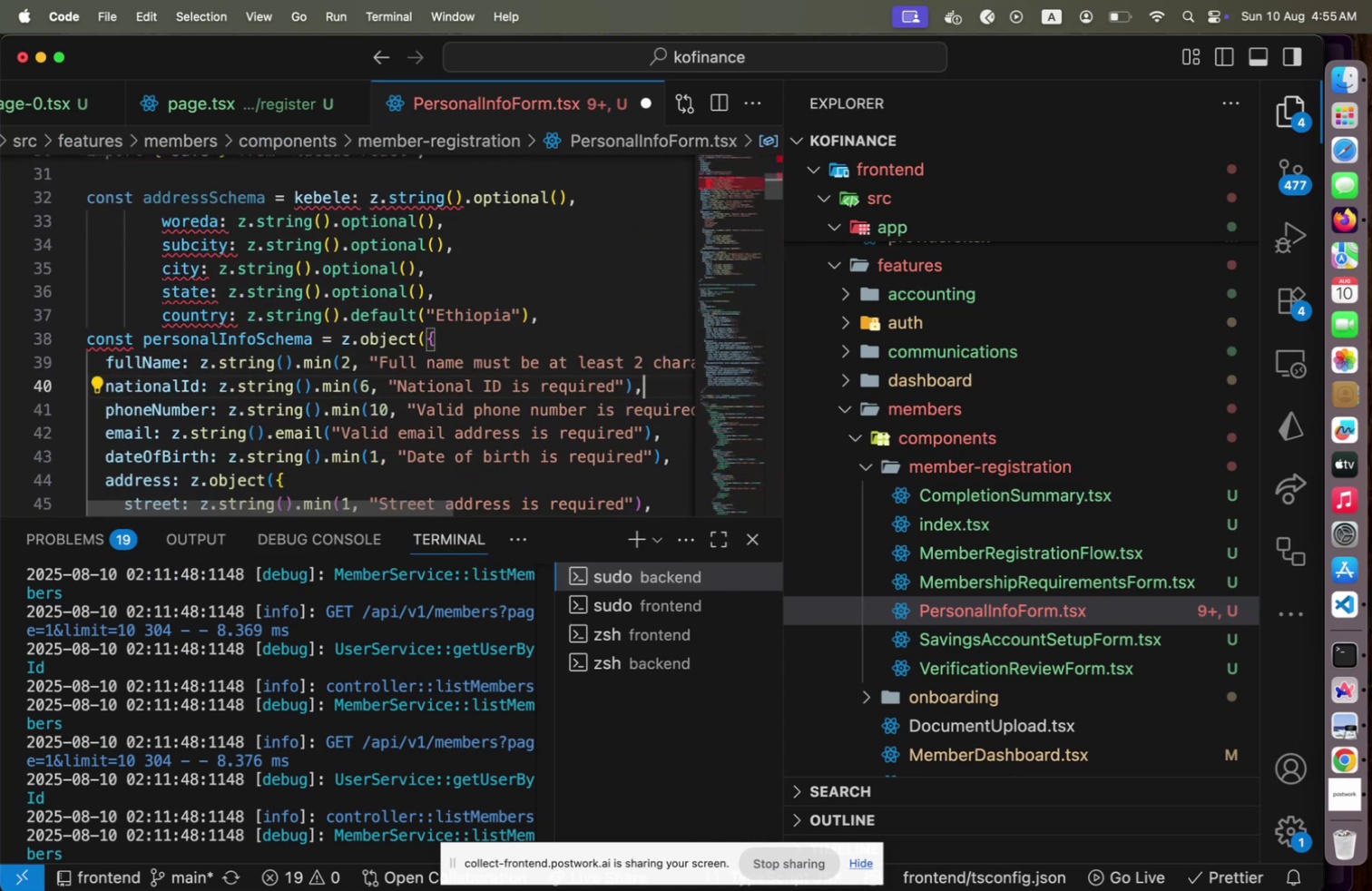 
key(ArrowDown)
 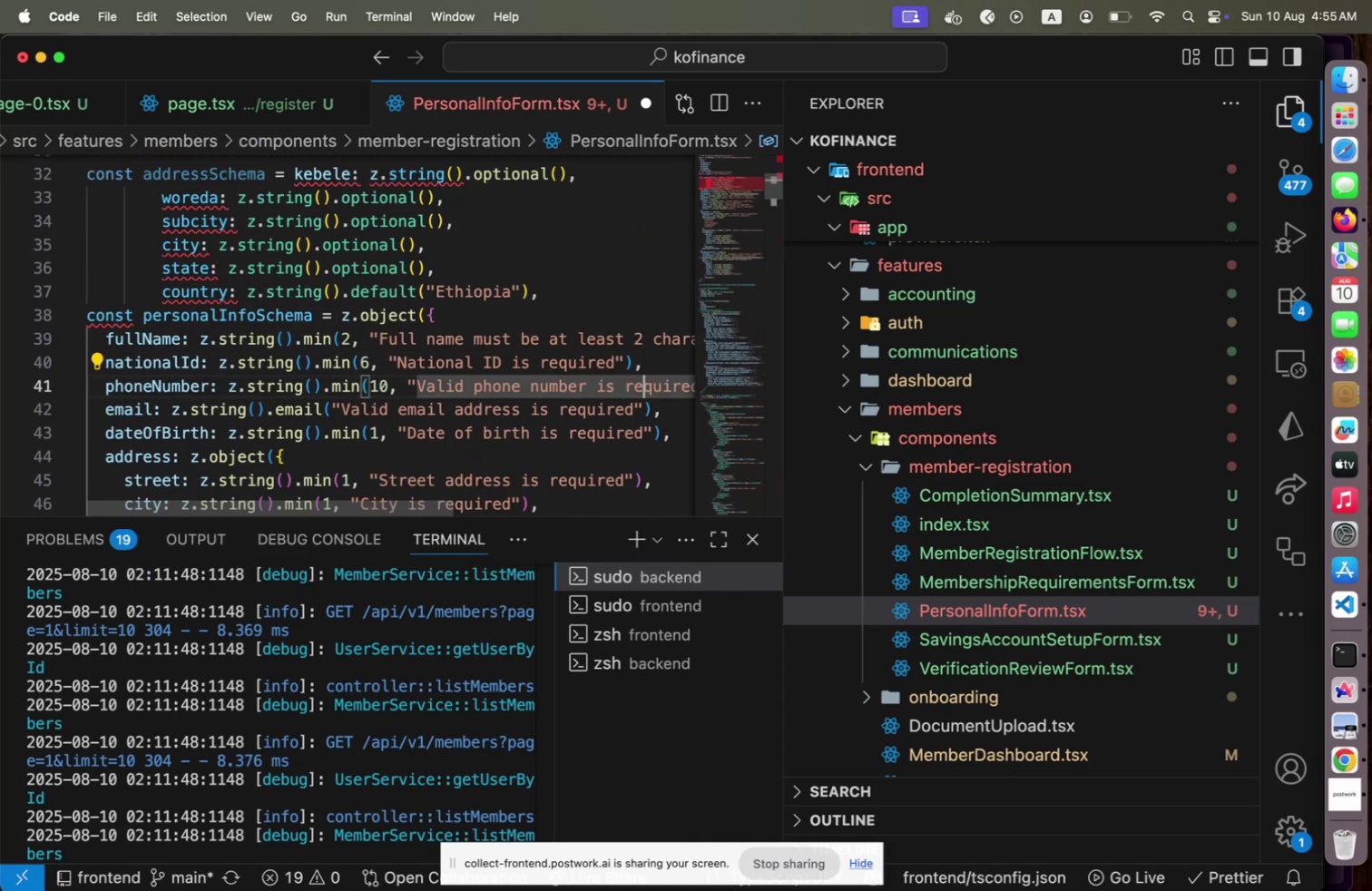 
key(ArrowDown)
 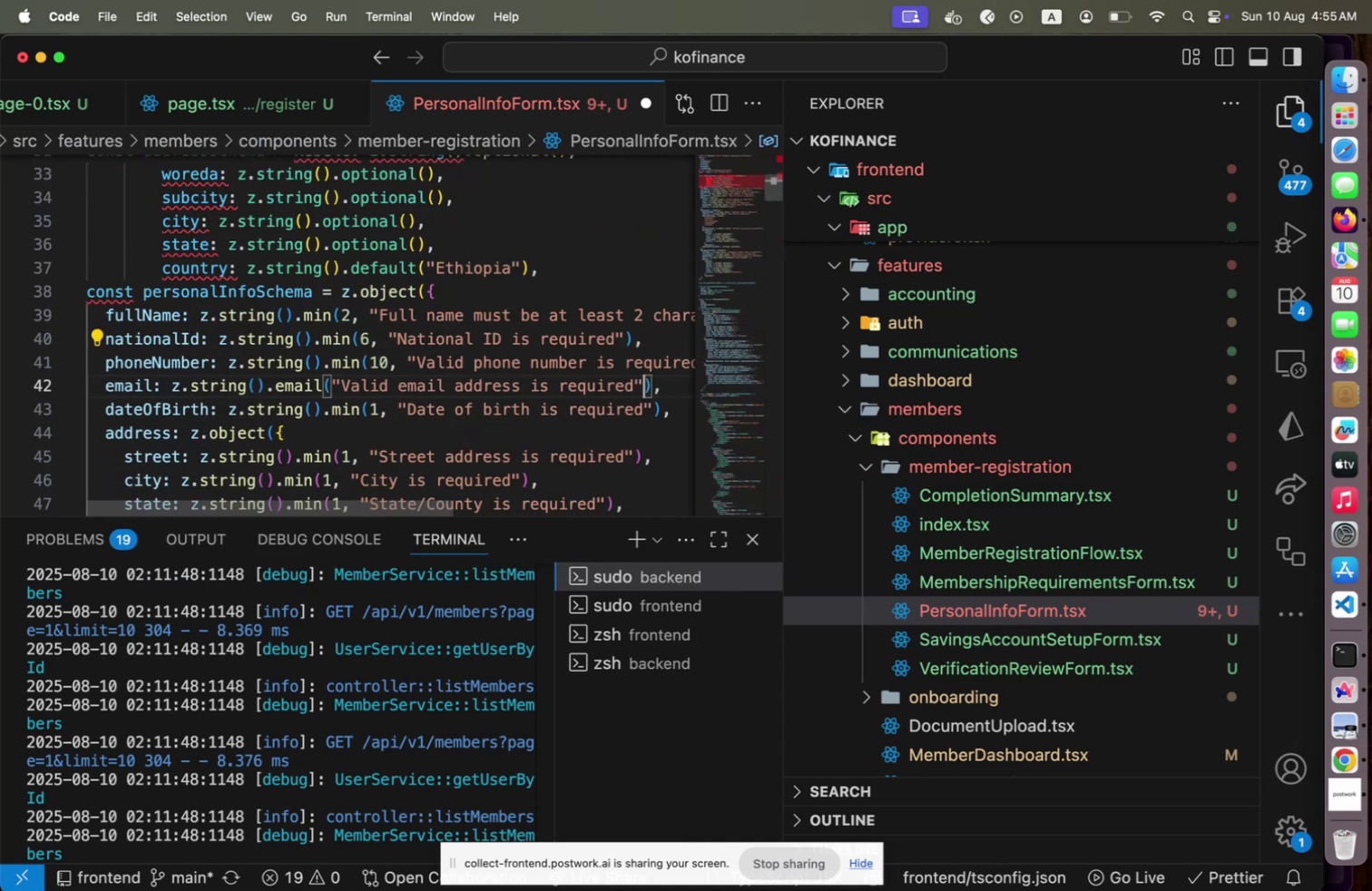 
key(ArrowDown)
 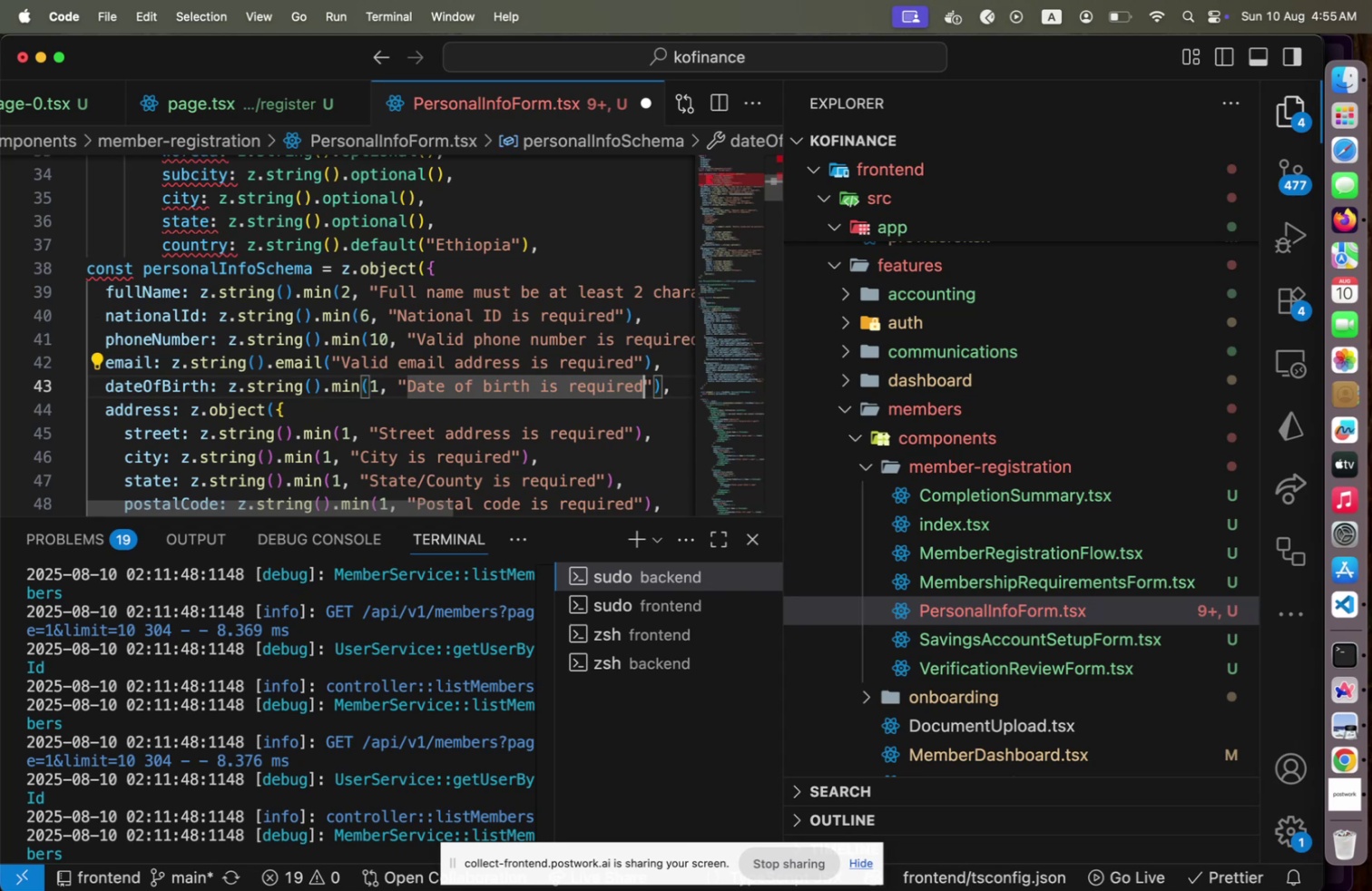 
key(ArrowDown)
 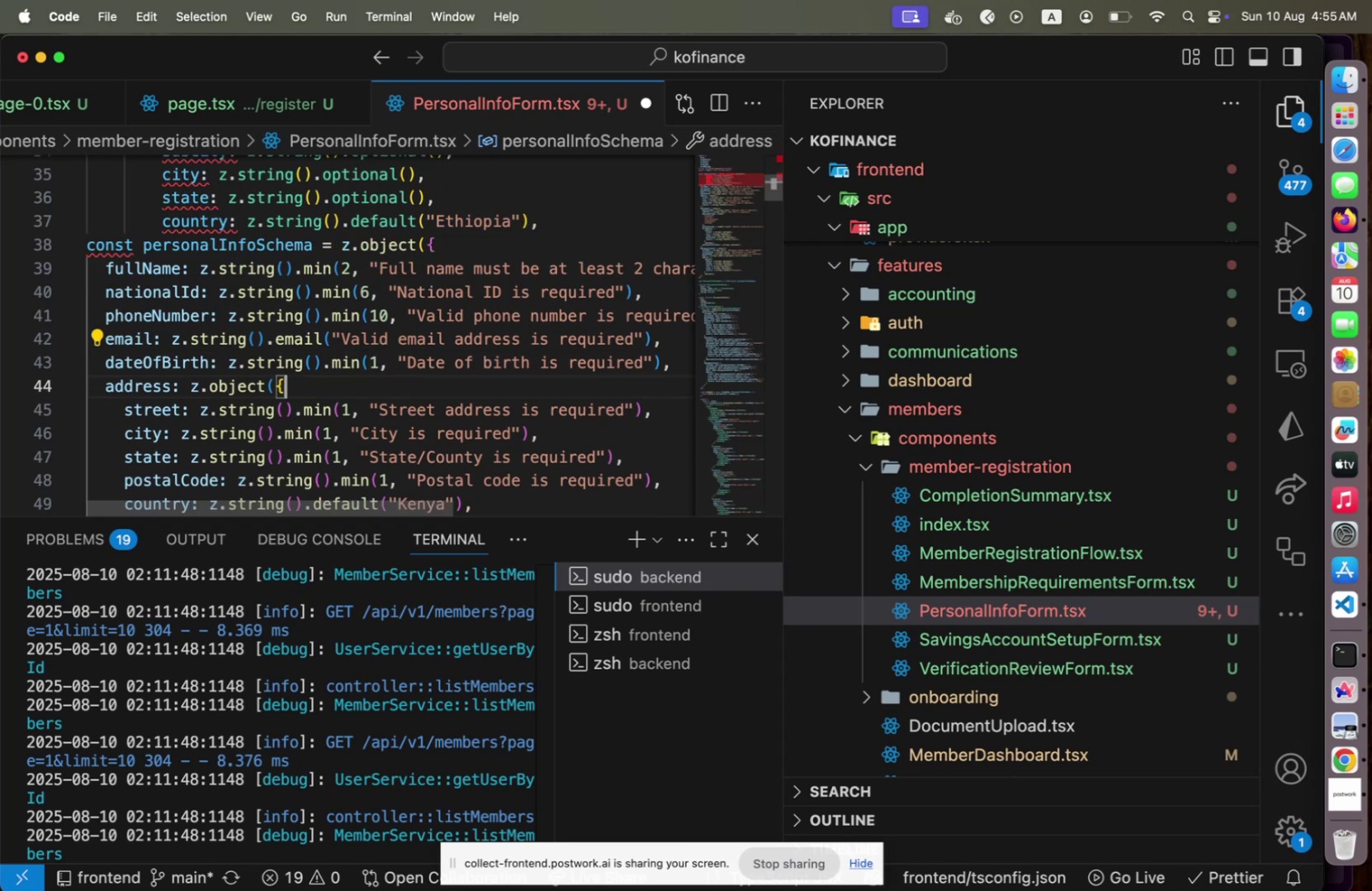 
key(Shift+Home)
 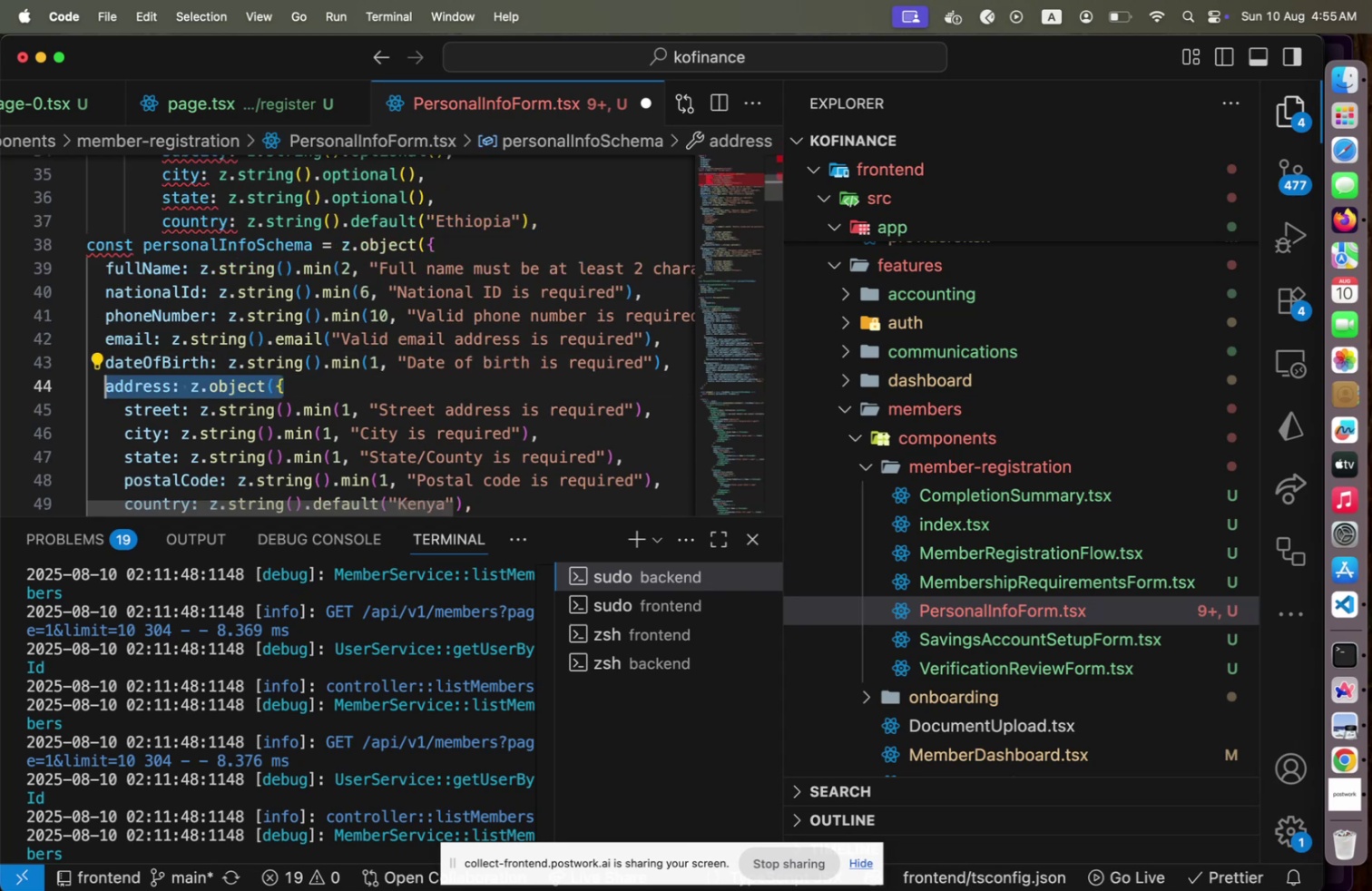 
key(Shift+ArrowRight)
 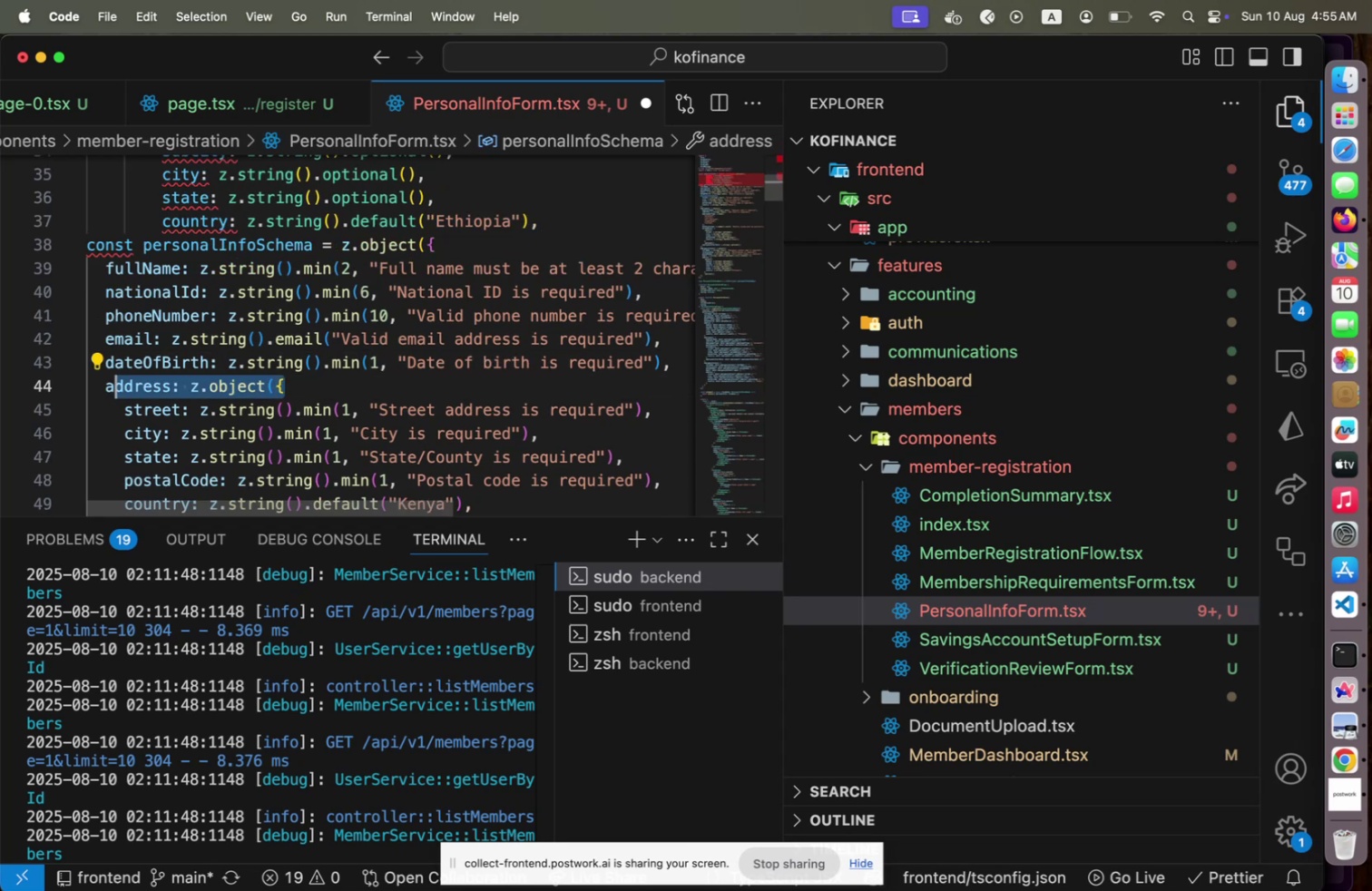 
key(Shift+ArrowRight)
 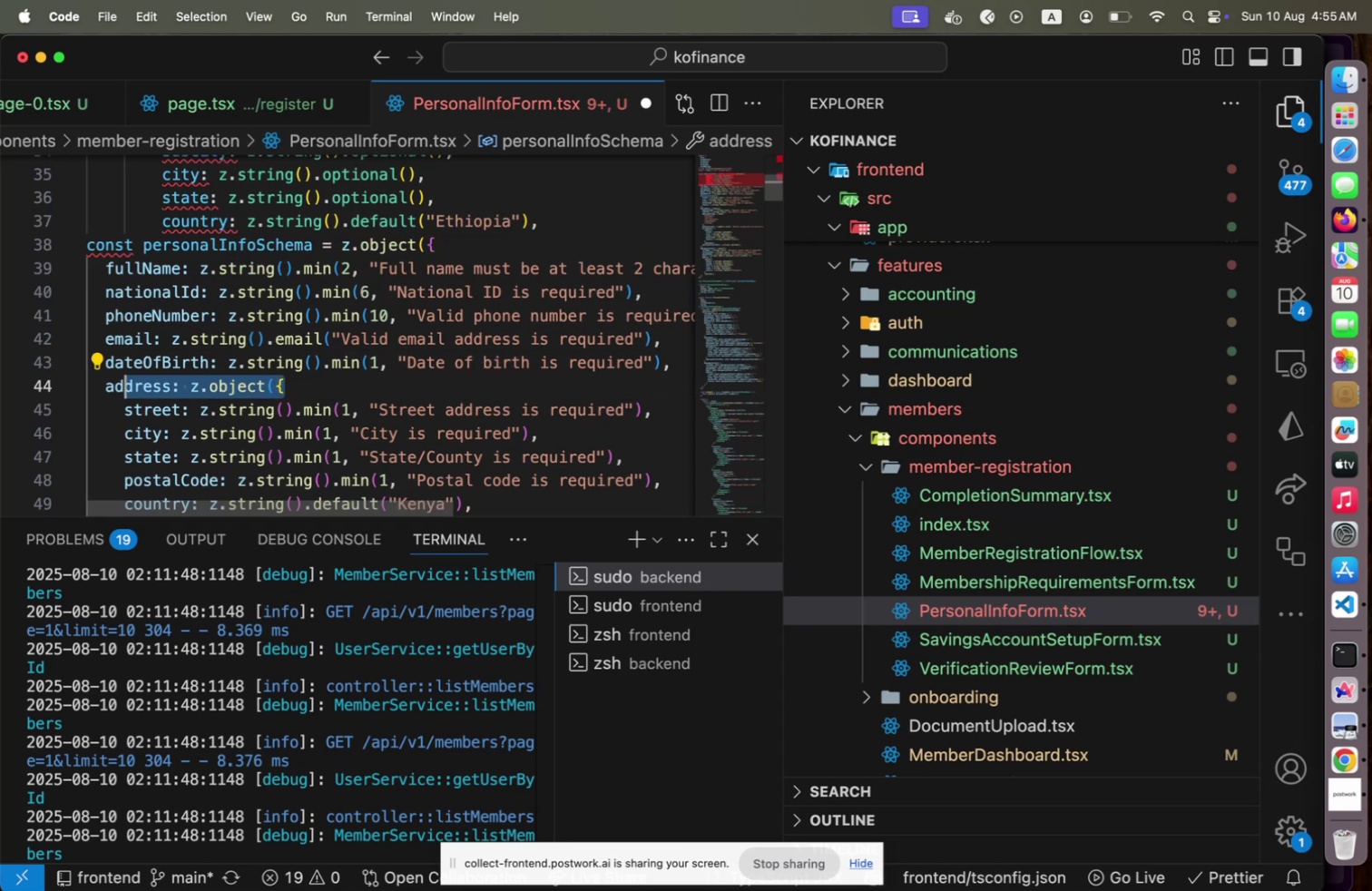 
key(Shift+ArrowRight)
 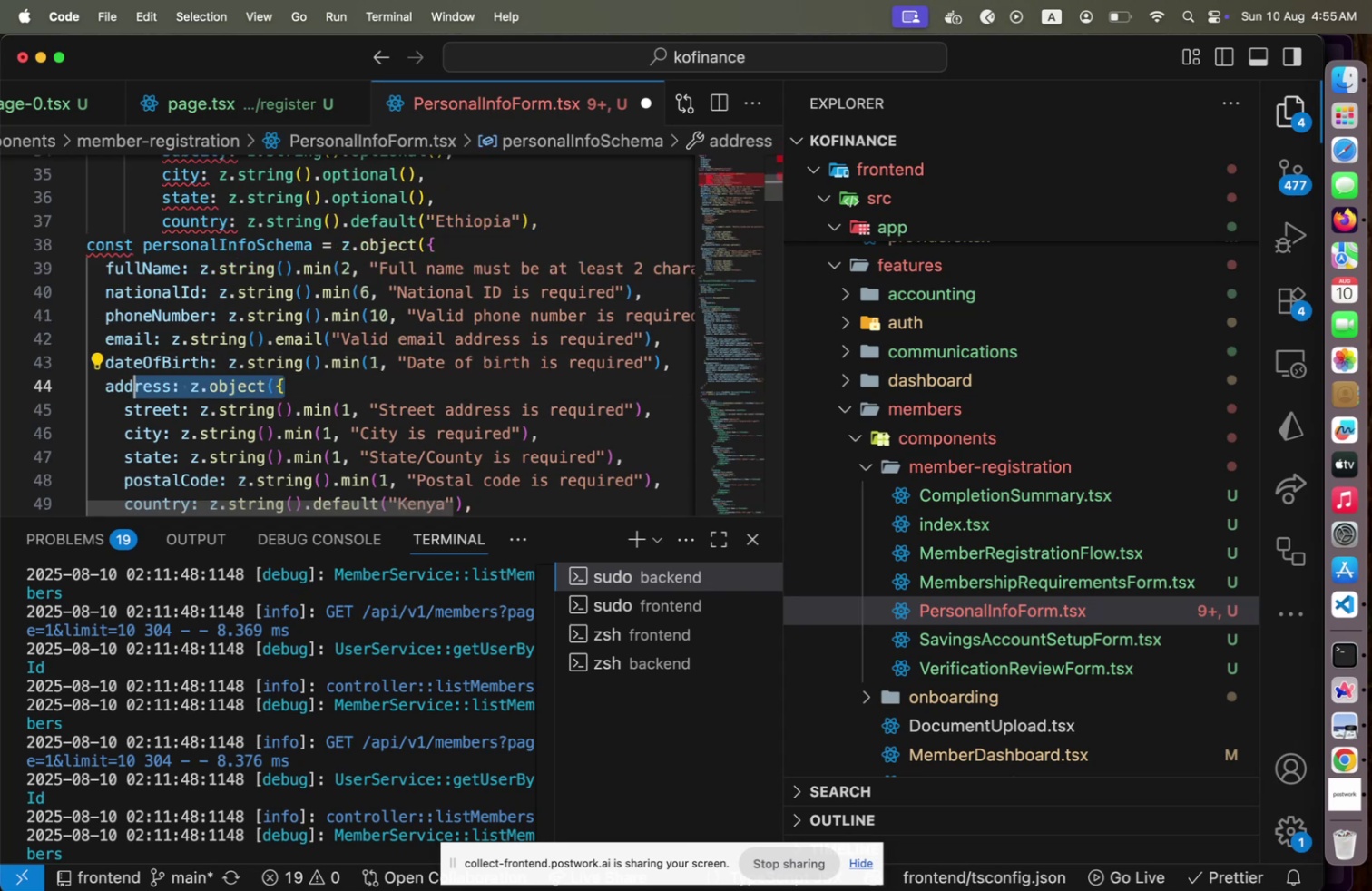 
key(Shift+ArrowRight)
 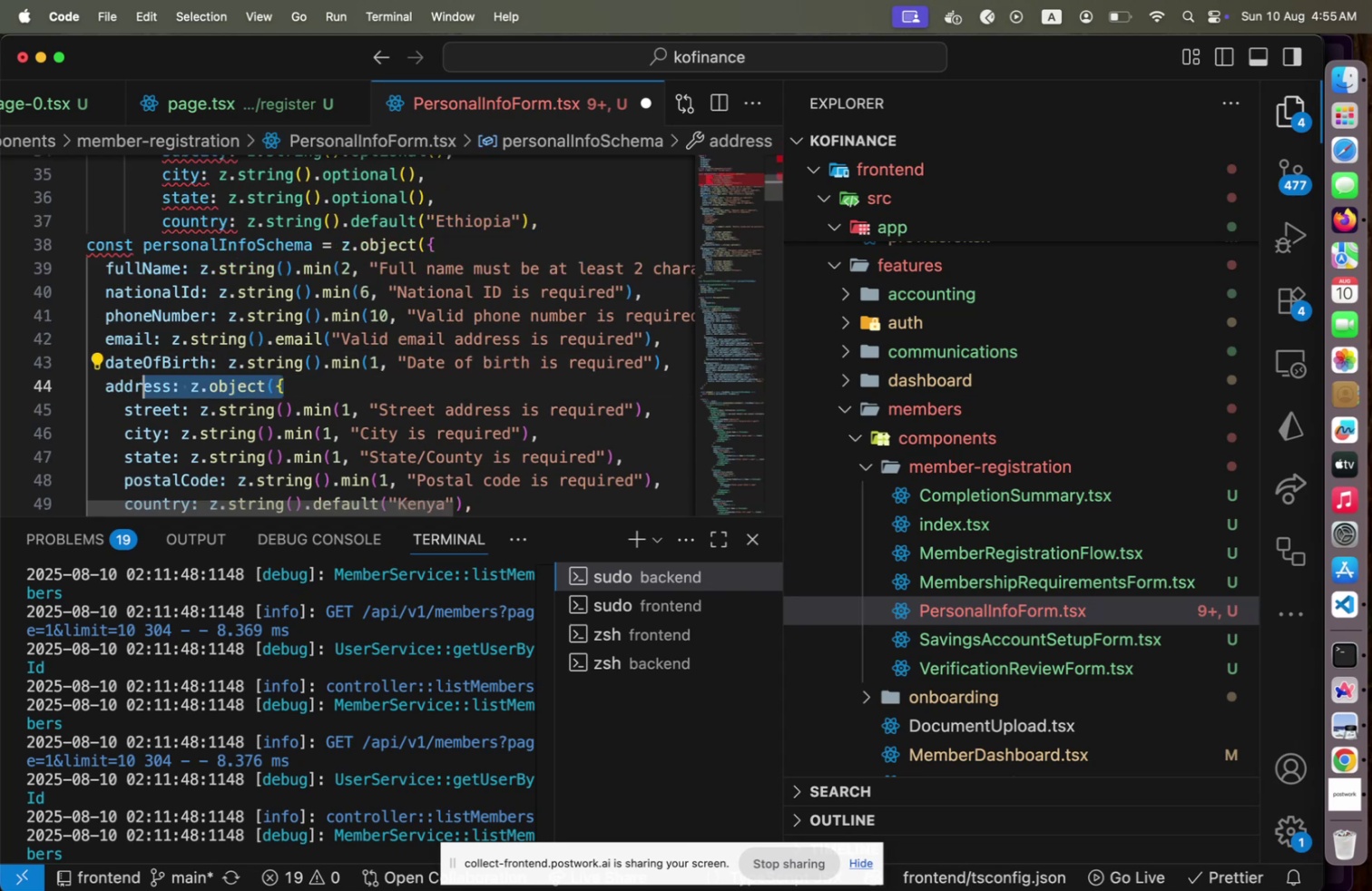 
key(Shift+ArrowRight)
 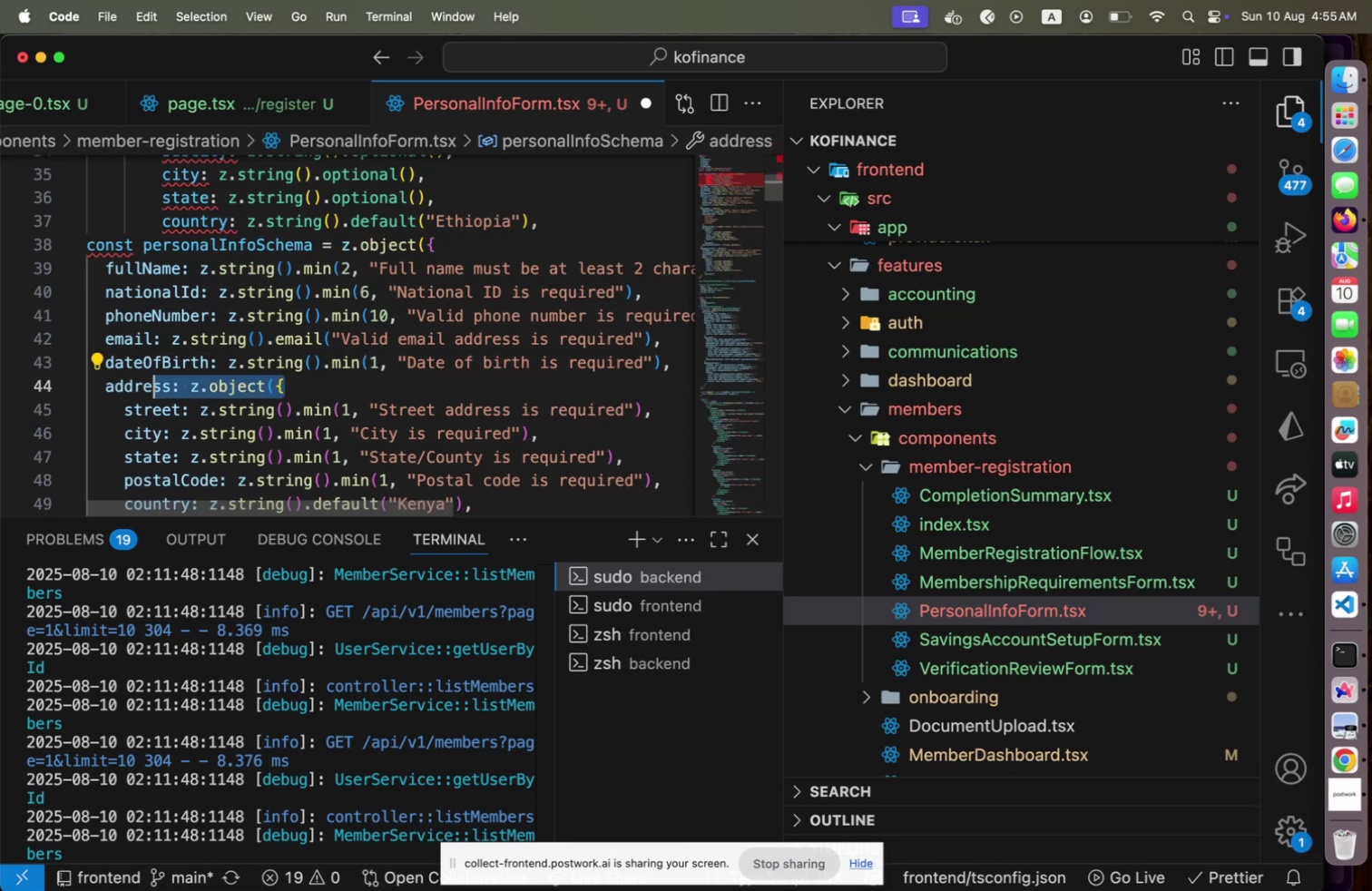 
key(Shift+ArrowRight)
 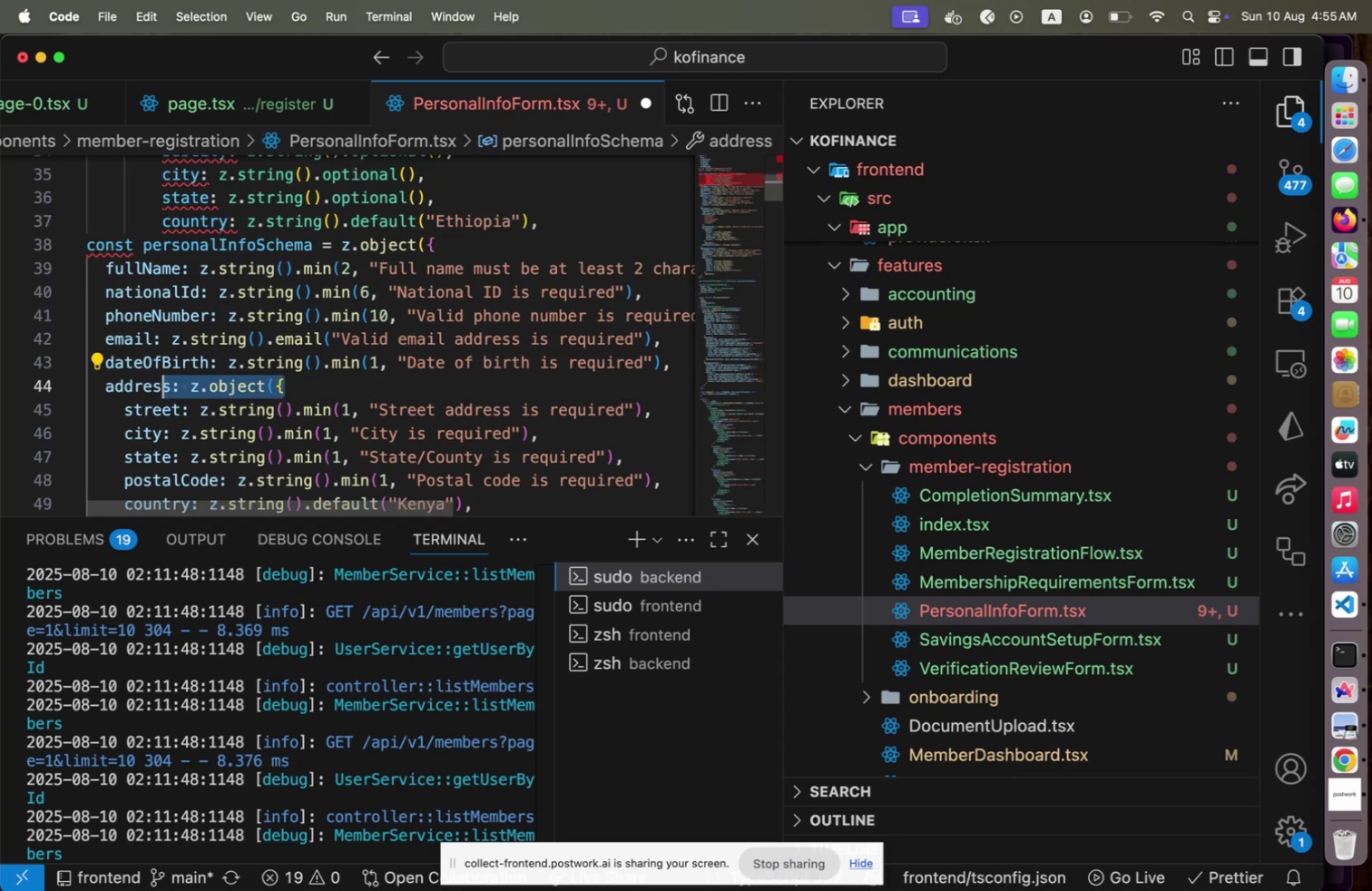 
key(Shift+ArrowRight)
 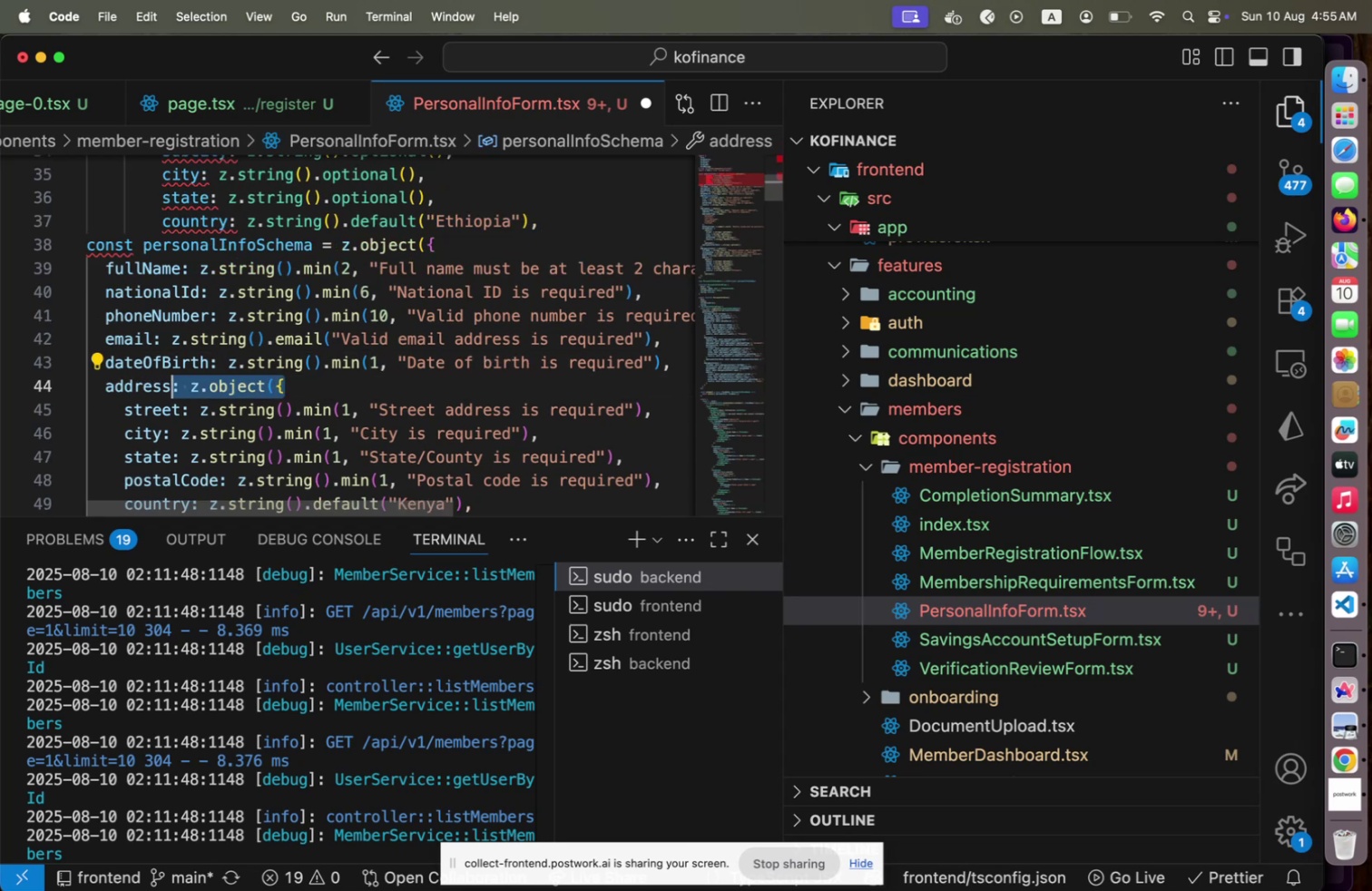 
key(Shift+ArrowRight)
 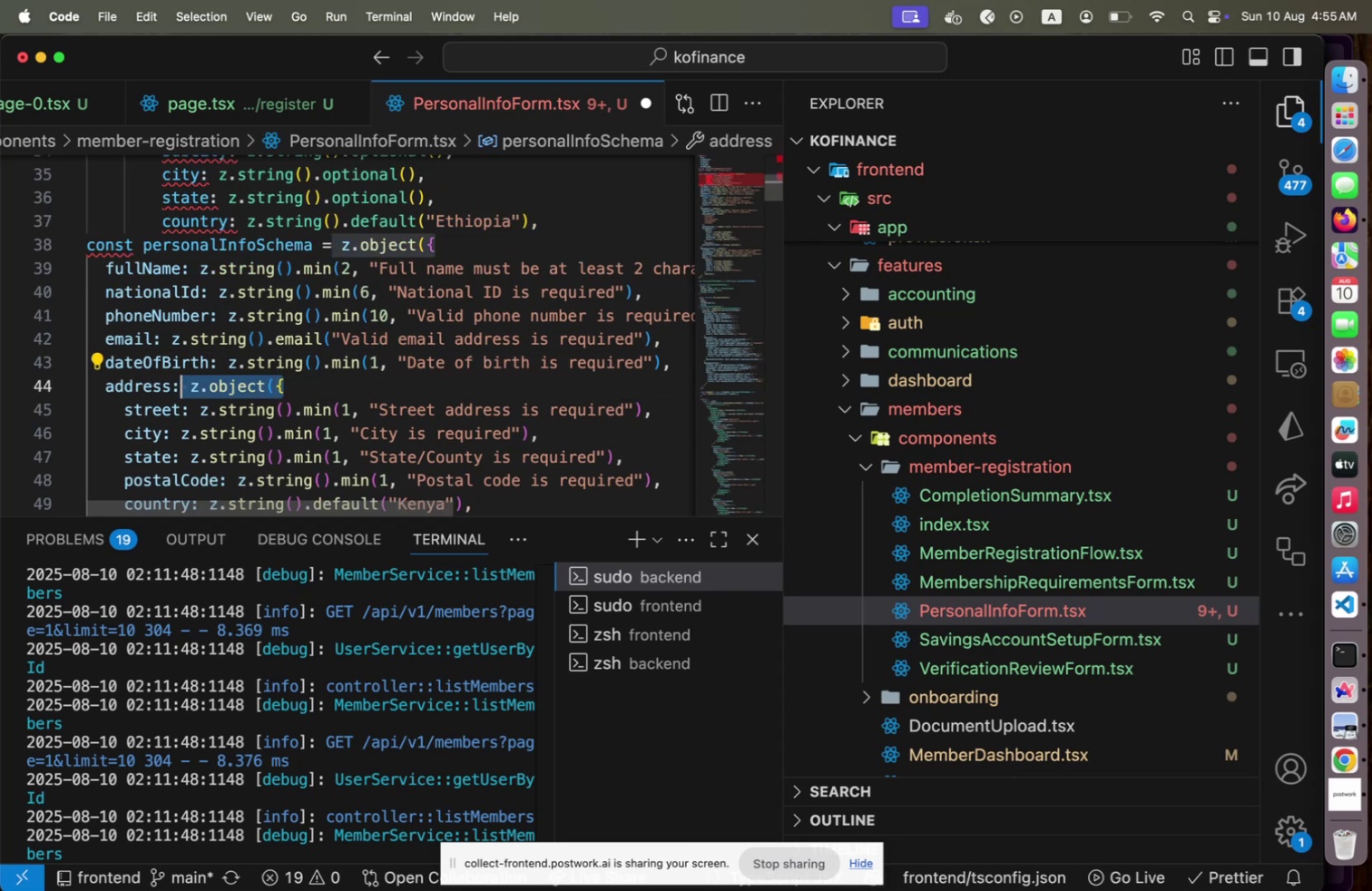 
key(Shift+ArrowRight)
 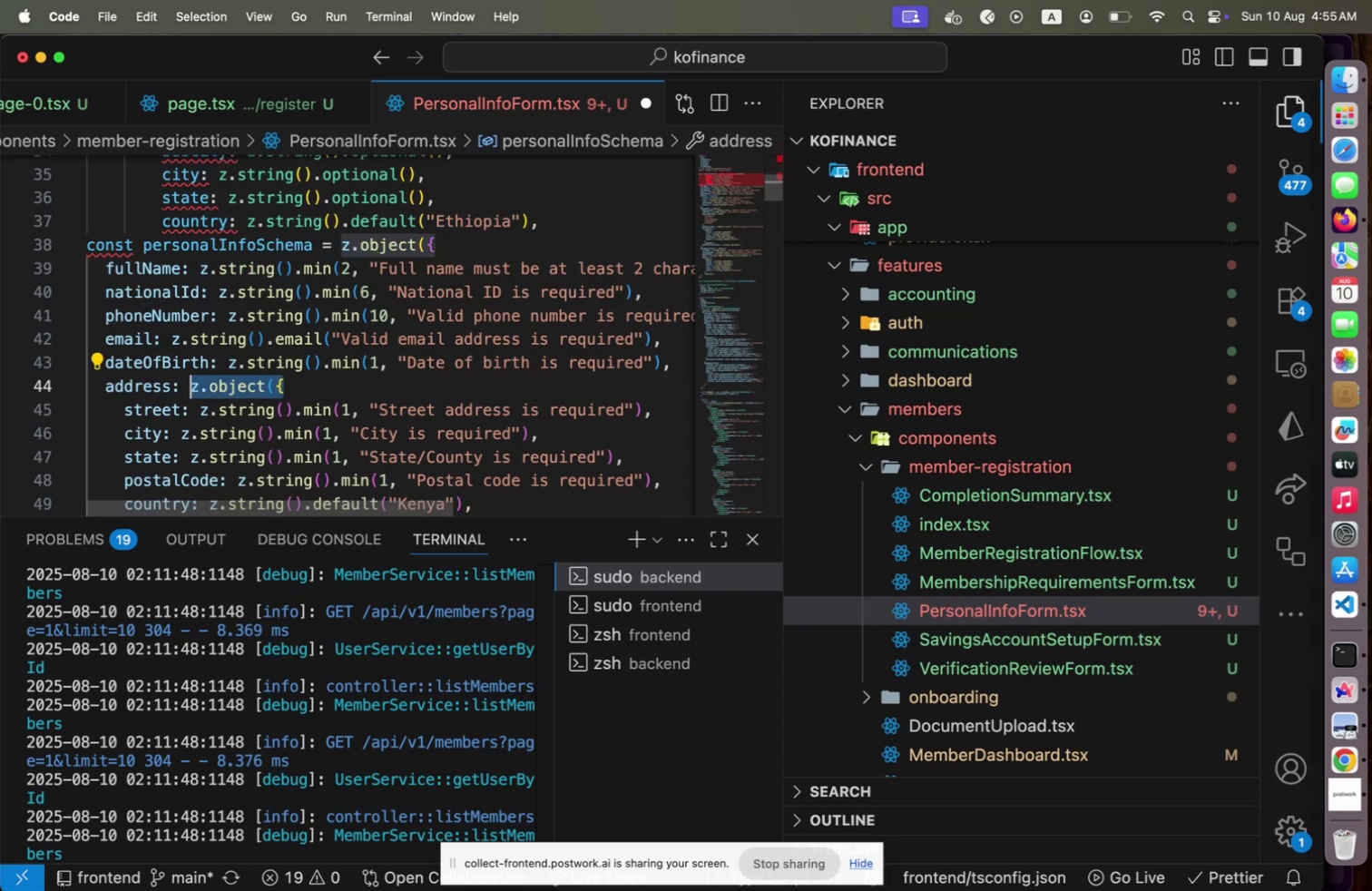 
key(Meta+C)
 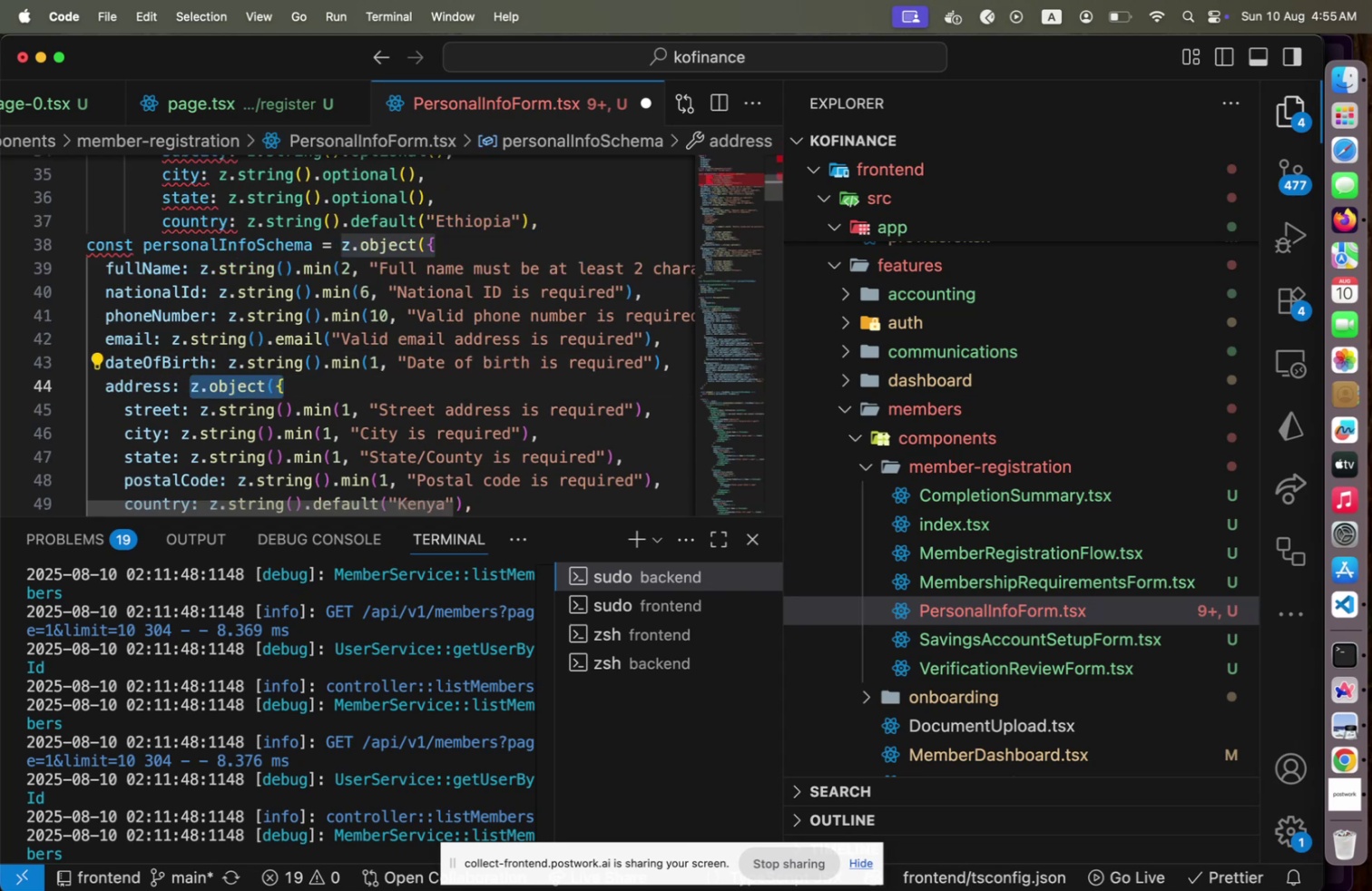 
hold_key(key=ArrowUp, duration=1.35)
 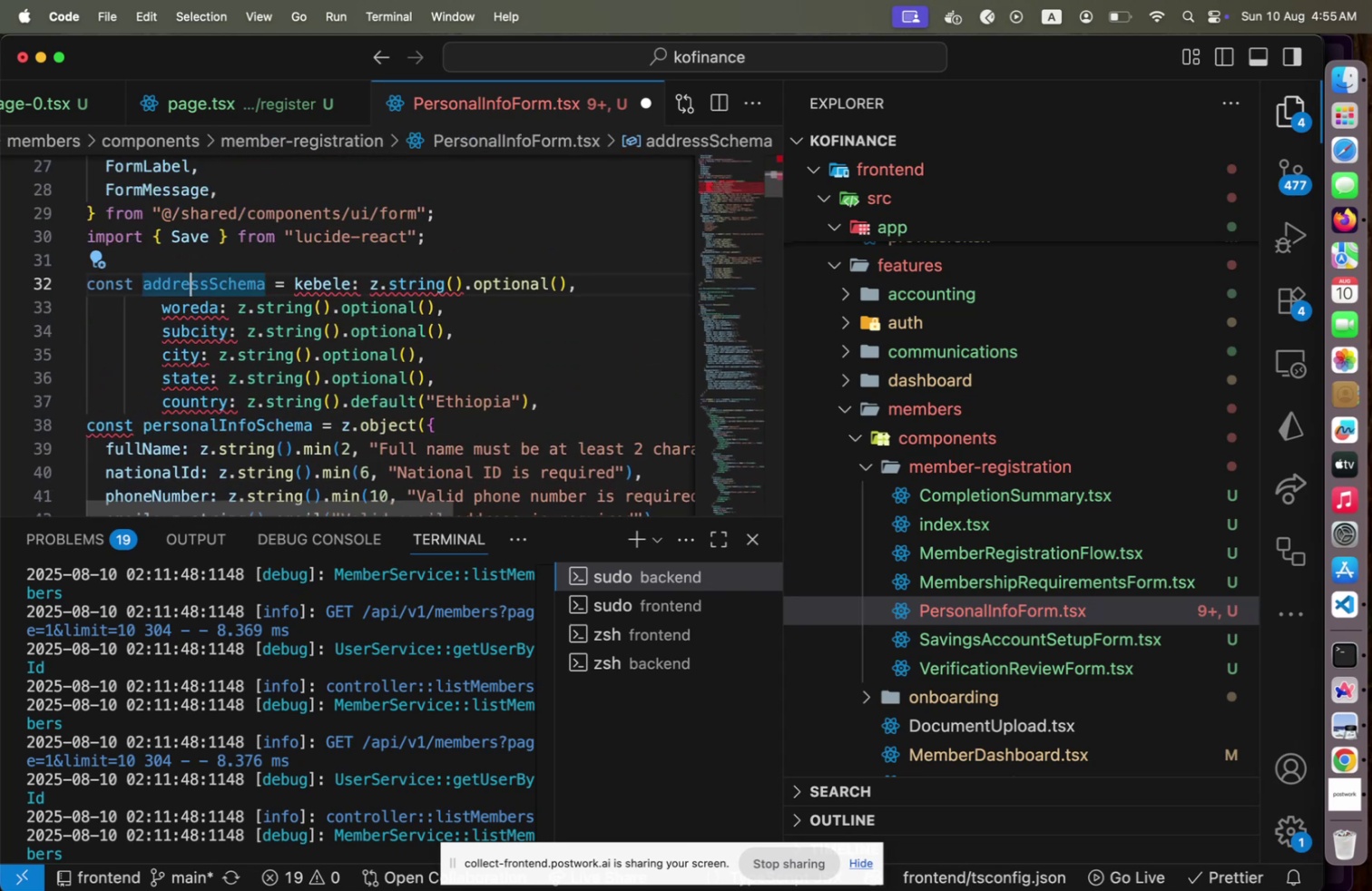 
hold_key(key=ArrowRight, duration=1.27)
 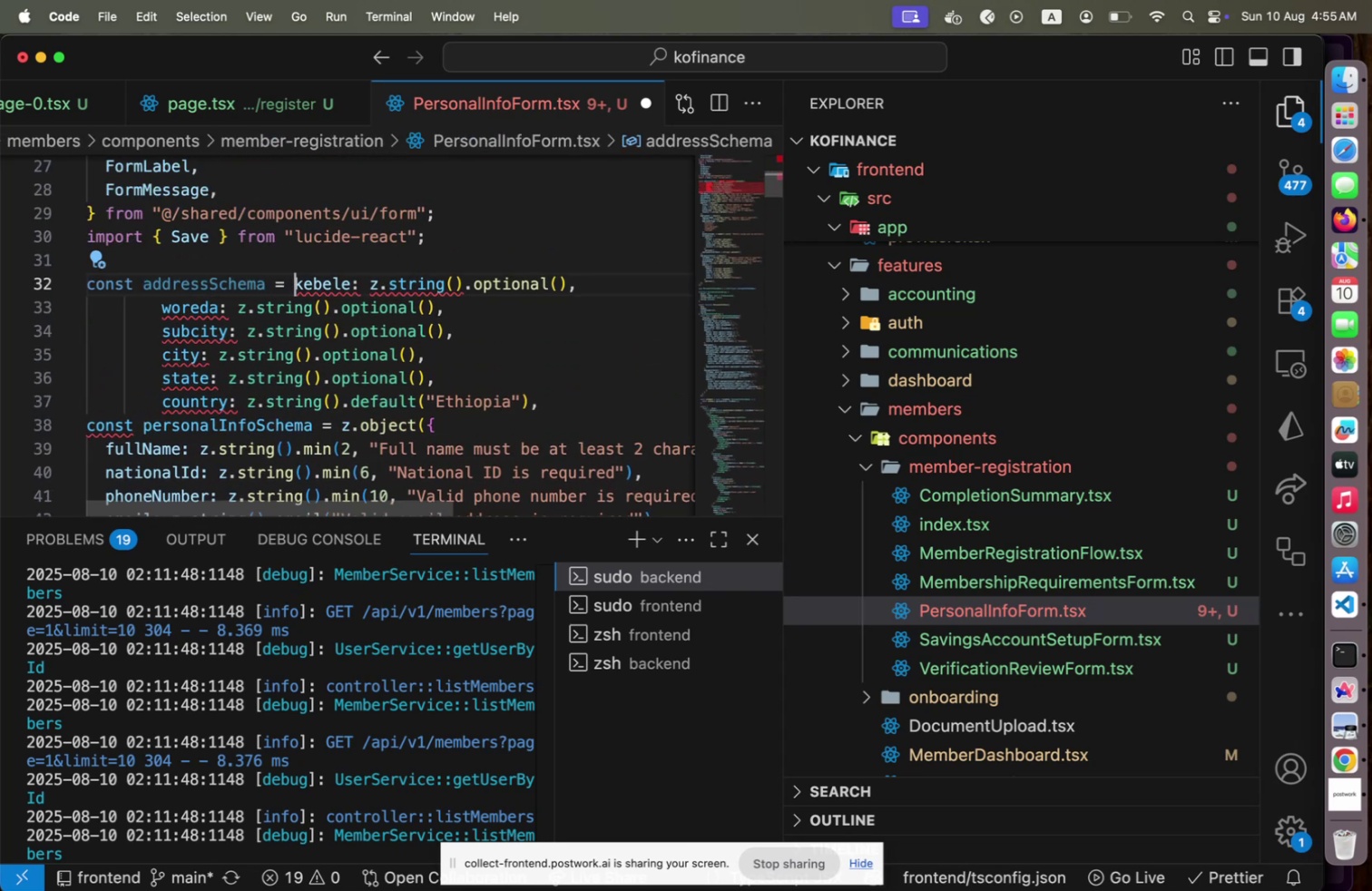 
key(Meta+V)
 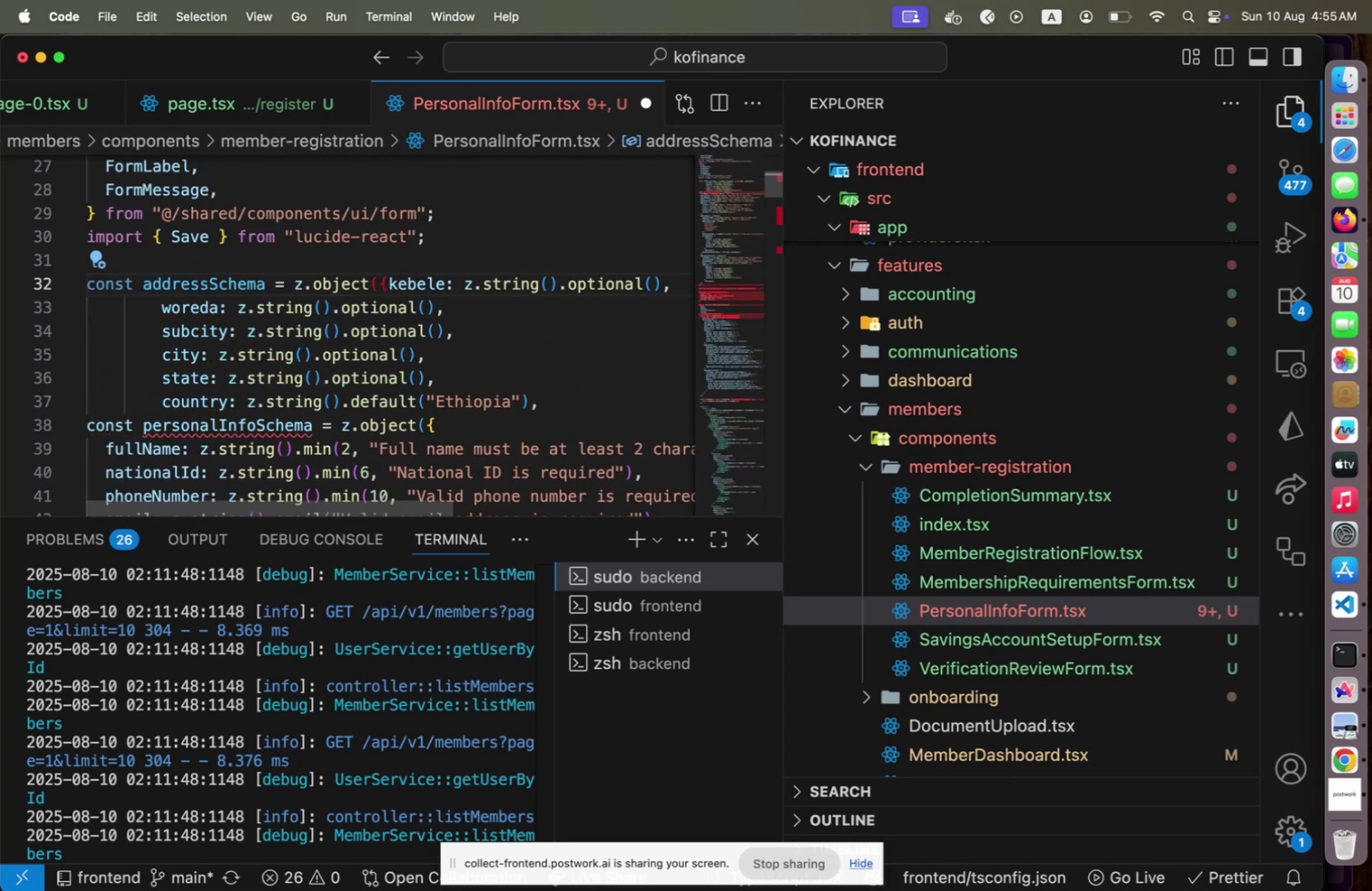 
key(Enter)
 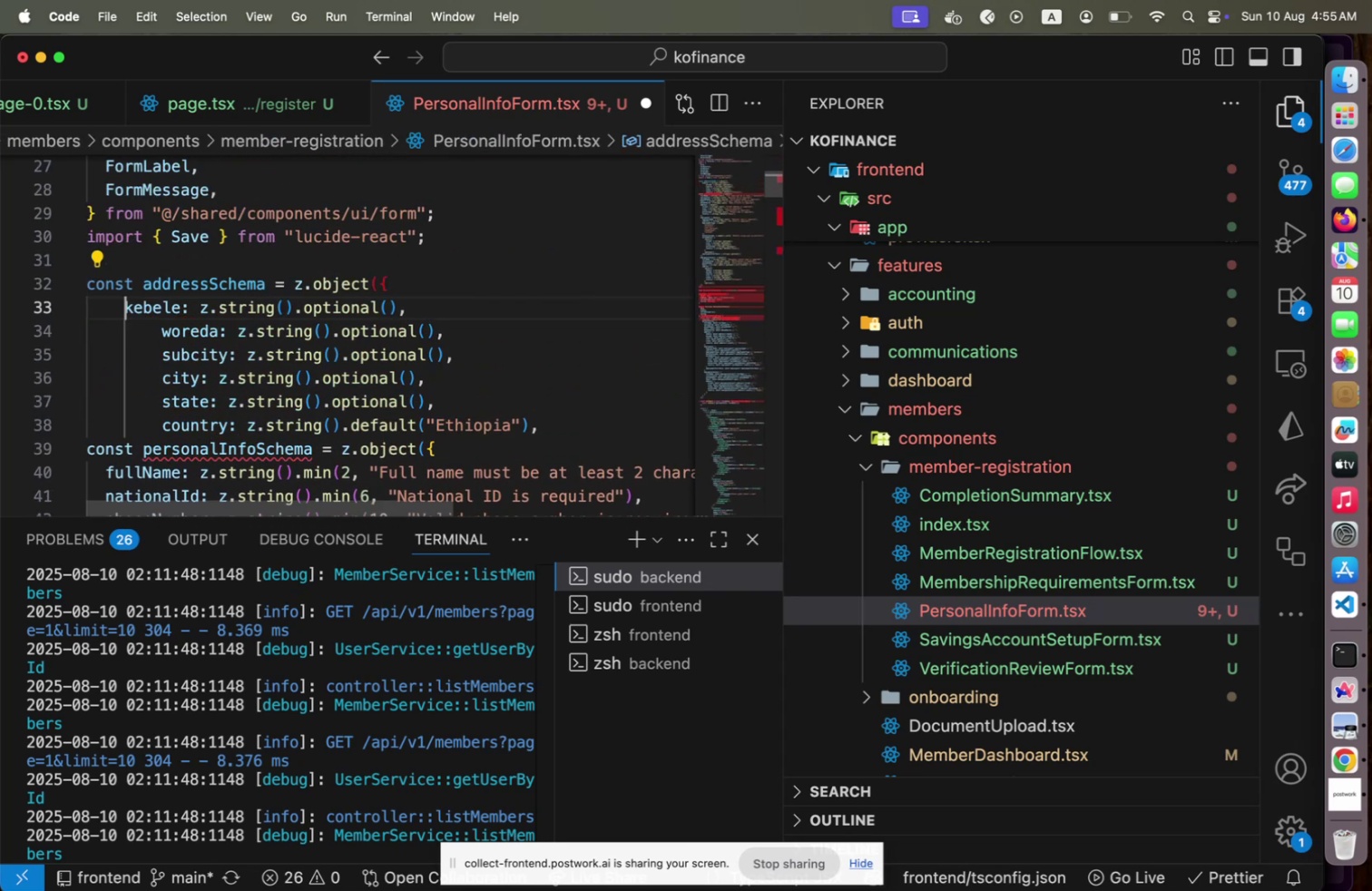 
key(ArrowDown)
 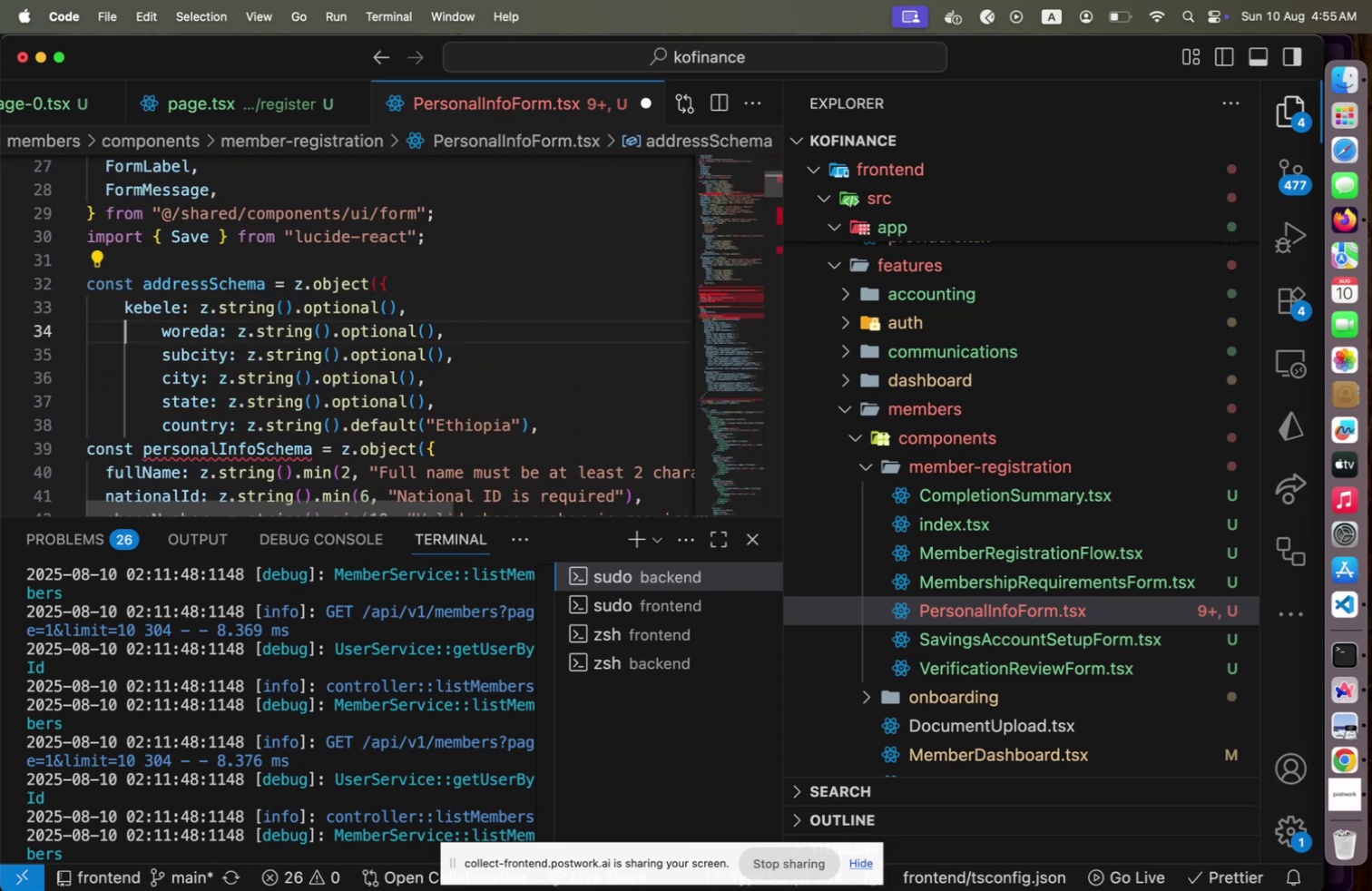 
key(ArrowDown)
 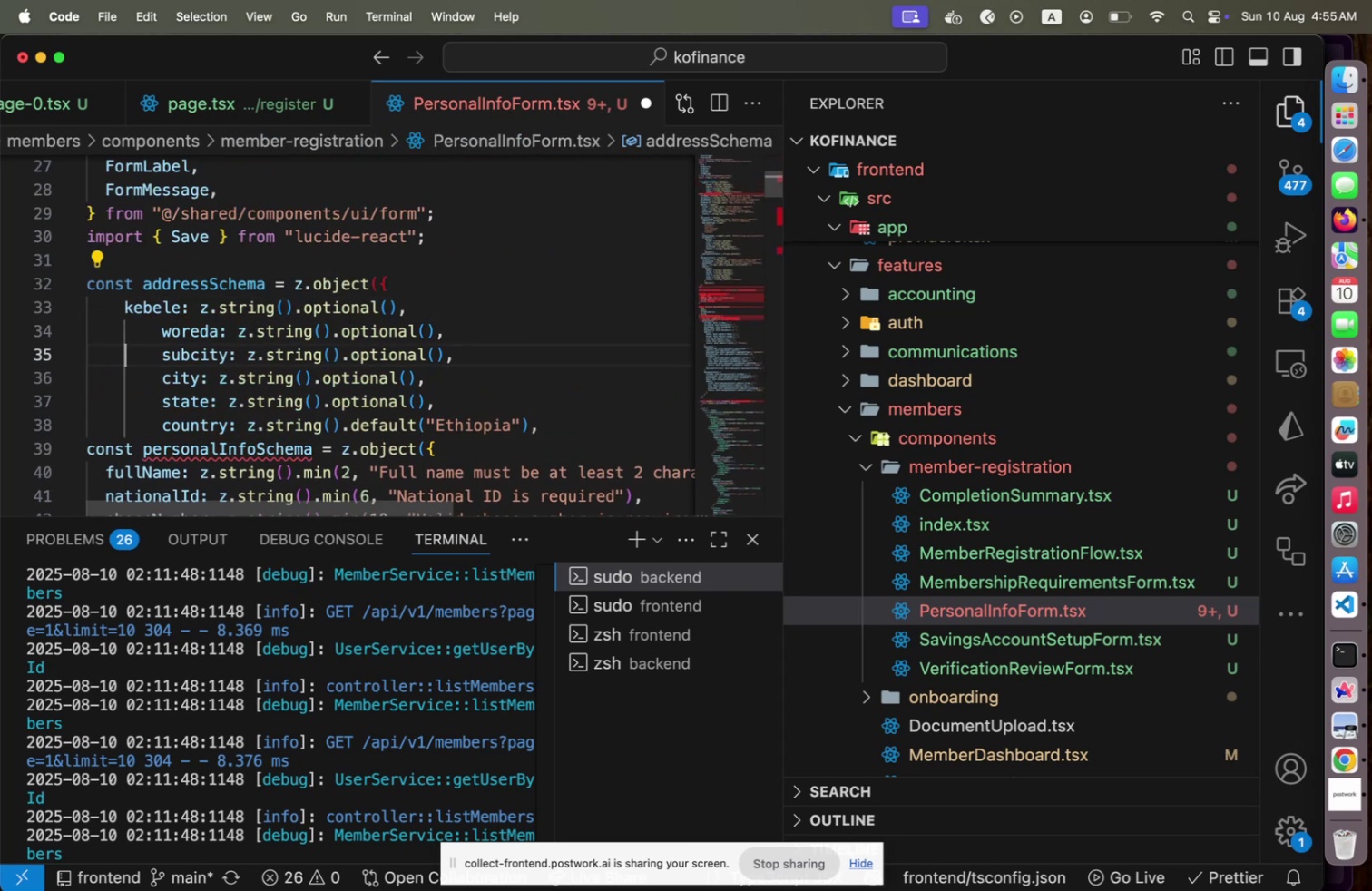 
key(ArrowDown)
 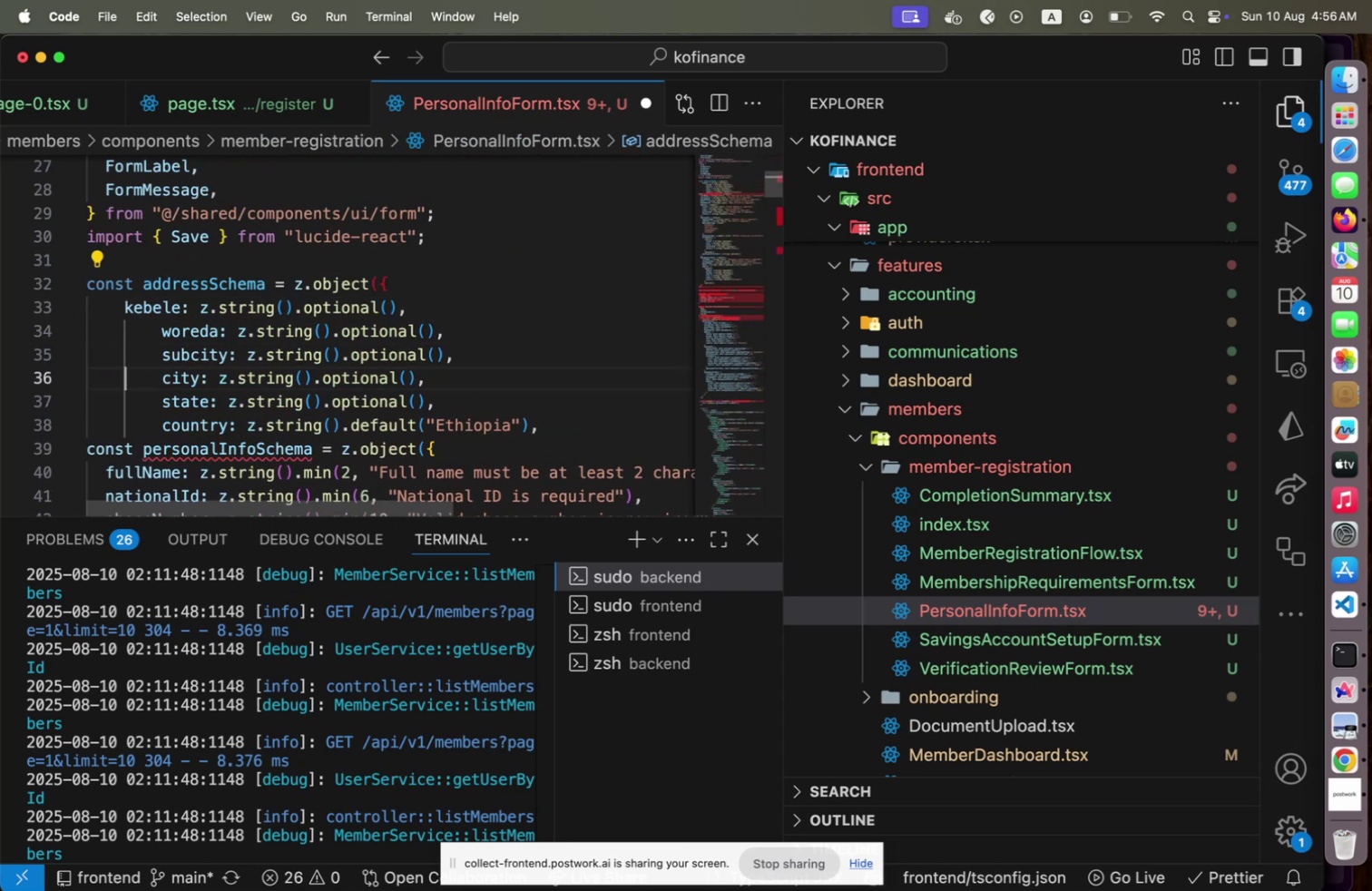 
key(ArrowDown)
 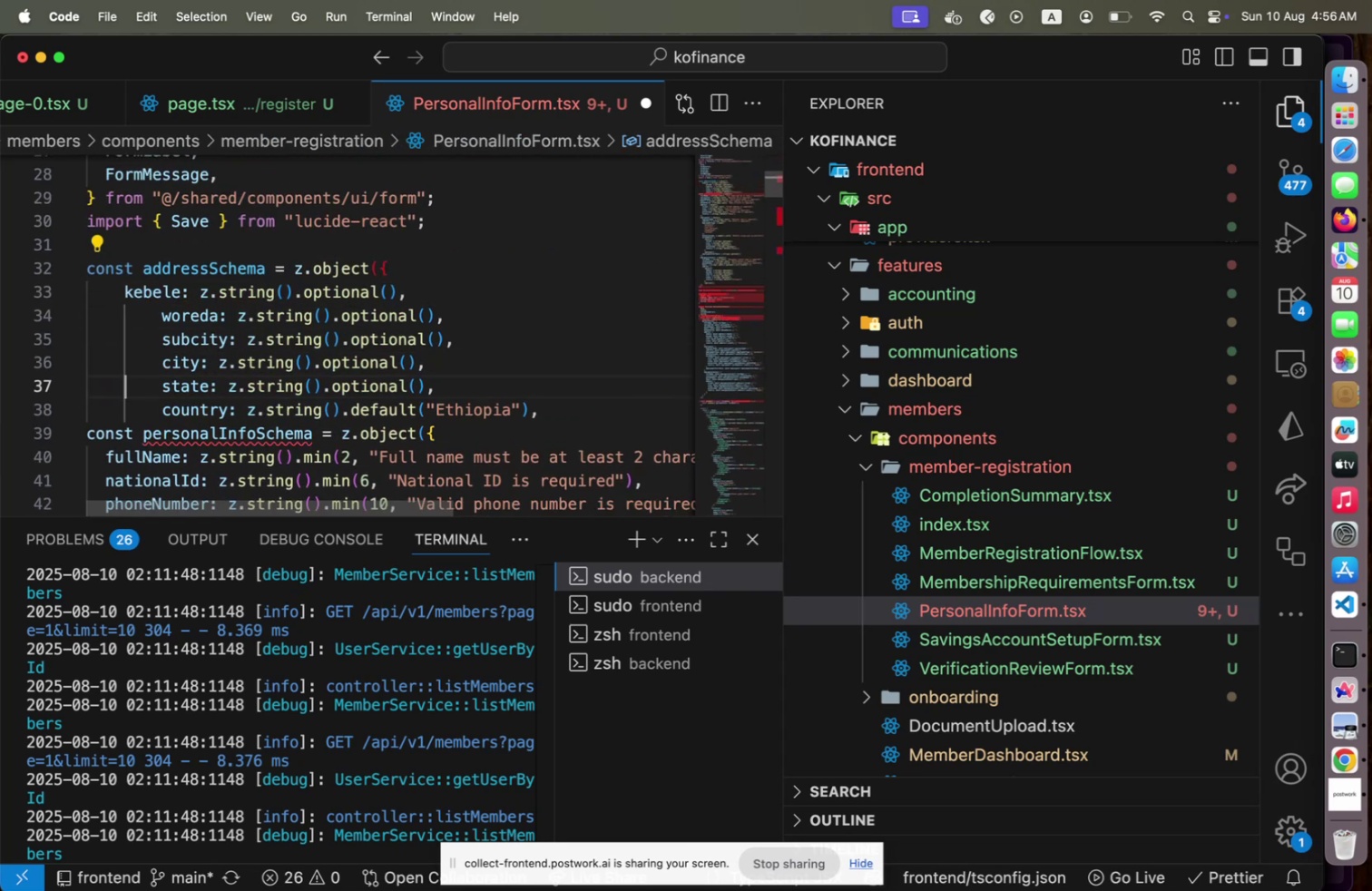 
key(ArrowDown)
 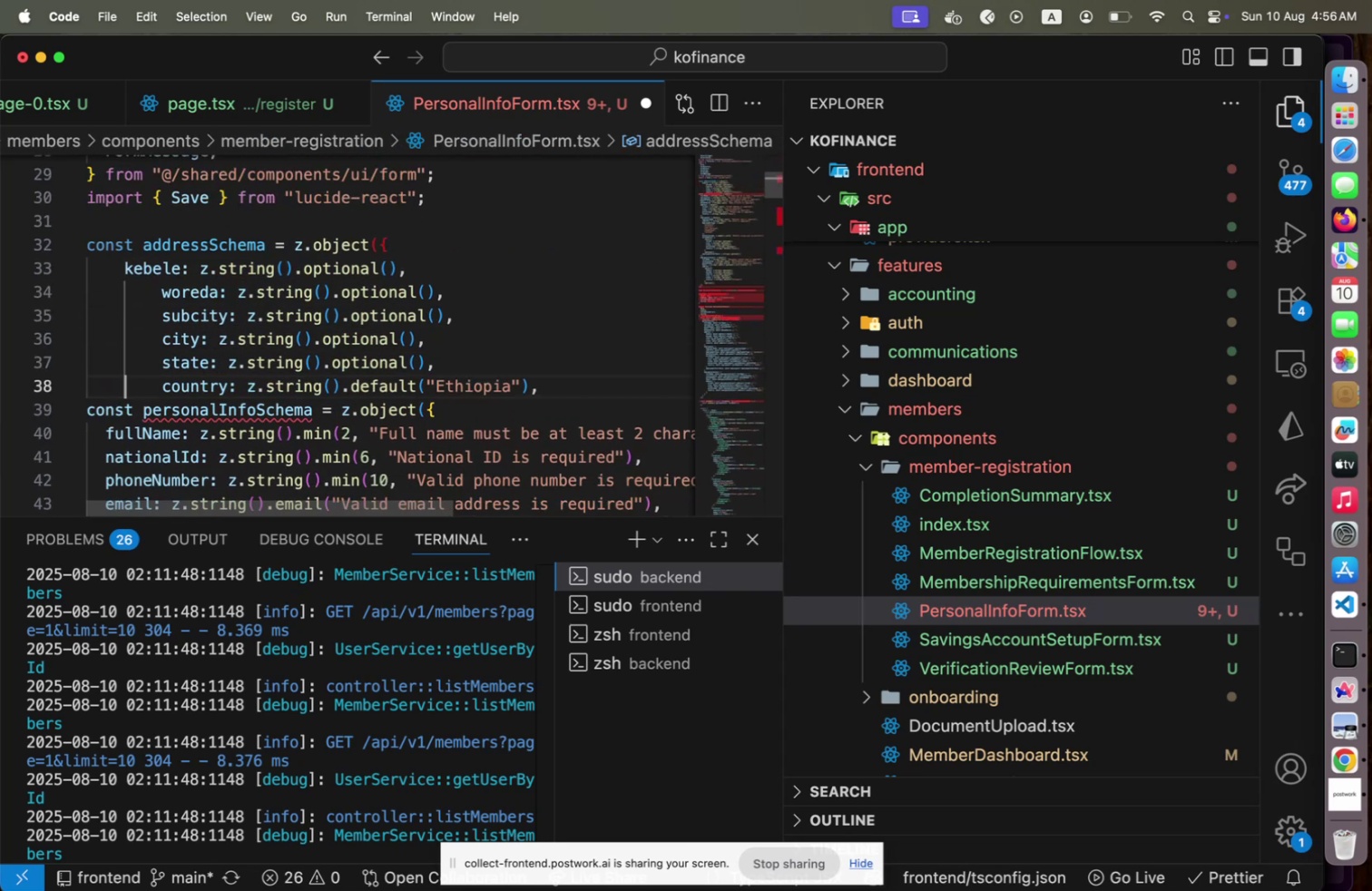 
key(End)
 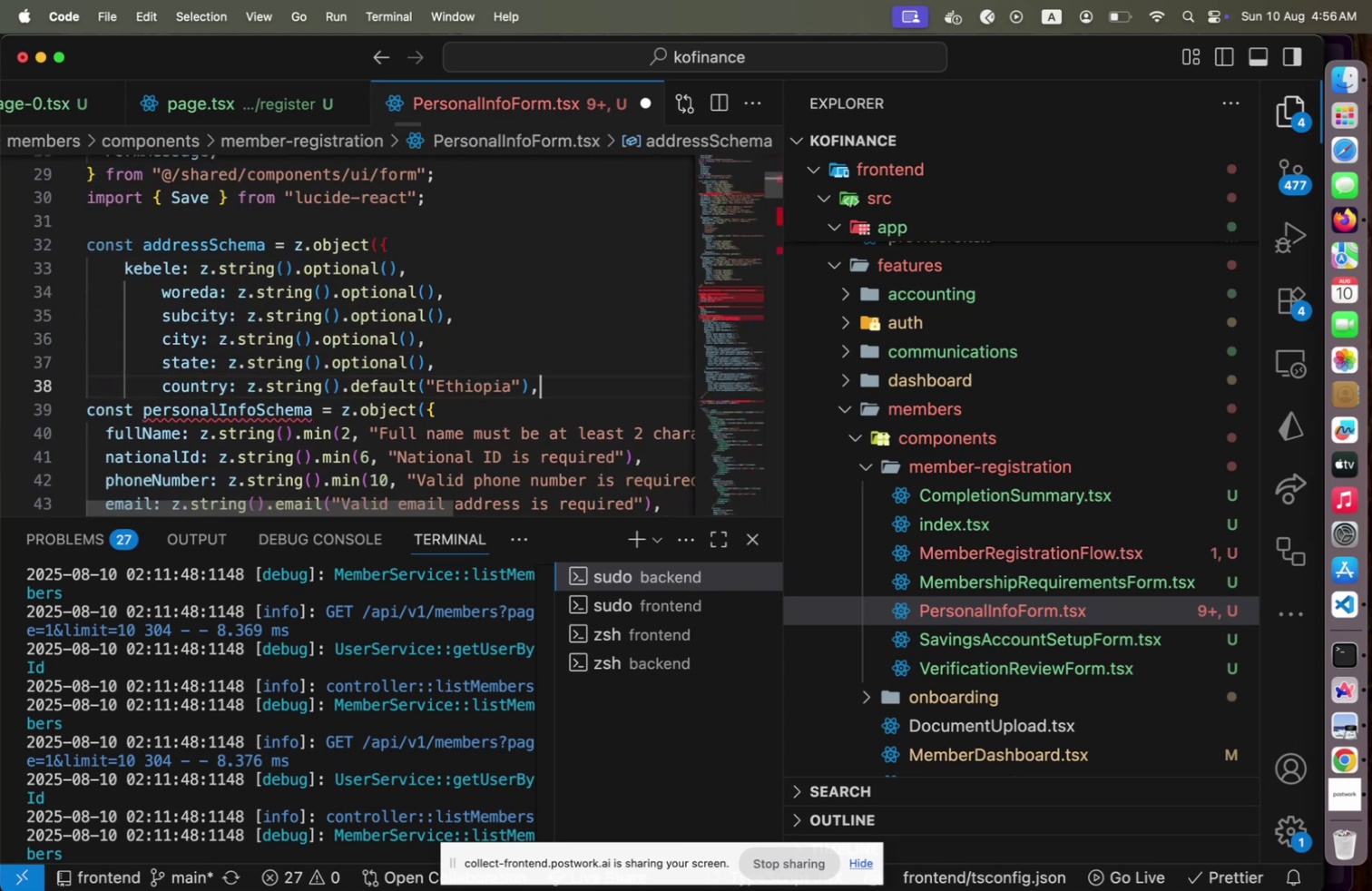 
key(Enter)
 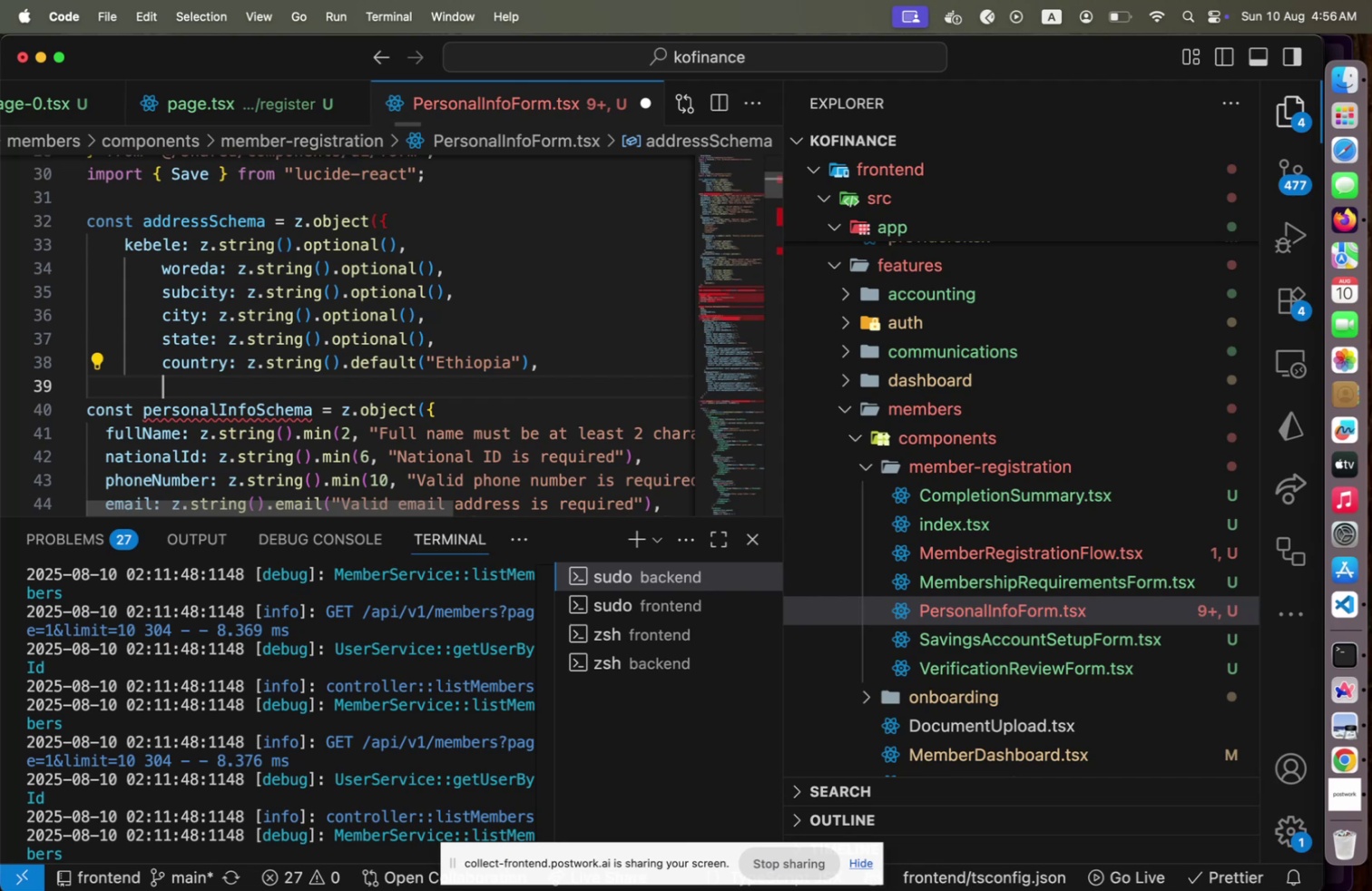 
key(Shift+BracketRight)
 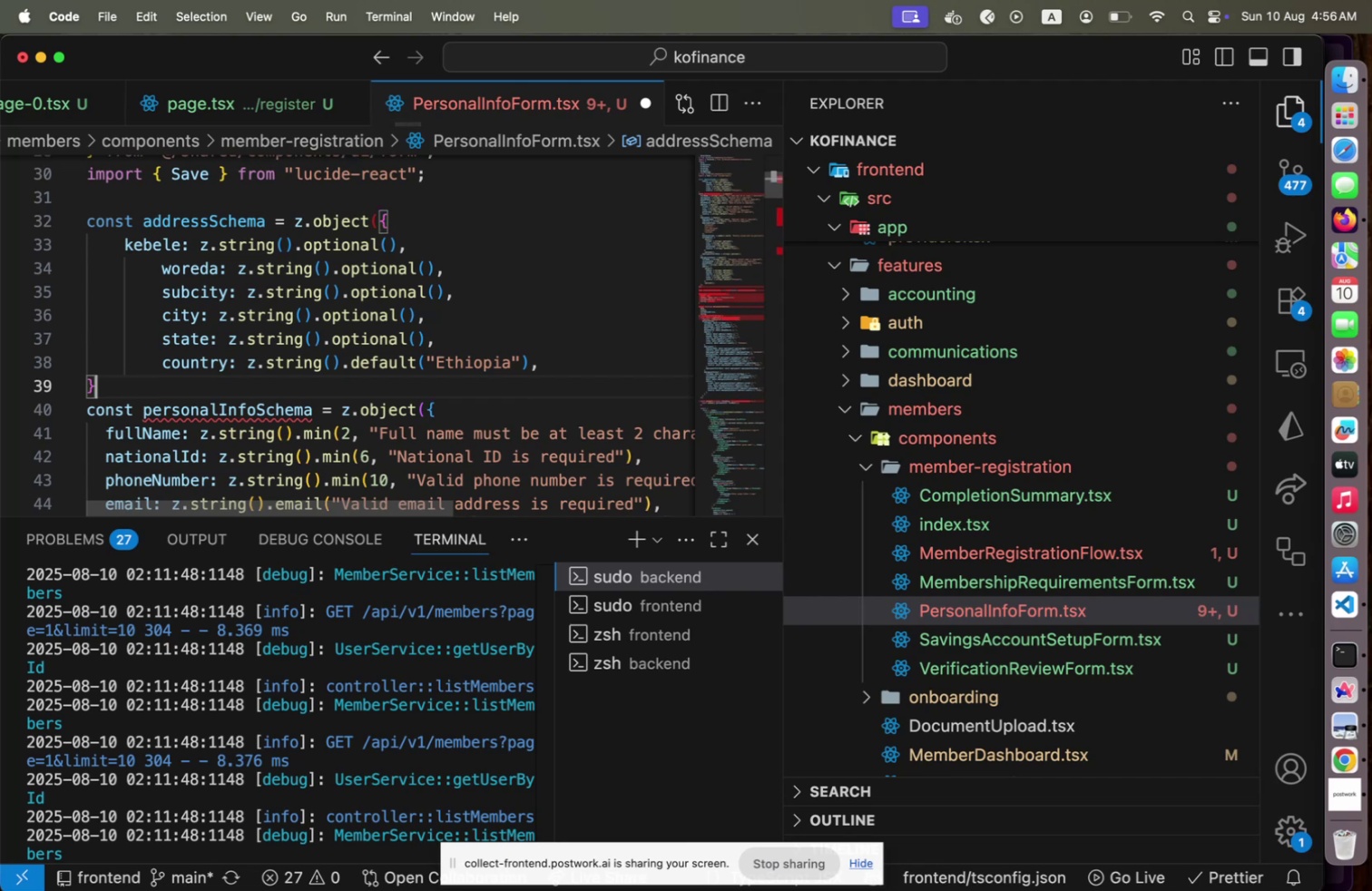 
key(Shift+ShiftLeft)
 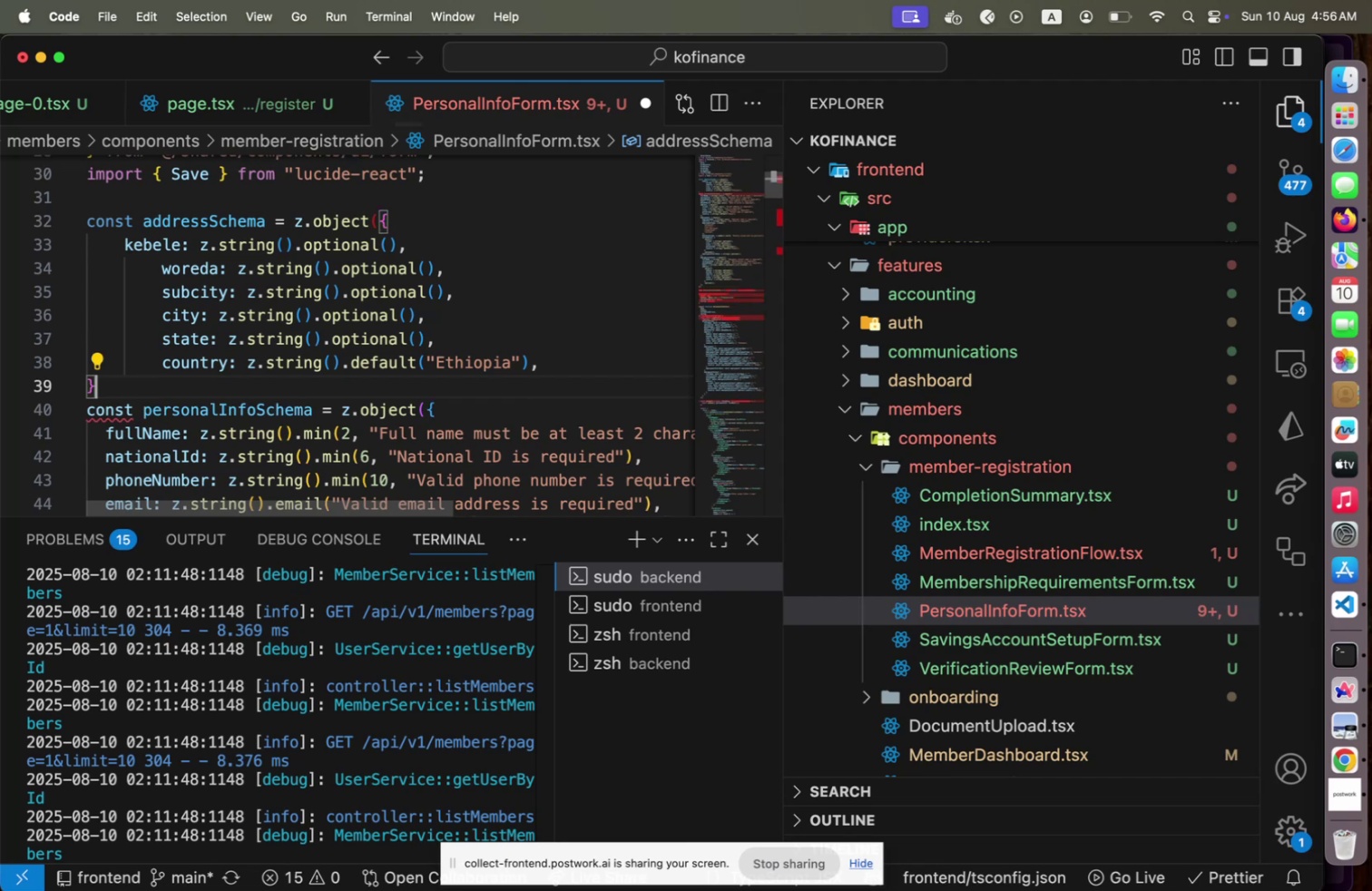 
key(Shift+0)
 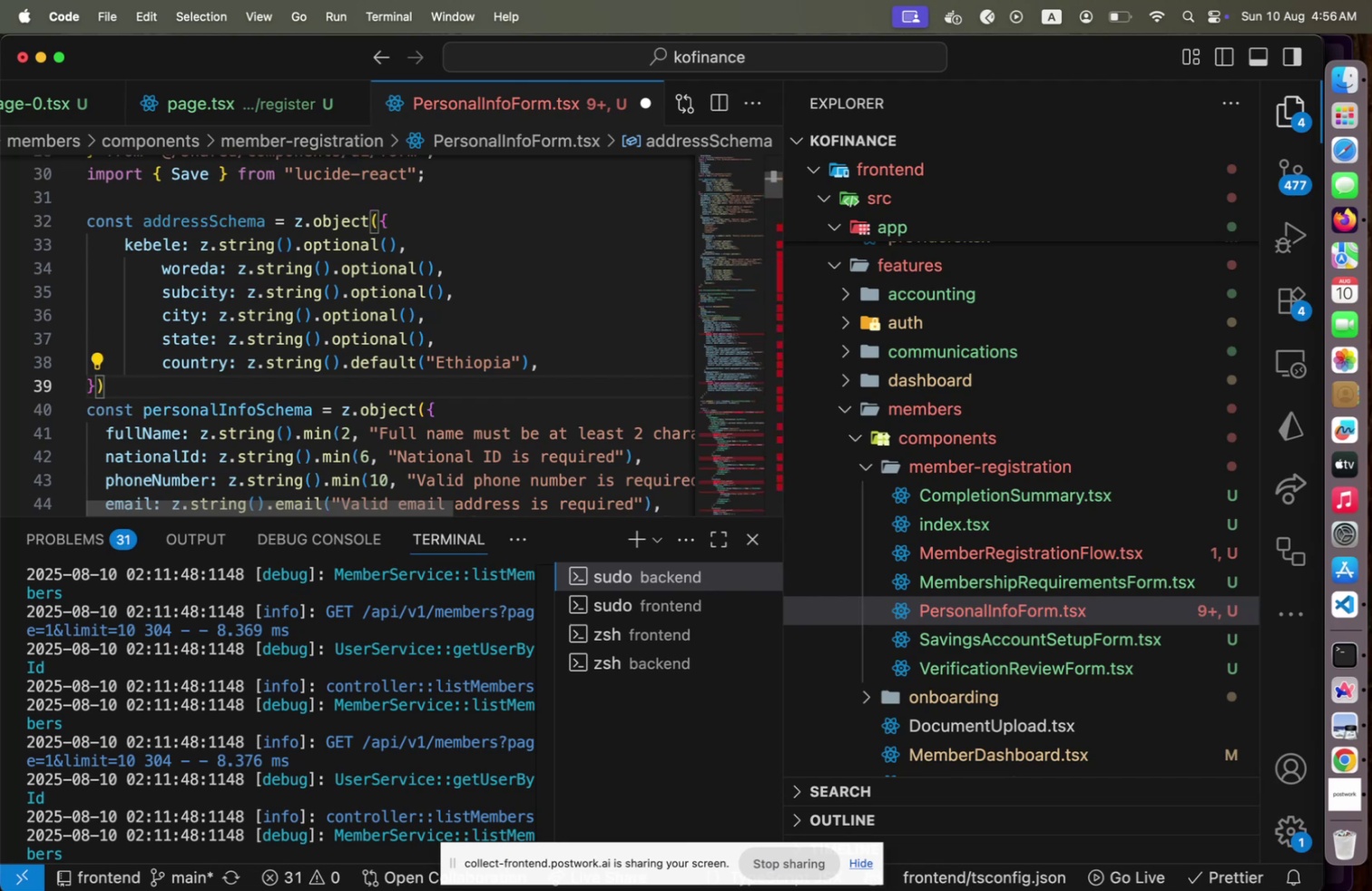 
key(Semicolon)
 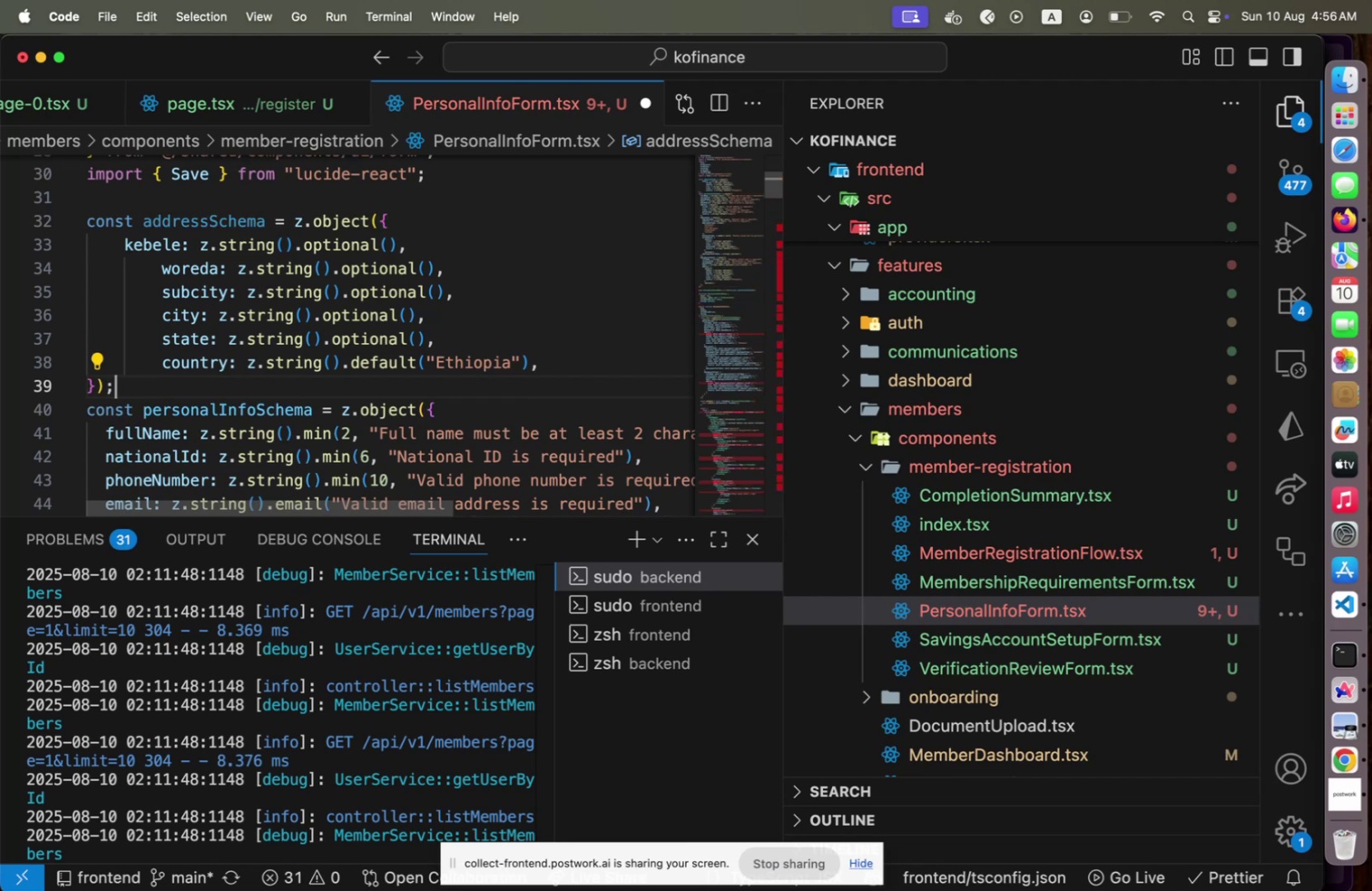 
key(Enter)
 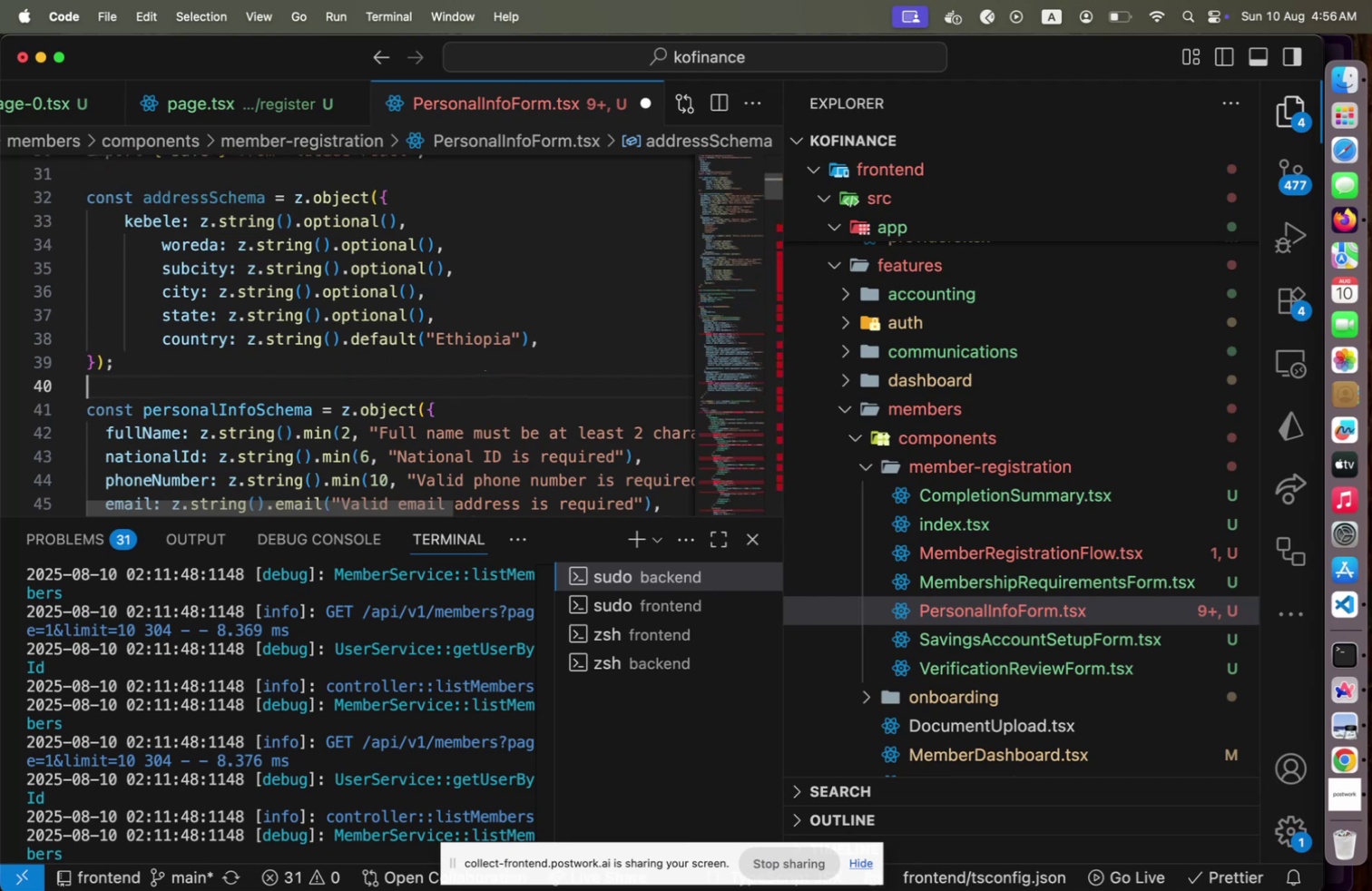 
key(Alt+Shift+F)
 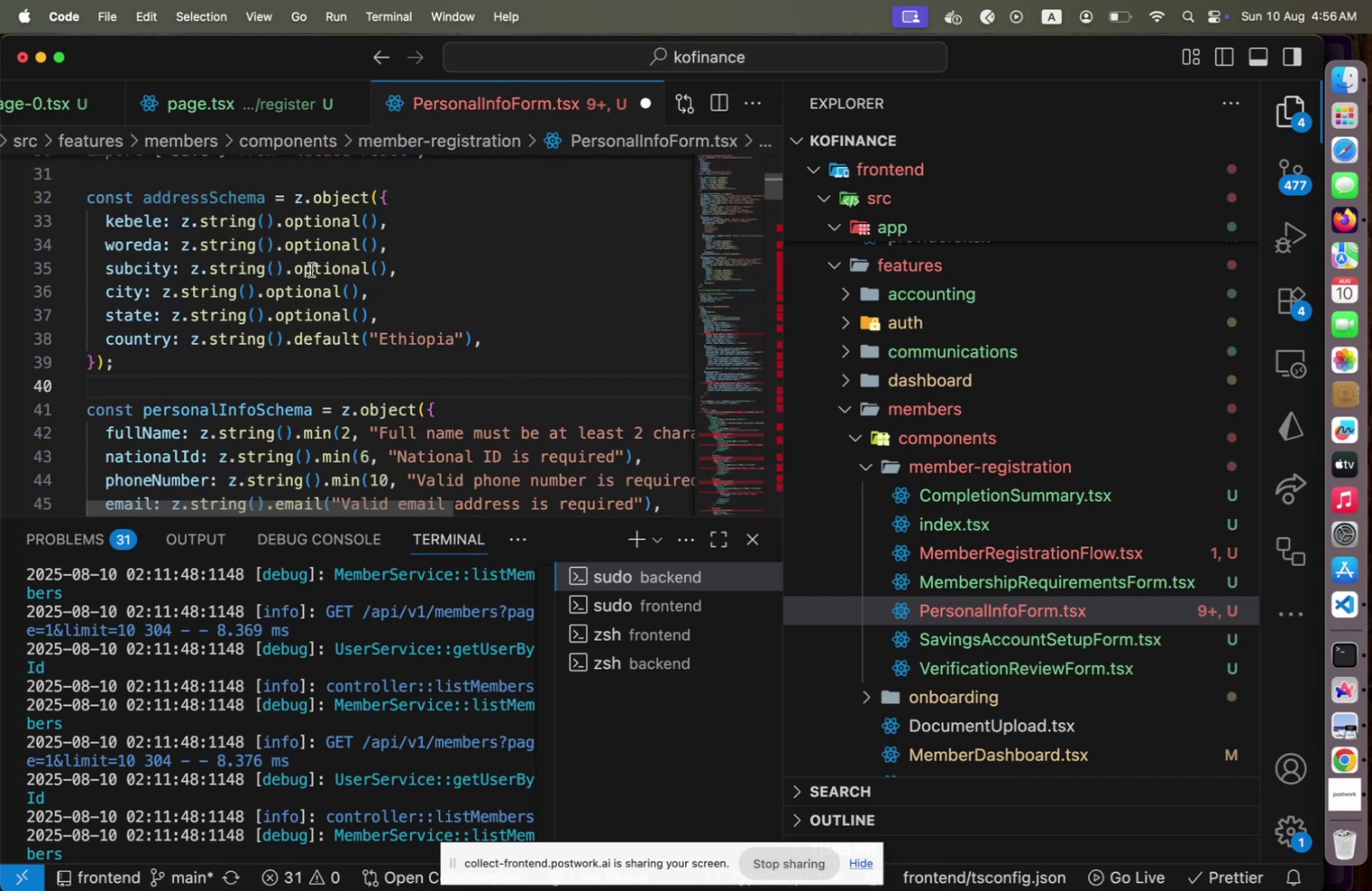 
scroll: coordinate [349, 275], scroll_direction: down, amount: 5.0
 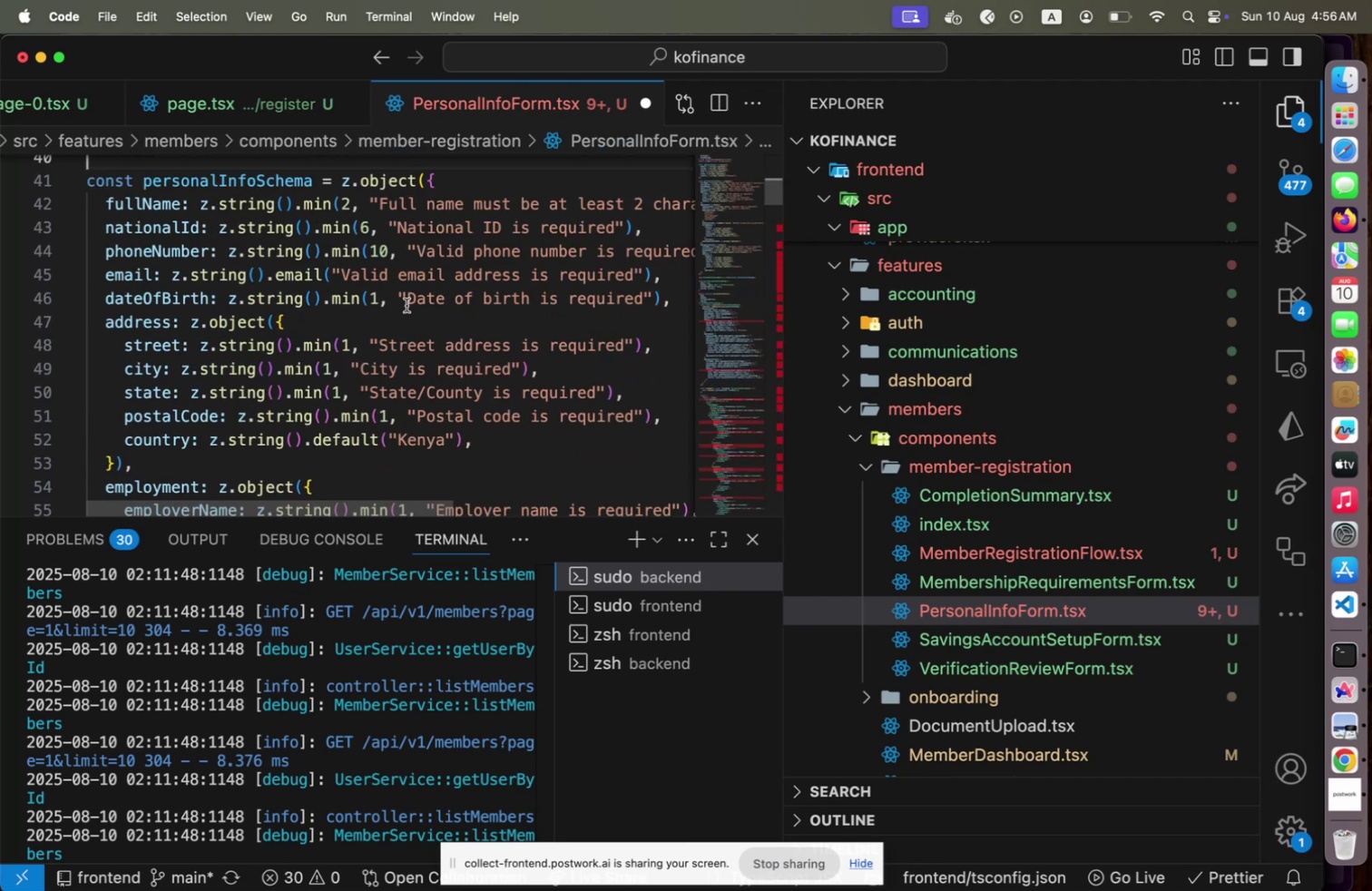 
scroll: coordinate [406, 305], scroll_direction: up, amount: 2.0
 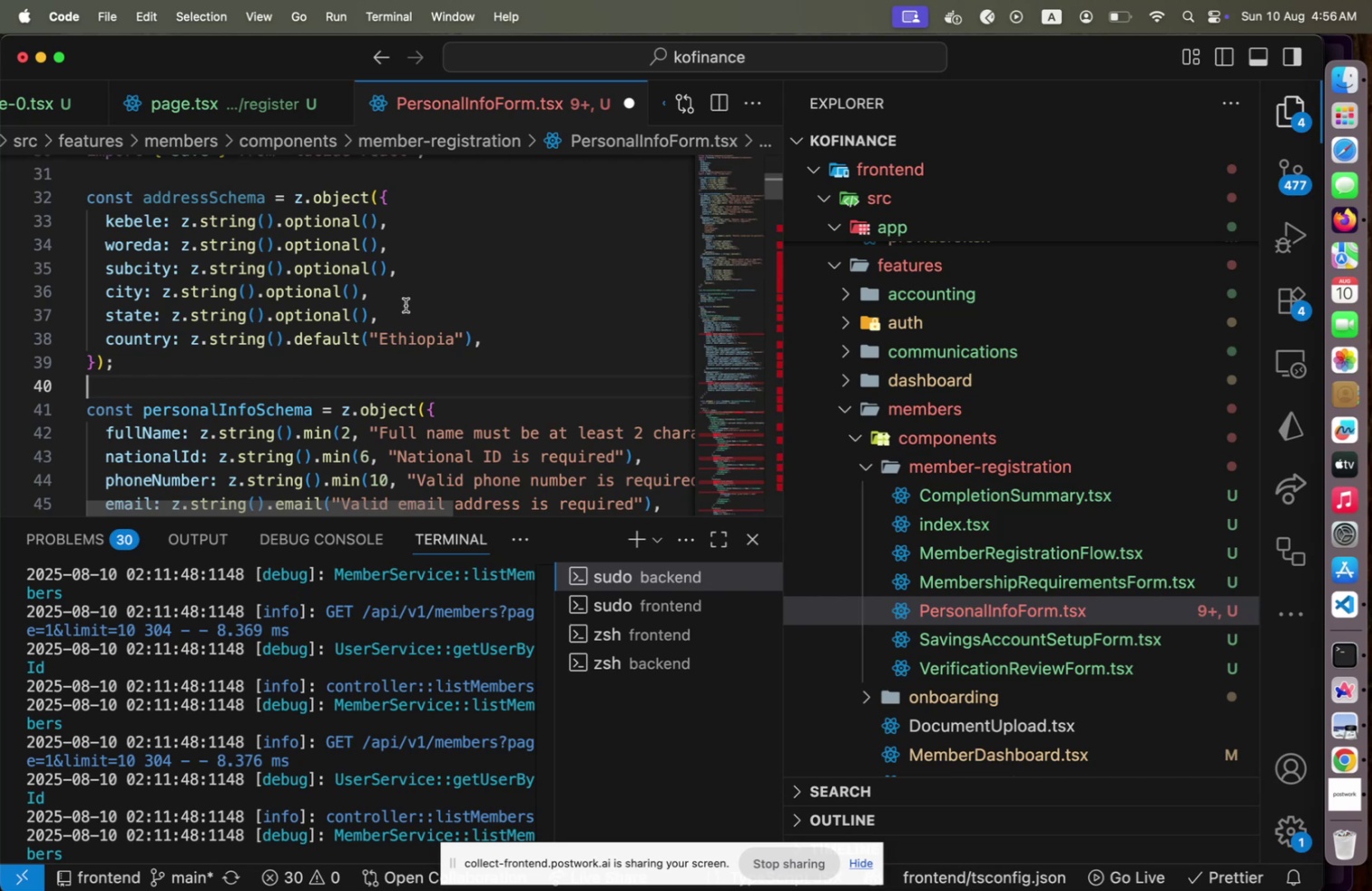 
wait(8.34)
 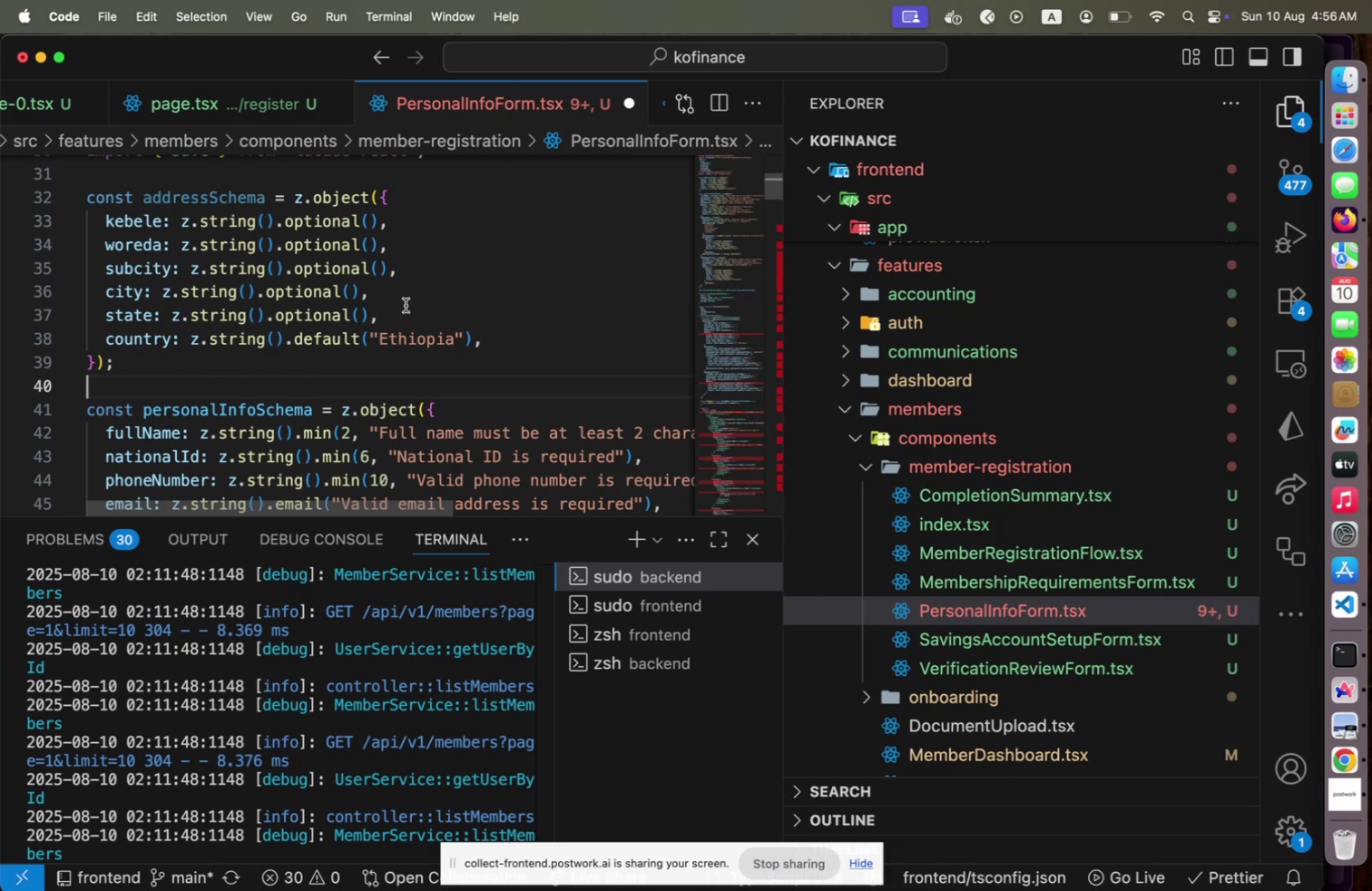 
scroll: coordinate [407, 303], scroll_direction: down, amount: 9.0
 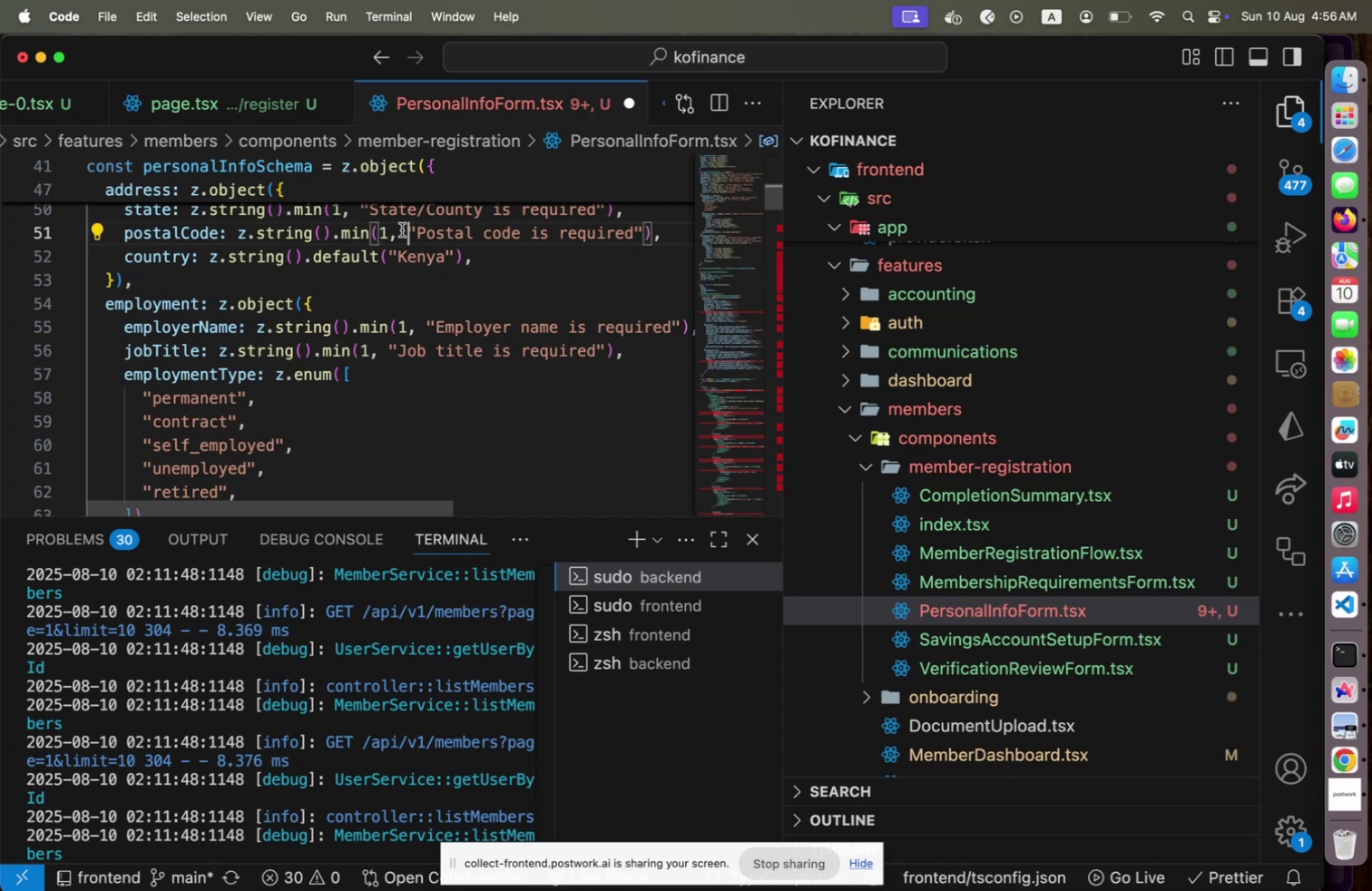 
key(ArrowDown)
 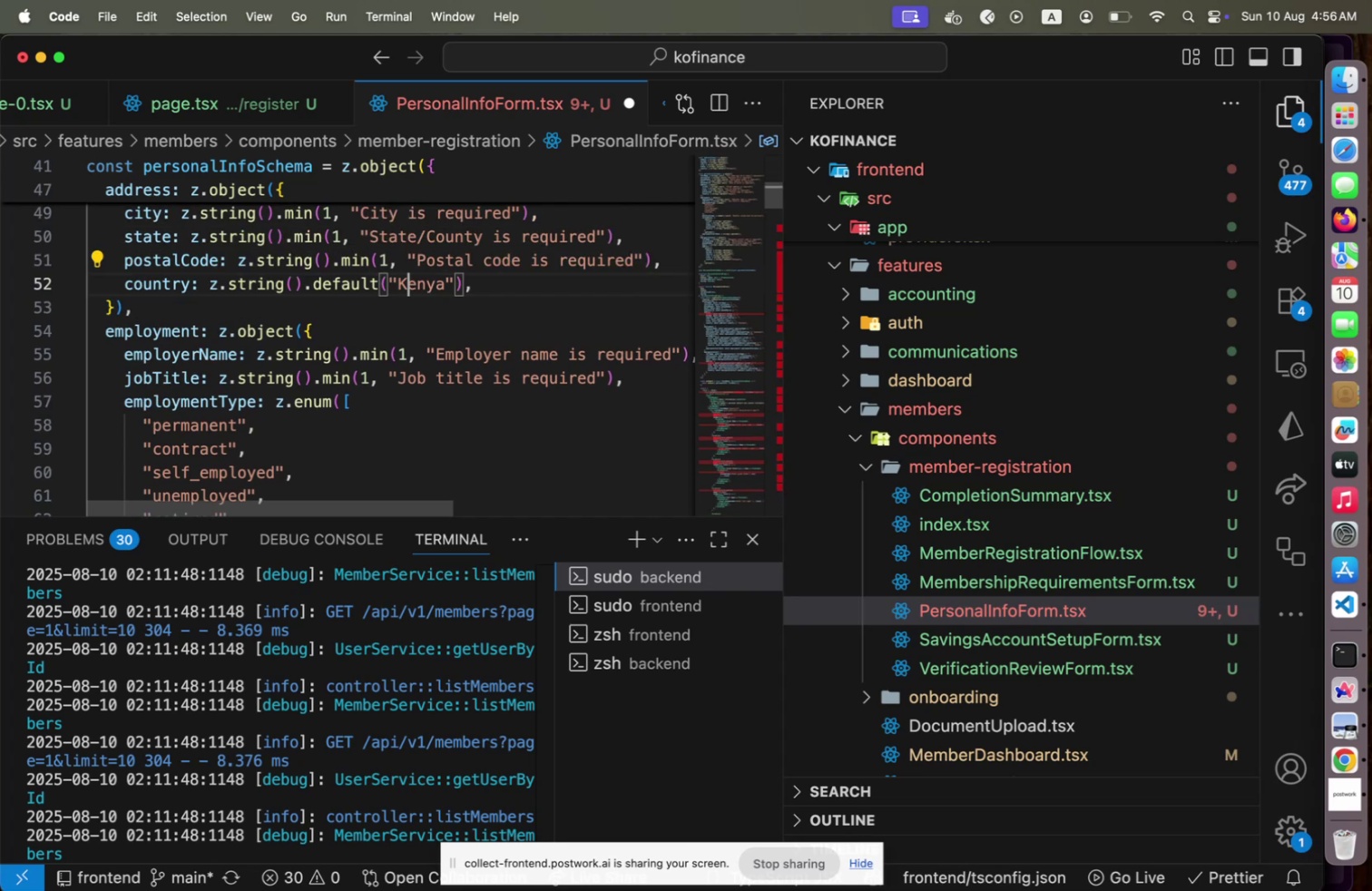 
key(ArrowLeft)
 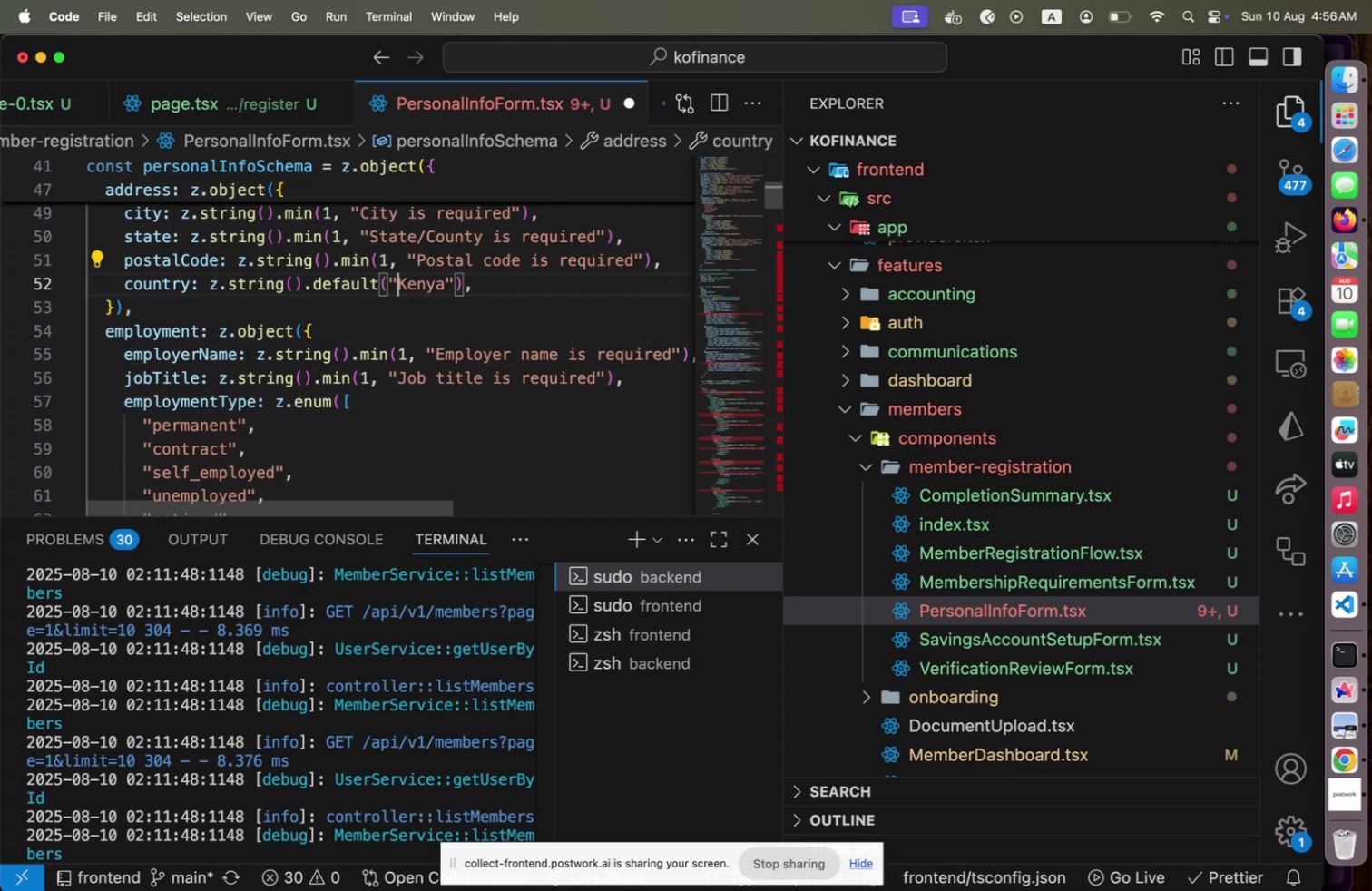 
key(Shift+End)
 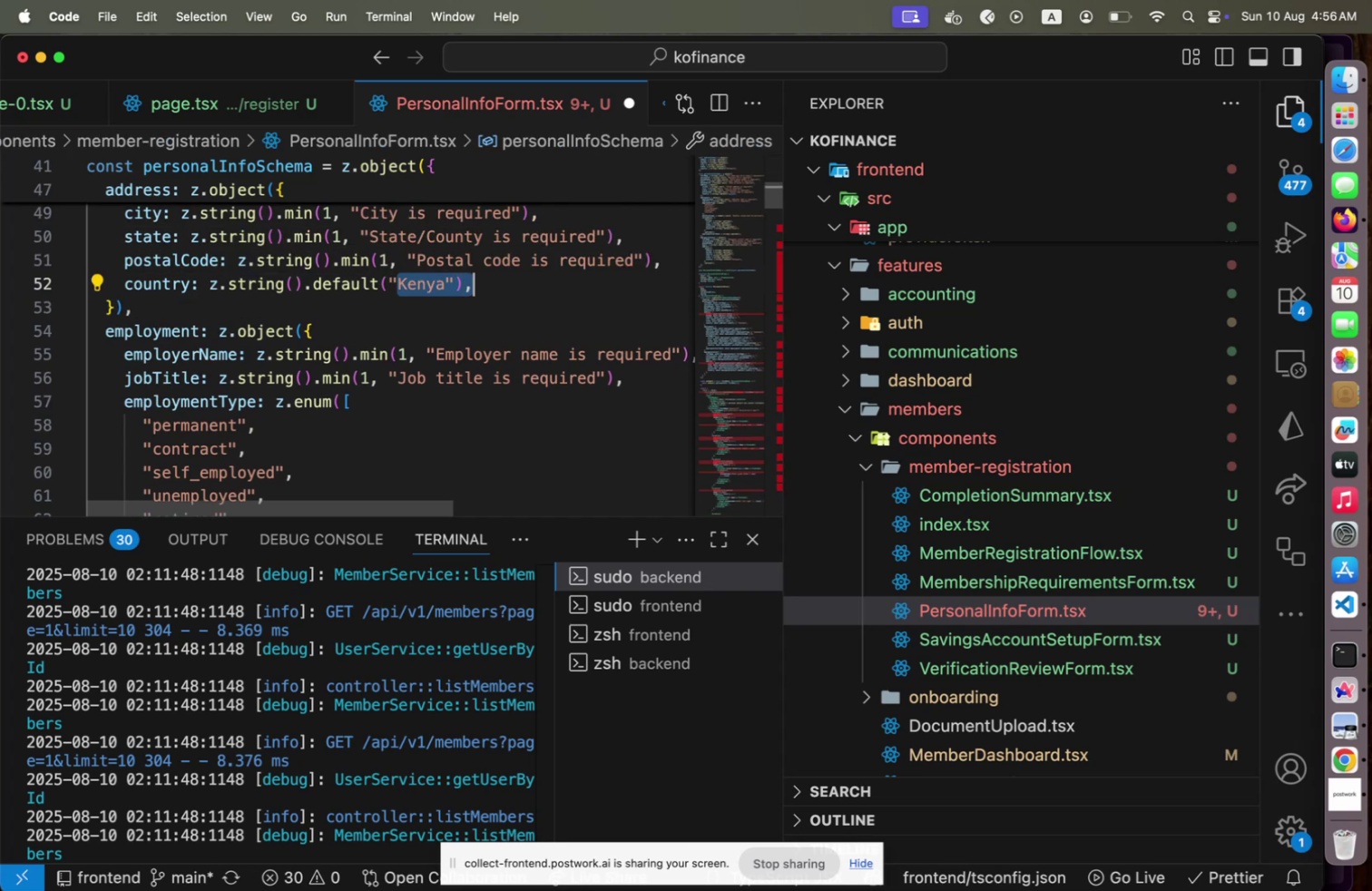 
key(Shift+ArrowLeft)
 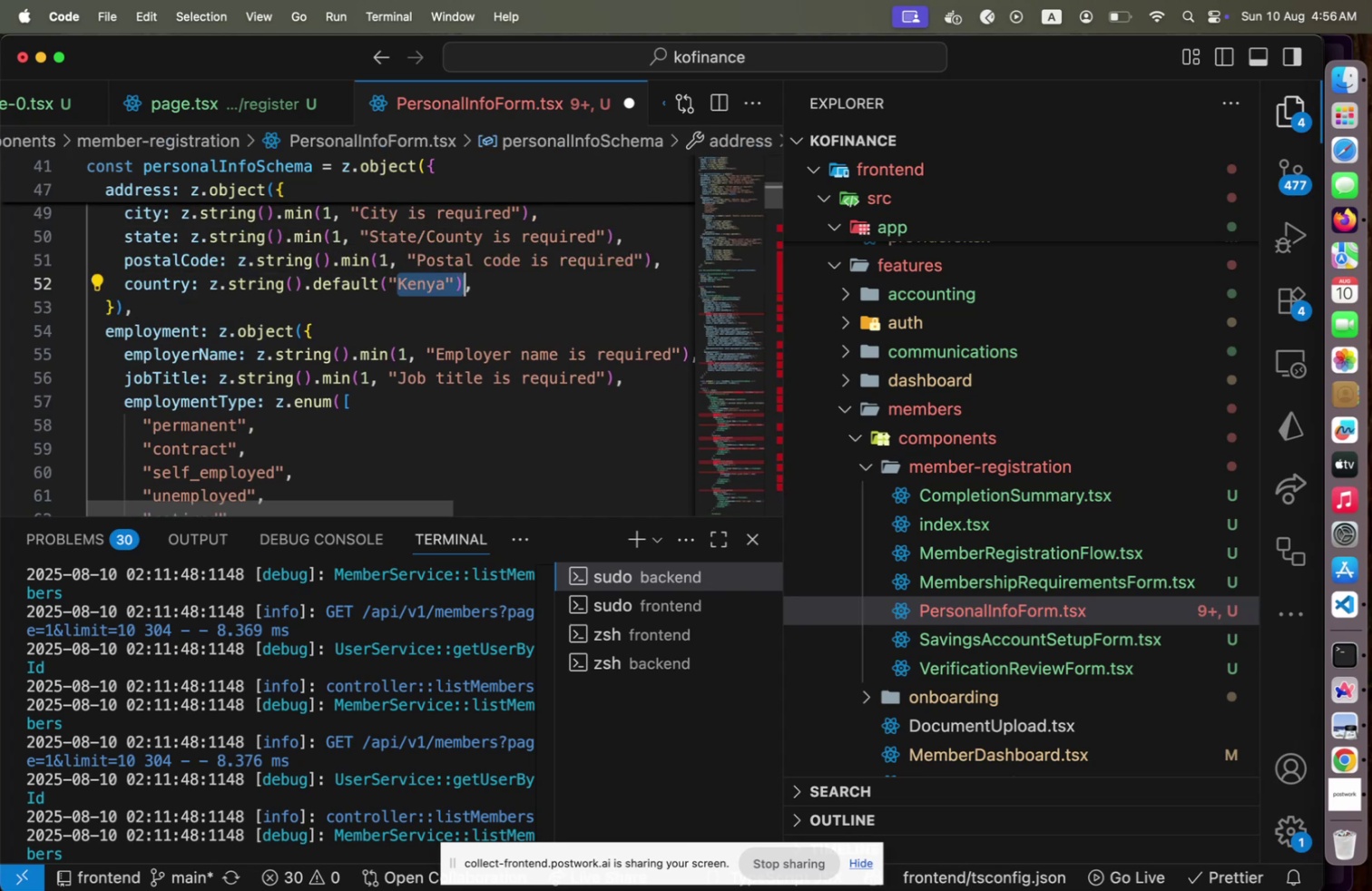 
key(Shift+ArrowLeft)
 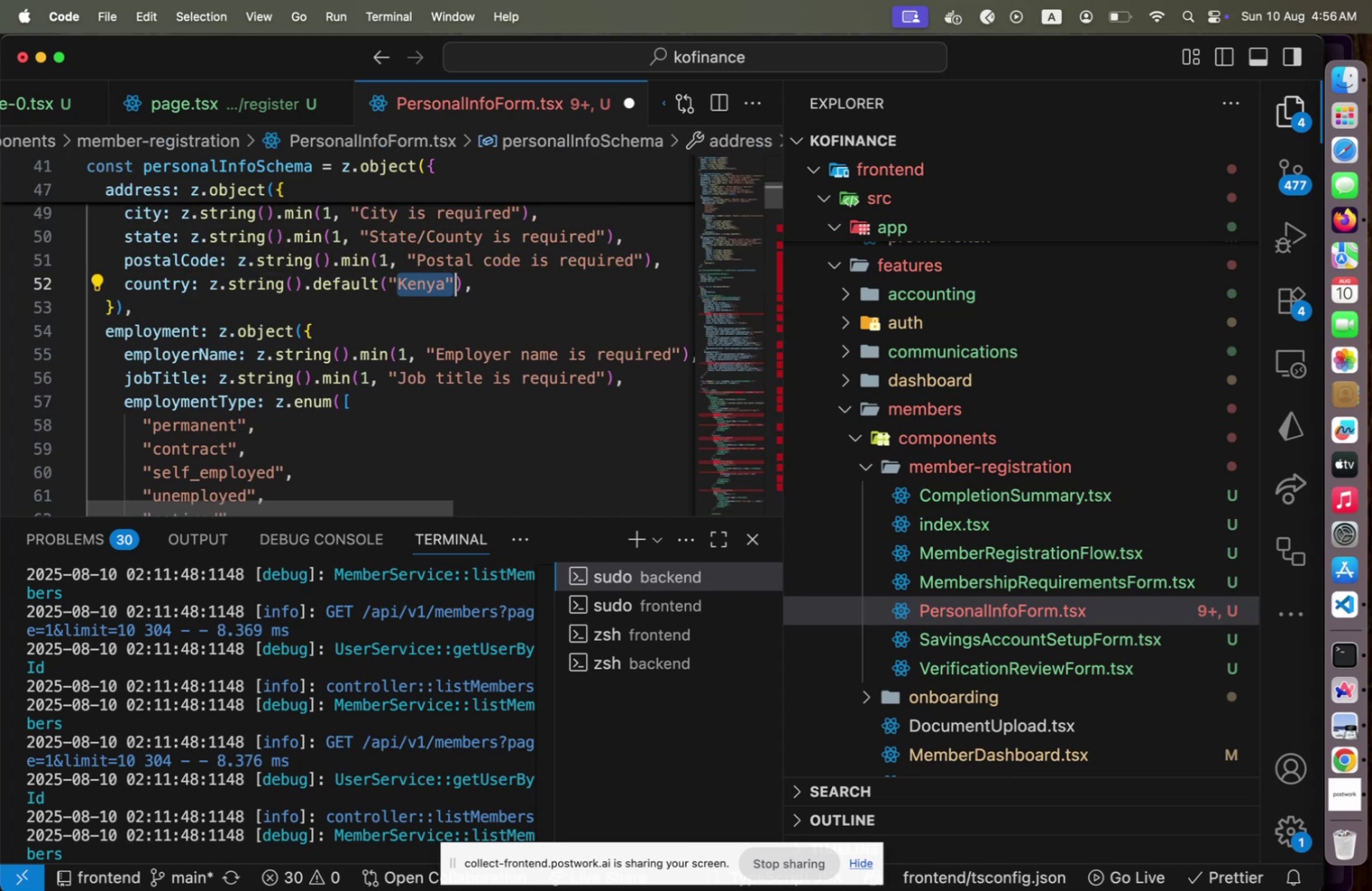 
key(Shift+ArrowLeft)
 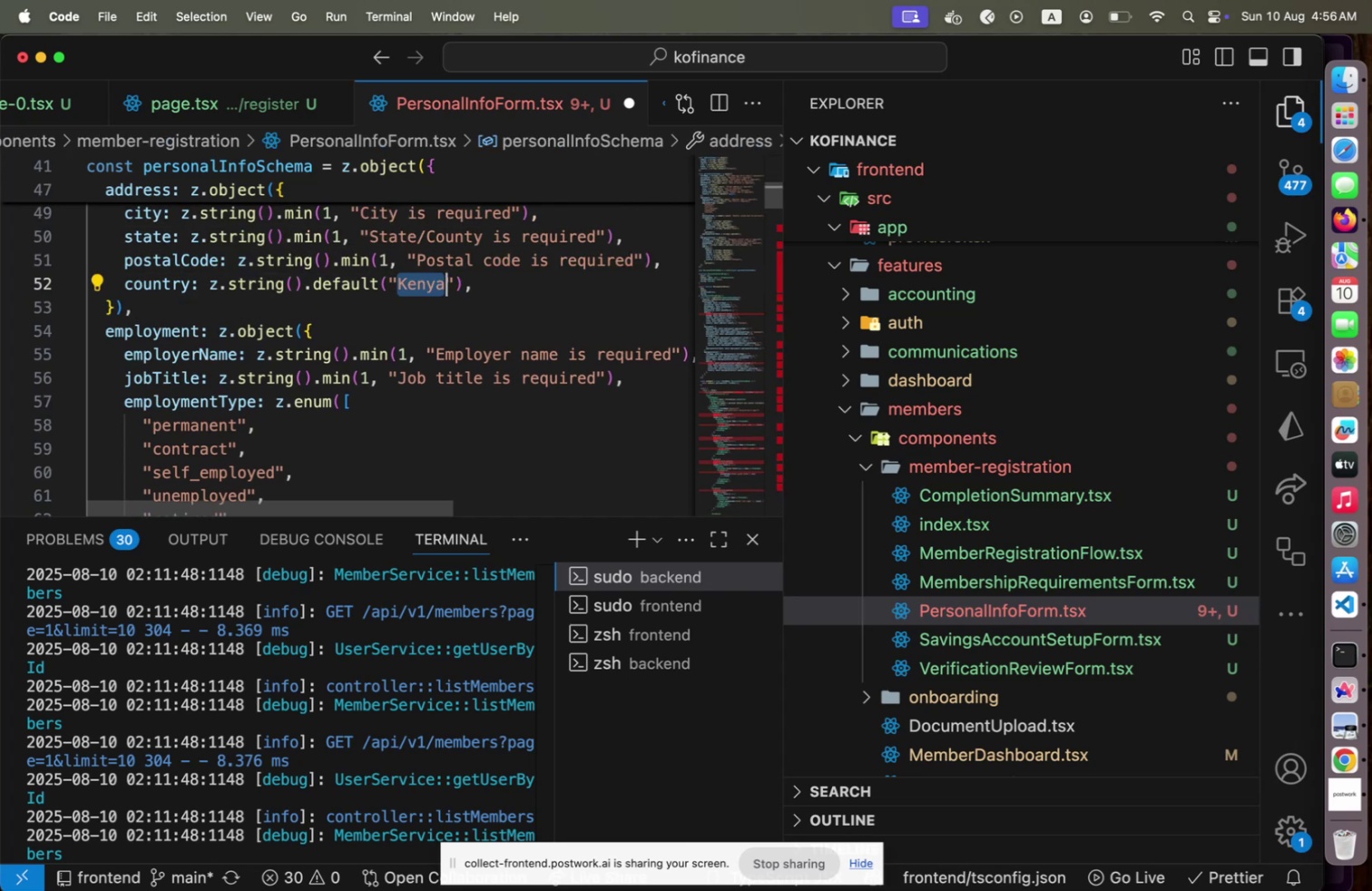 
type(Ethiopia)
 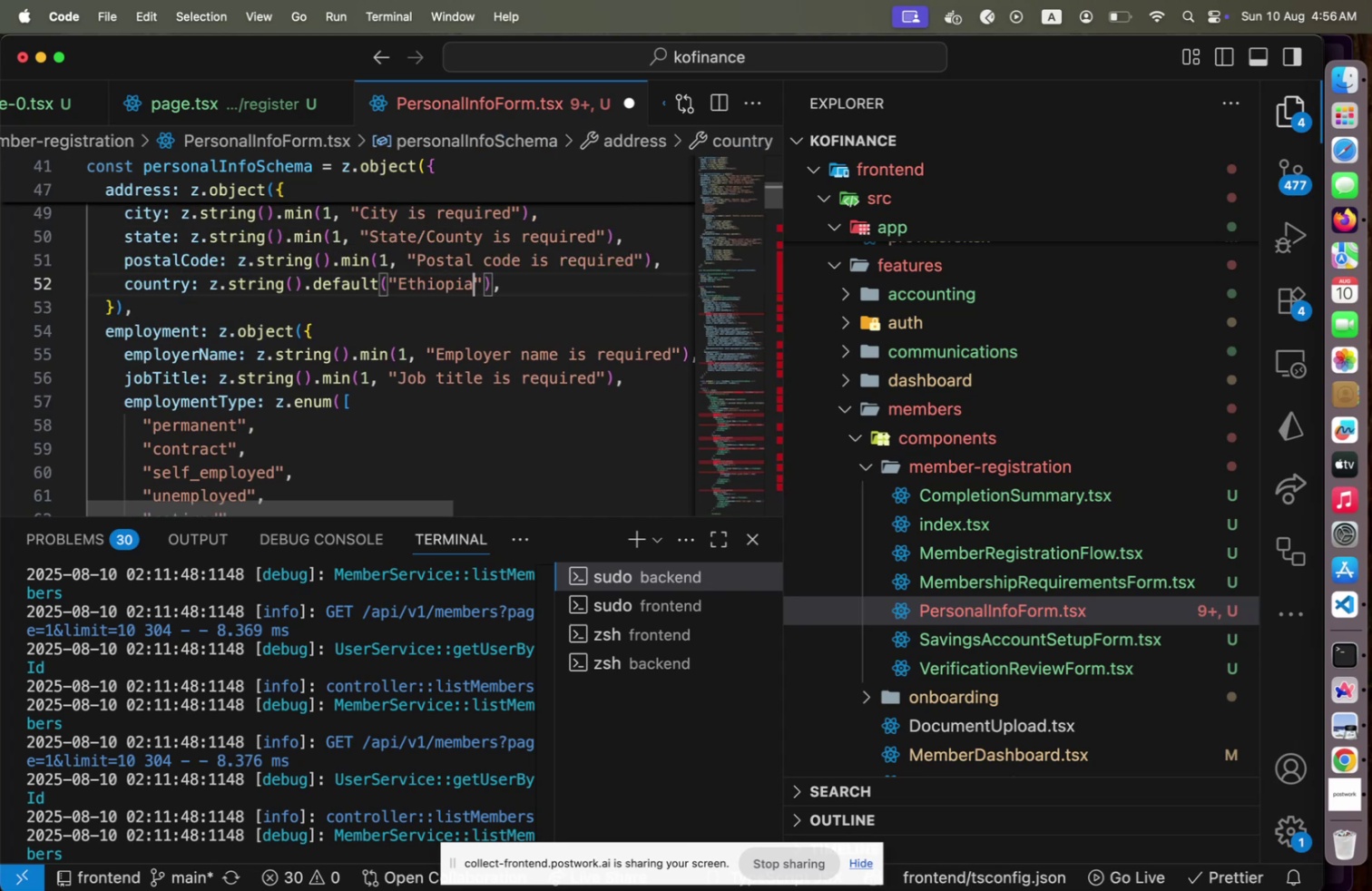 
key(ArrowRight)
 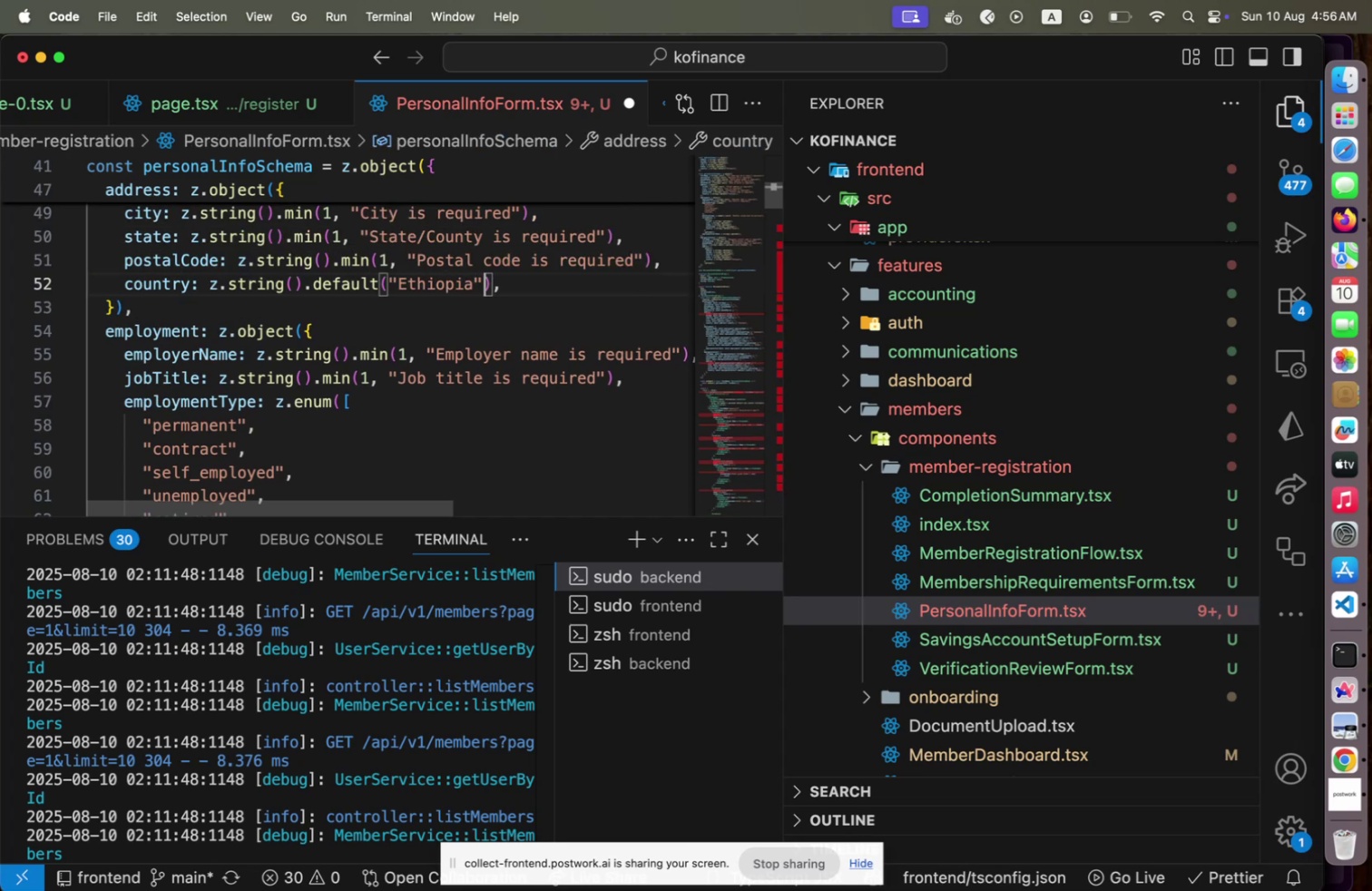 
key(ArrowDown)
 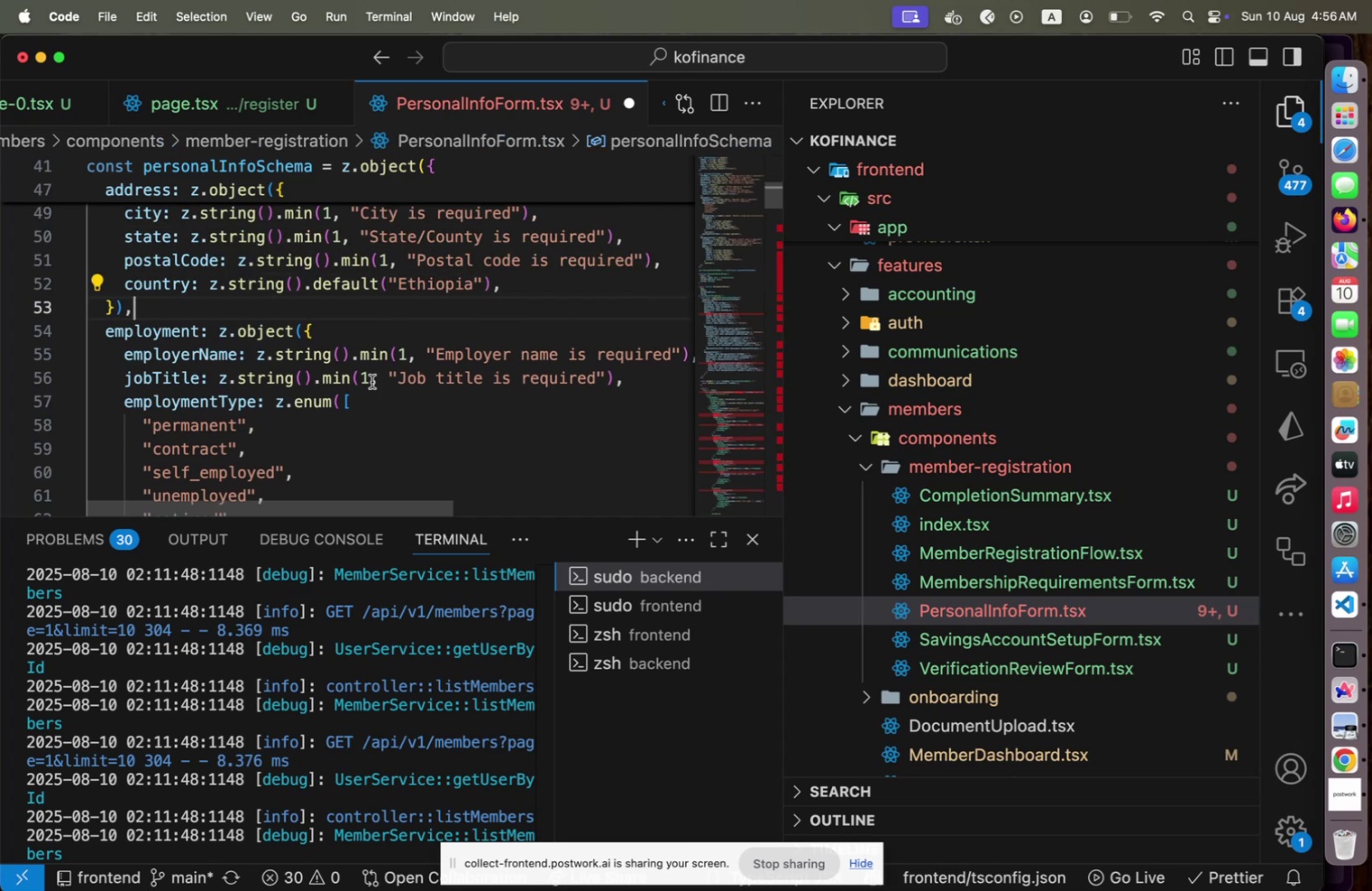 
left_click([345, 409])
 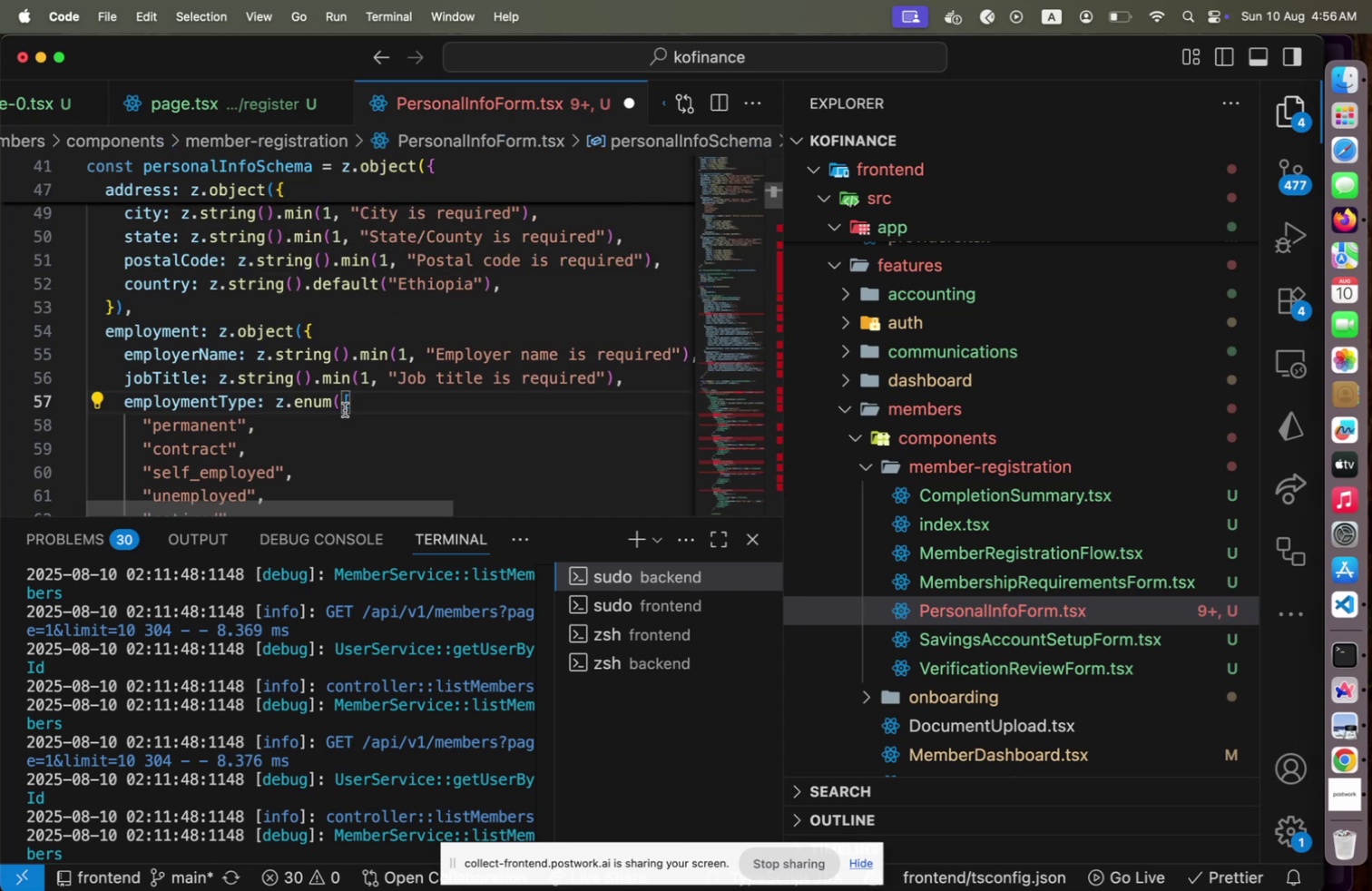 
scroll: coordinate [345, 409], scroll_direction: down, amount: 1.0
 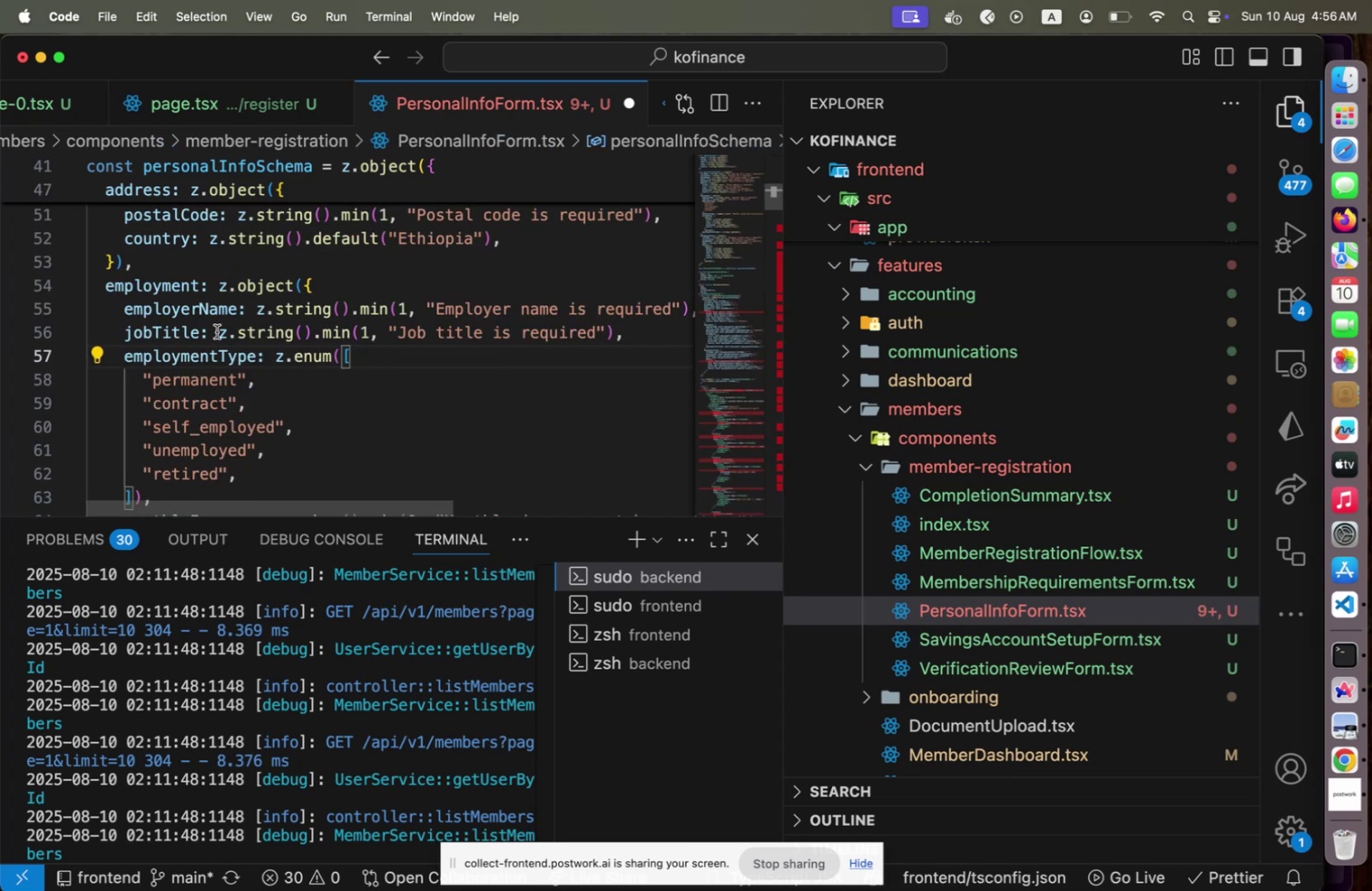 
left_click([200, 328])
 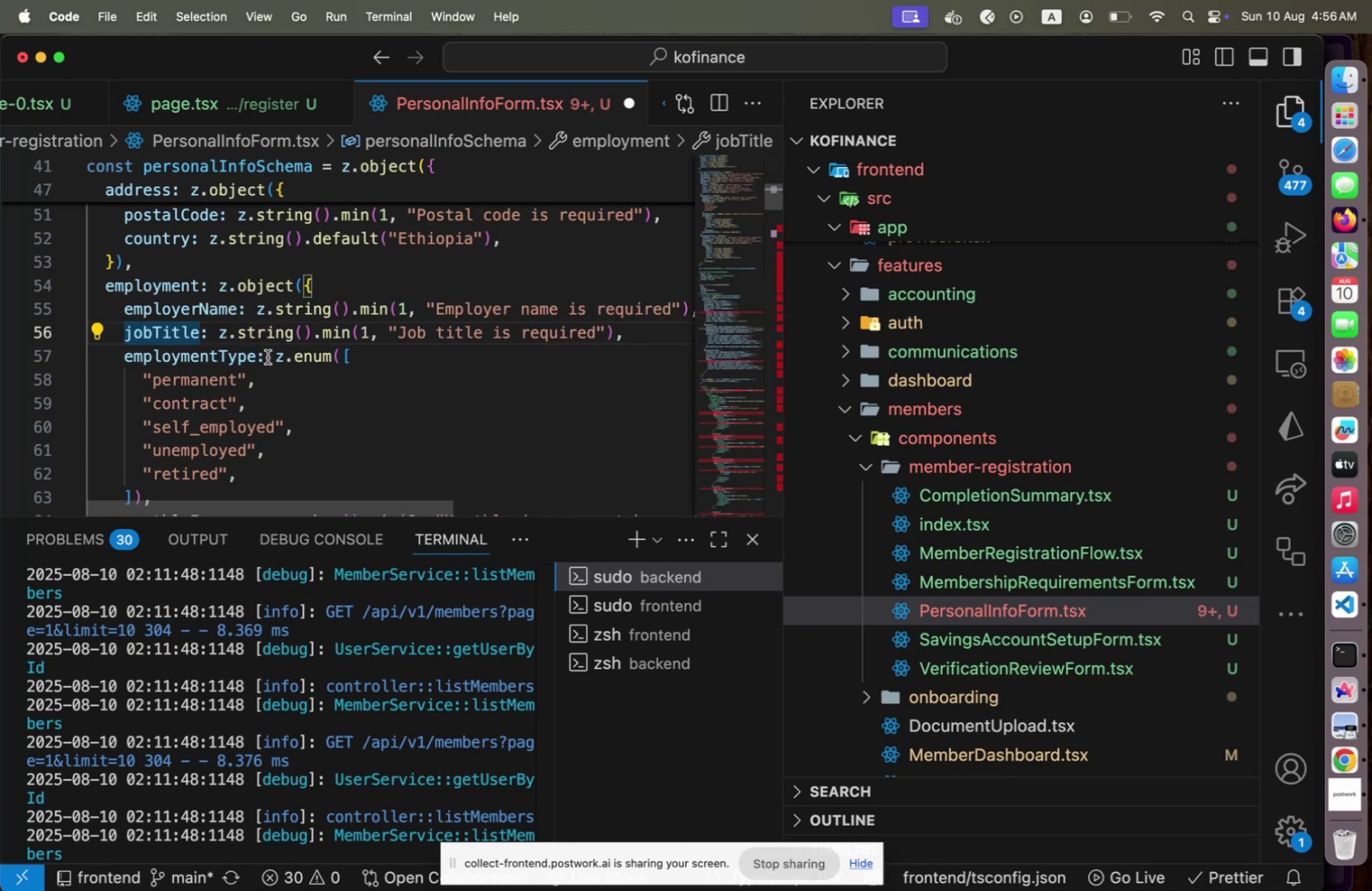 
scroll: coordinate [326, 415], scroll_direction: down, amount: 3.0
 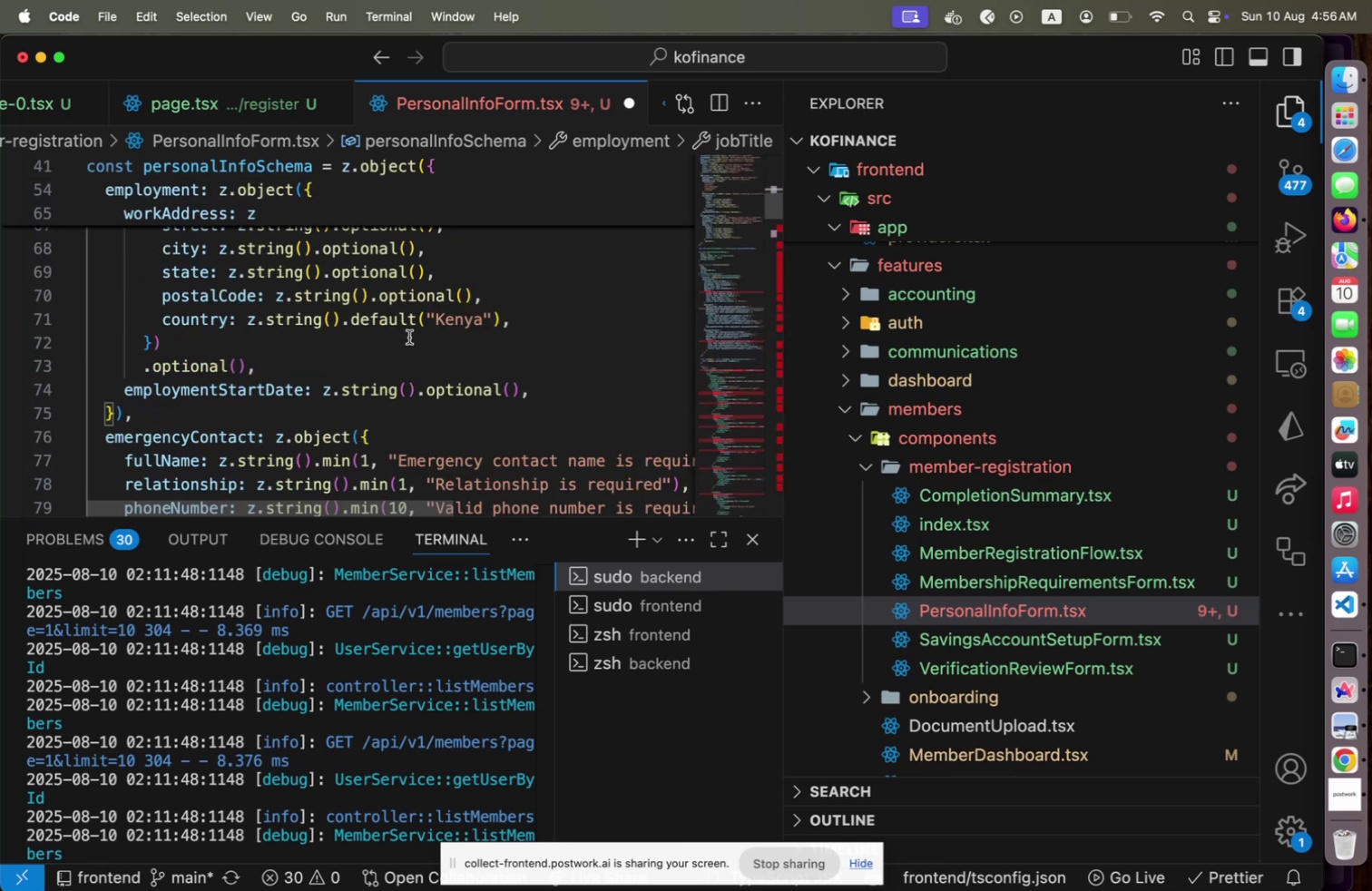 
left_click([436, 324])
 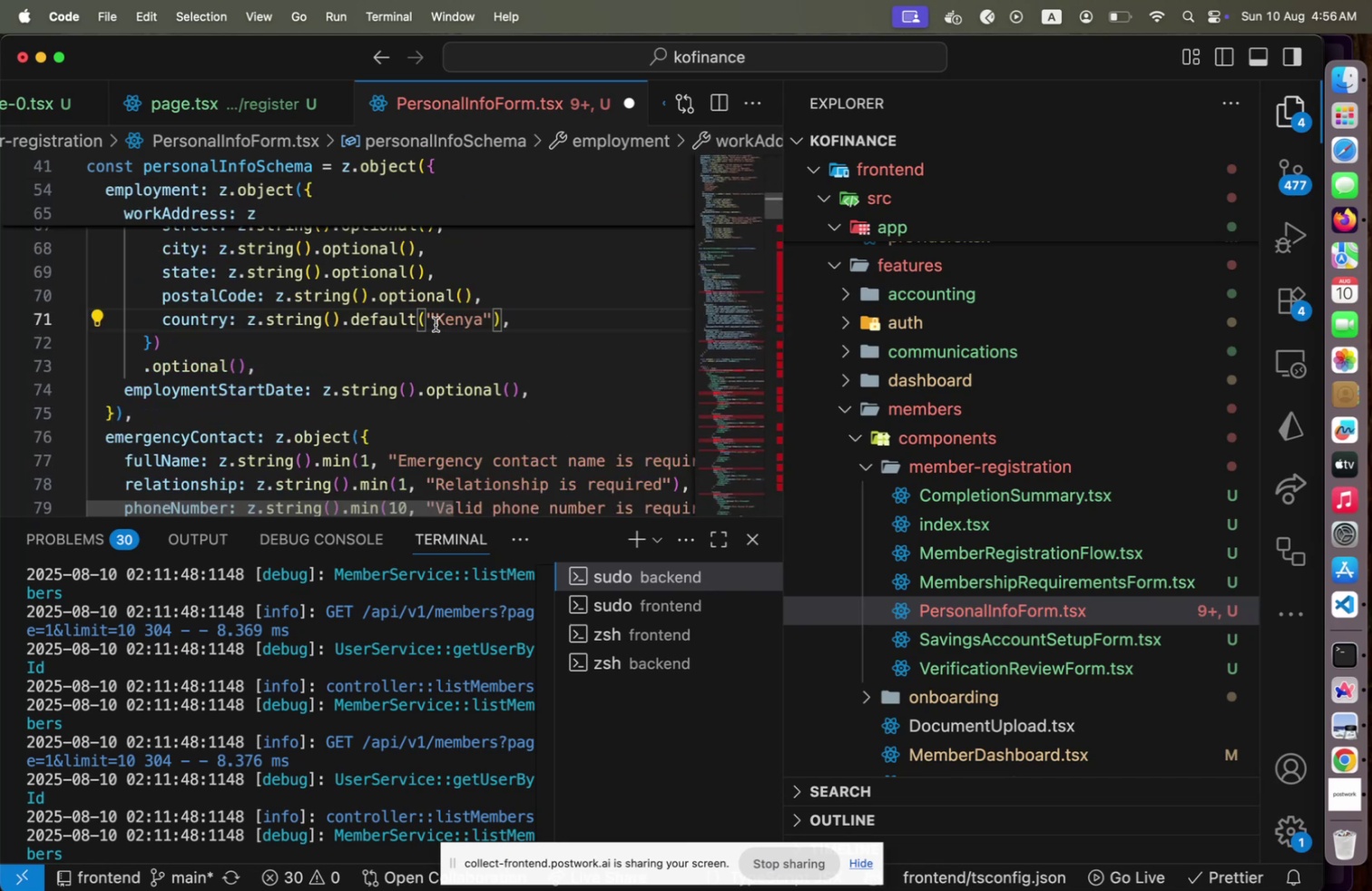 
key(ArrowUp)
 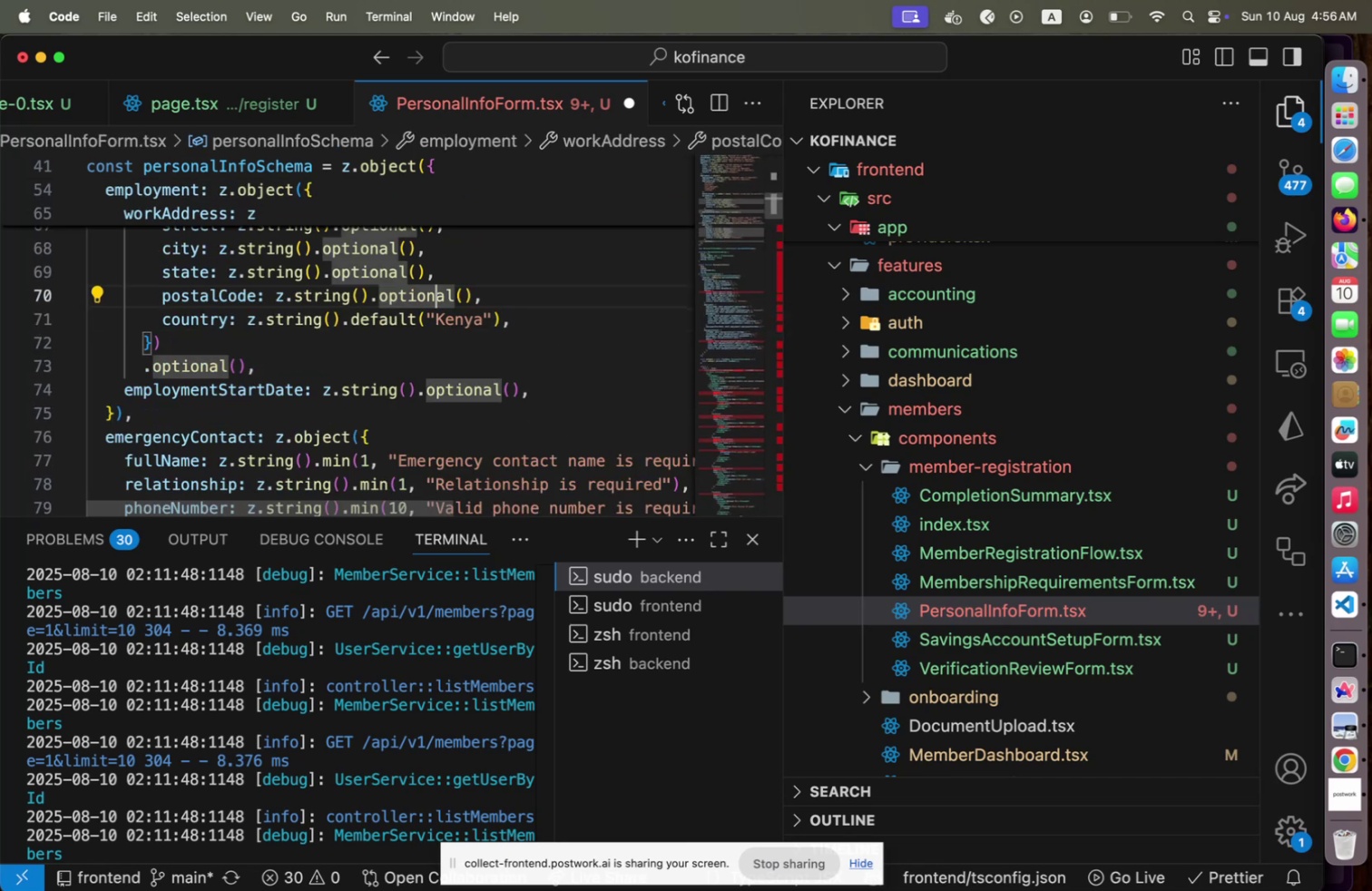 
key(ArrowDown)
 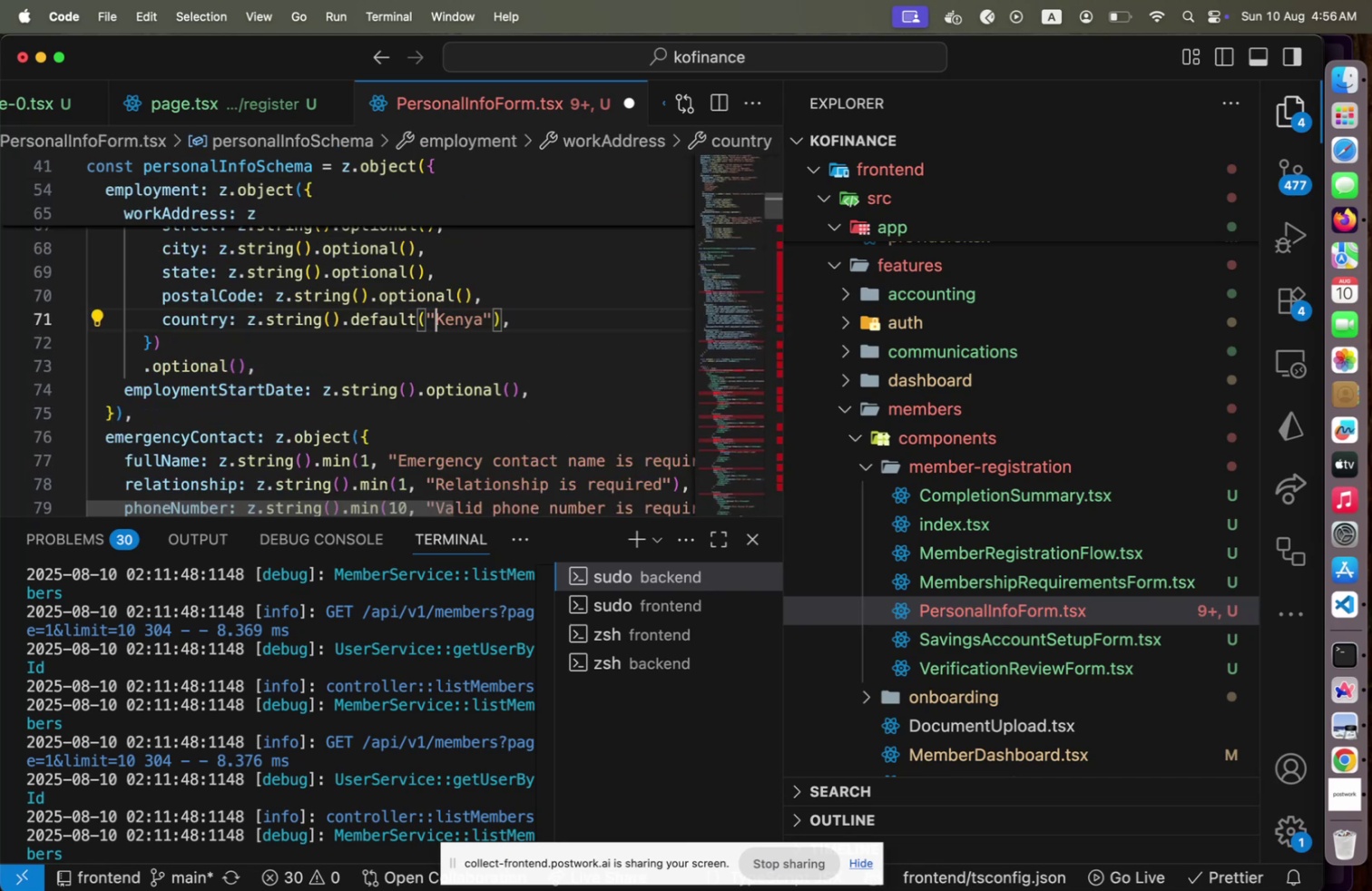 
key(End)
 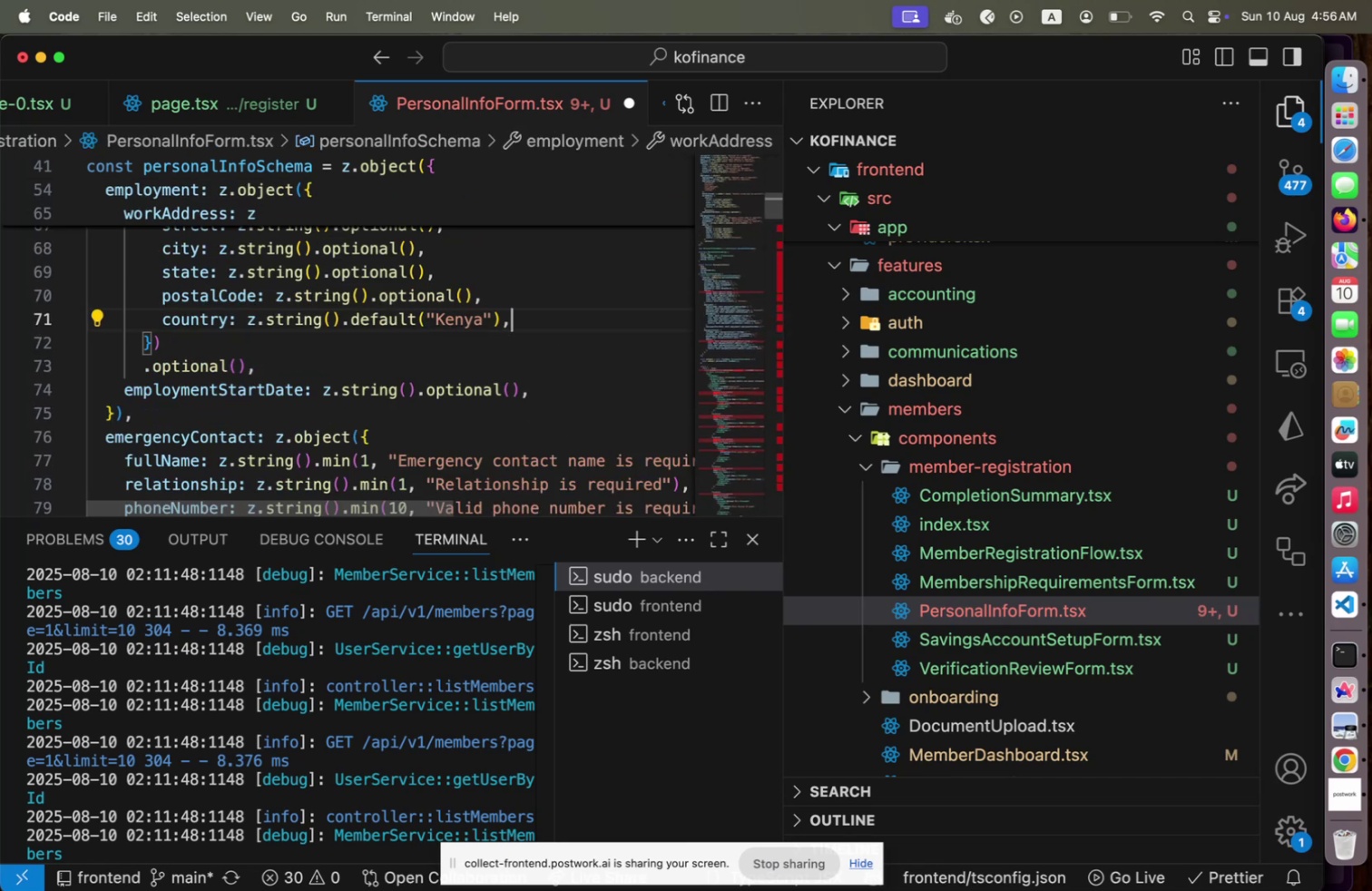 
hold_key(key=ShiftLeft, duration=1.1)
 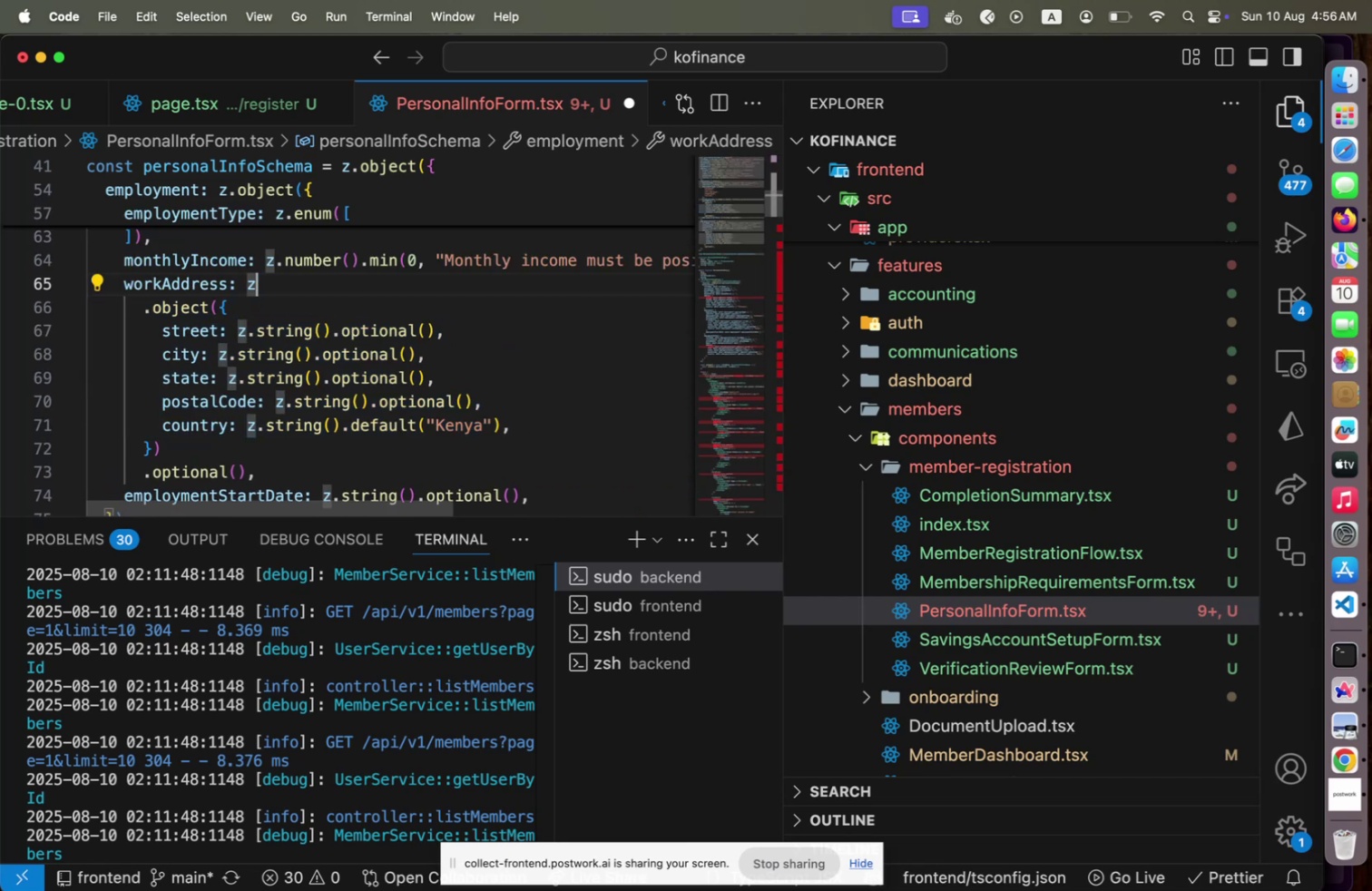 
hold_key(key=ArrowUp, duration=0.84)
 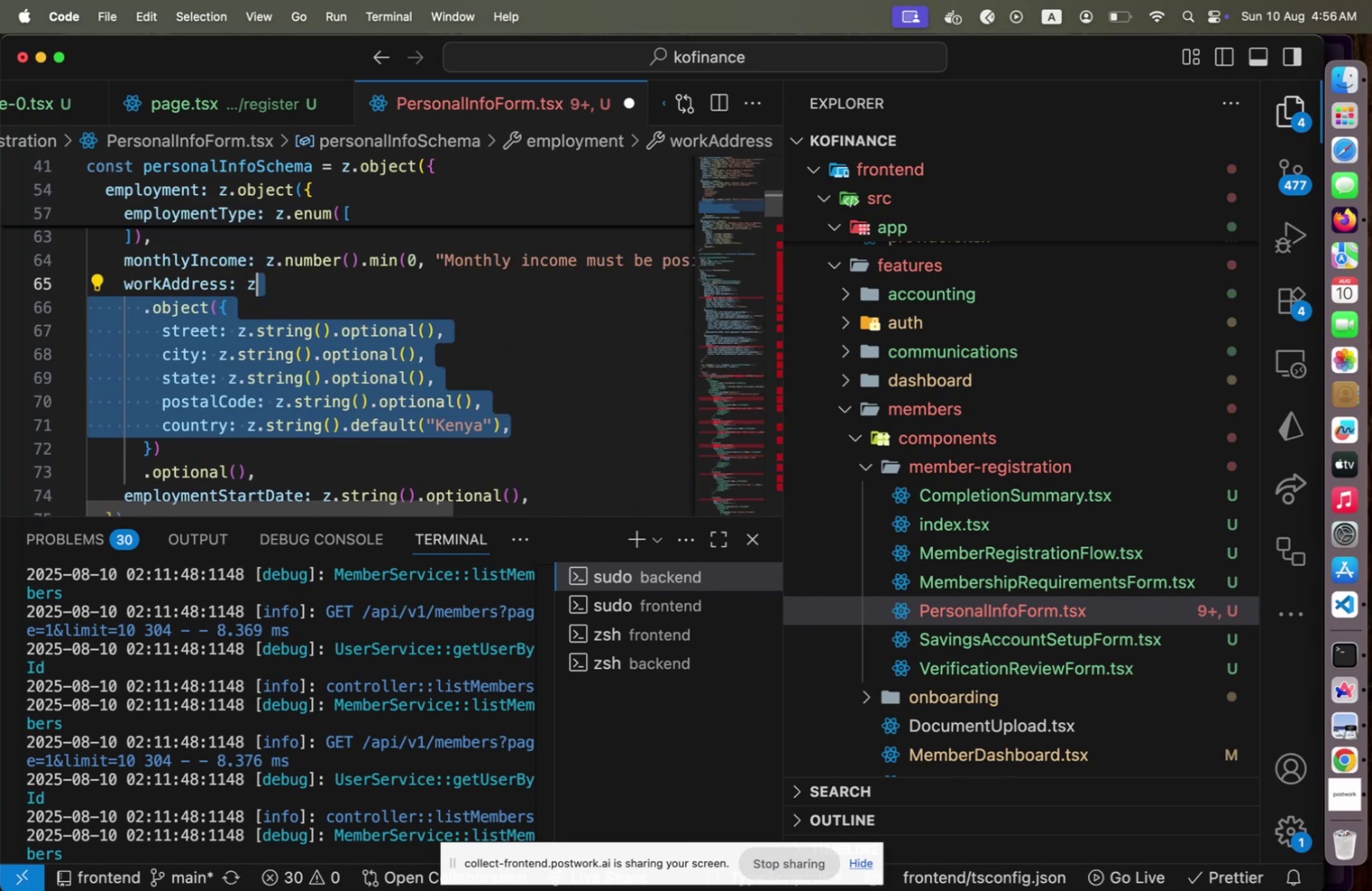 
key(ArrowLeft)
 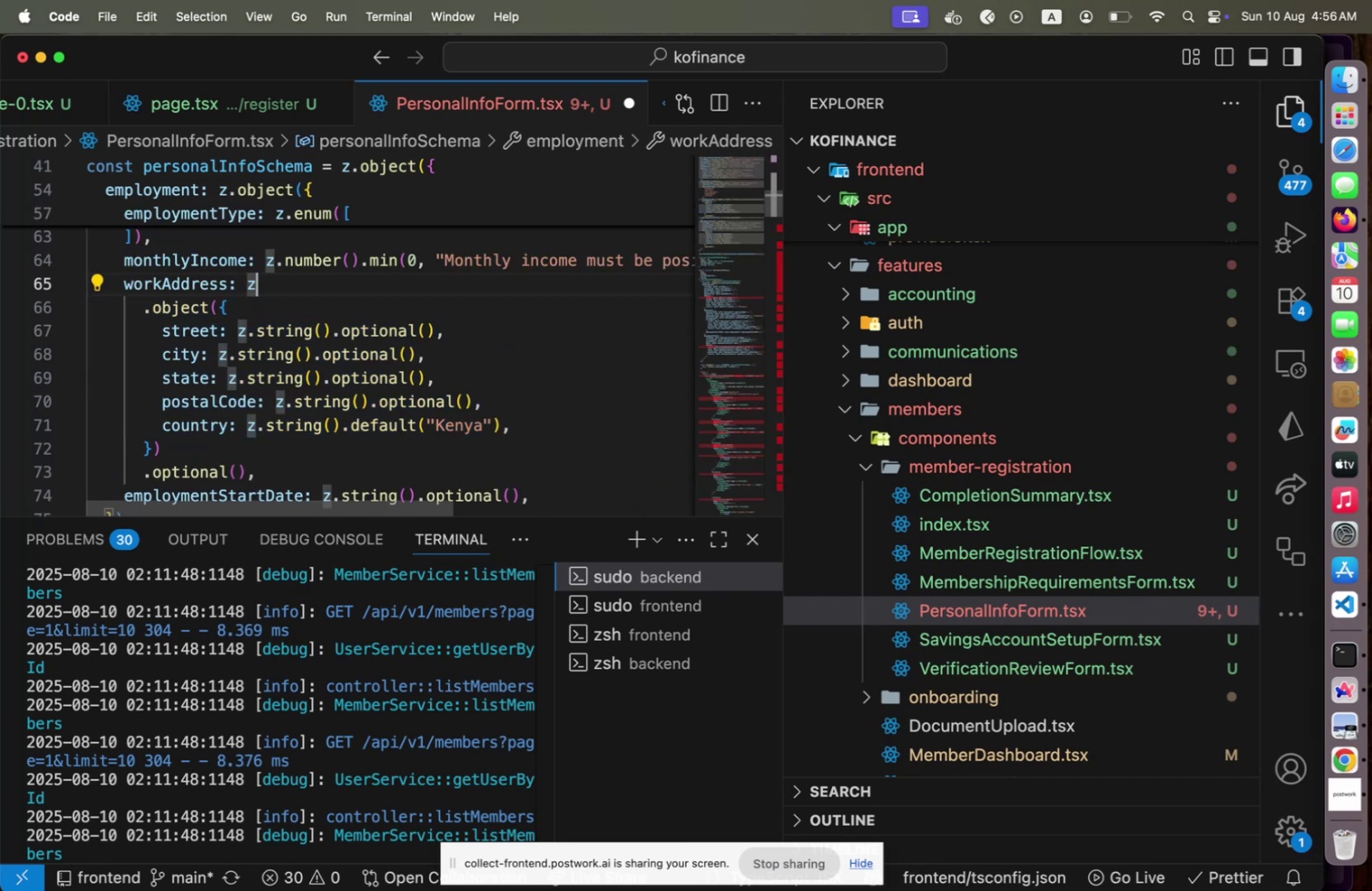 
key(ArrowLeft)
 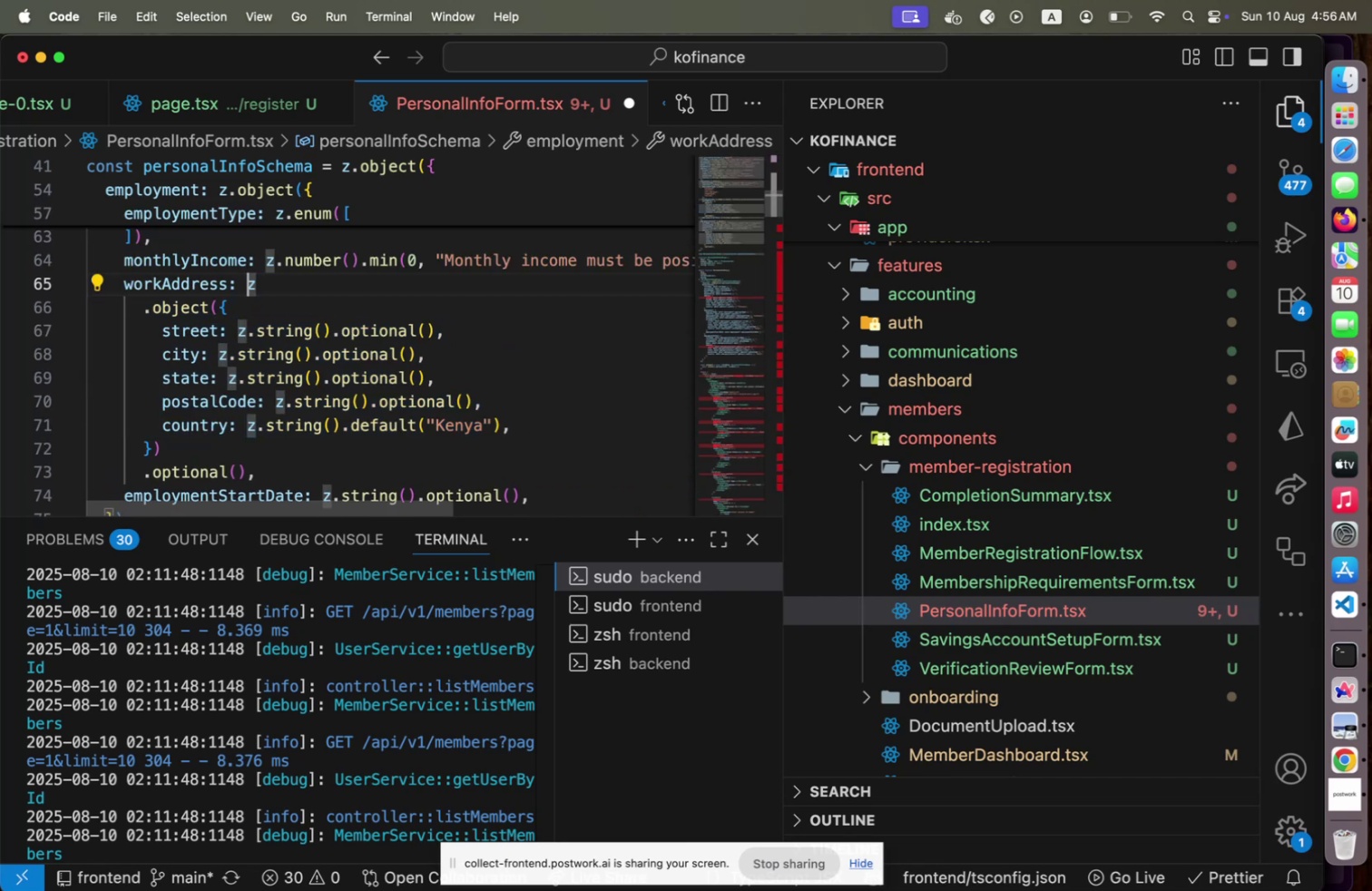 
hold_key(key=ShiftLeft, duration=2.22)
 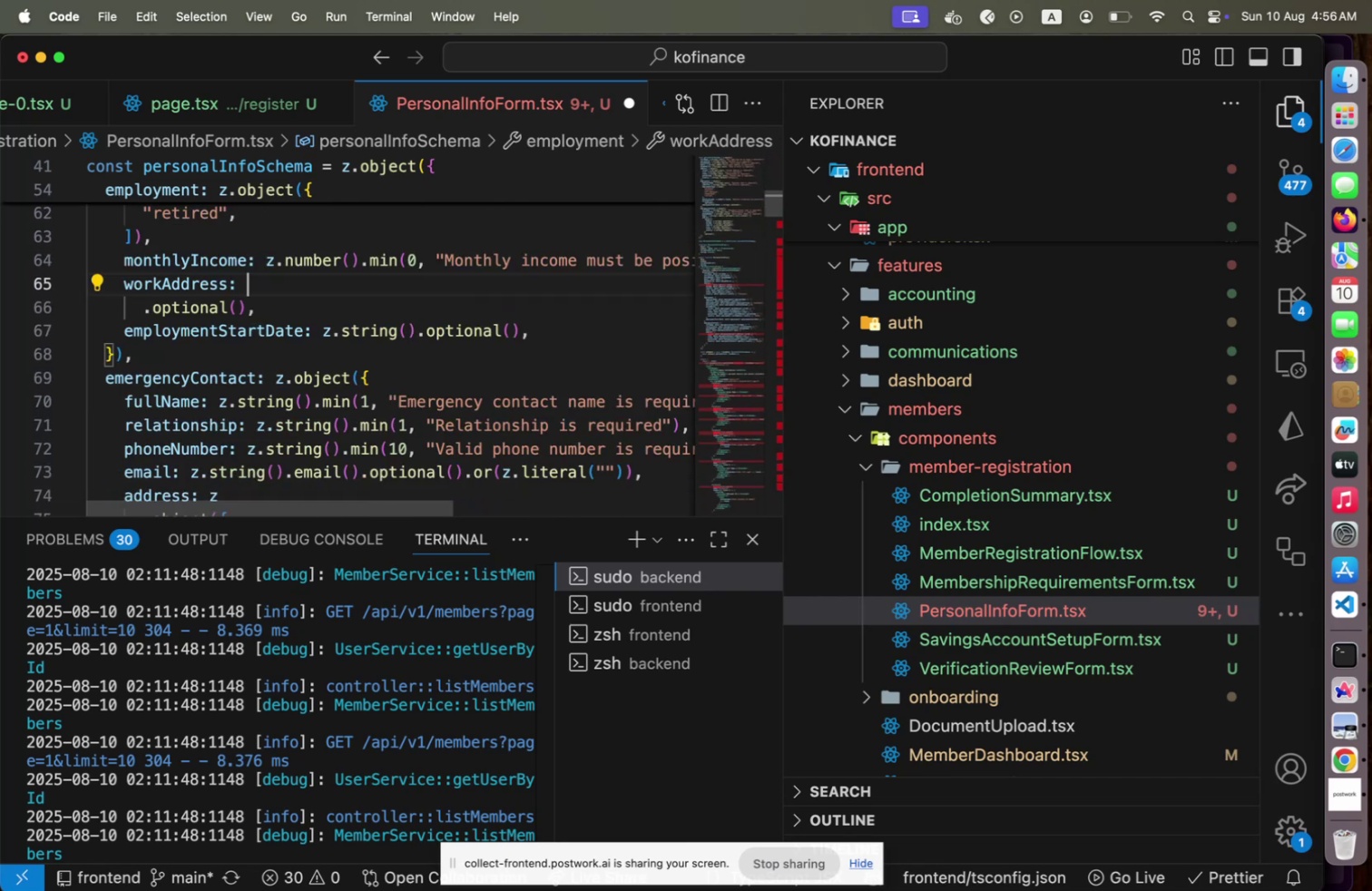 
hold_key(key=ArrowDown, duration=0.92)
 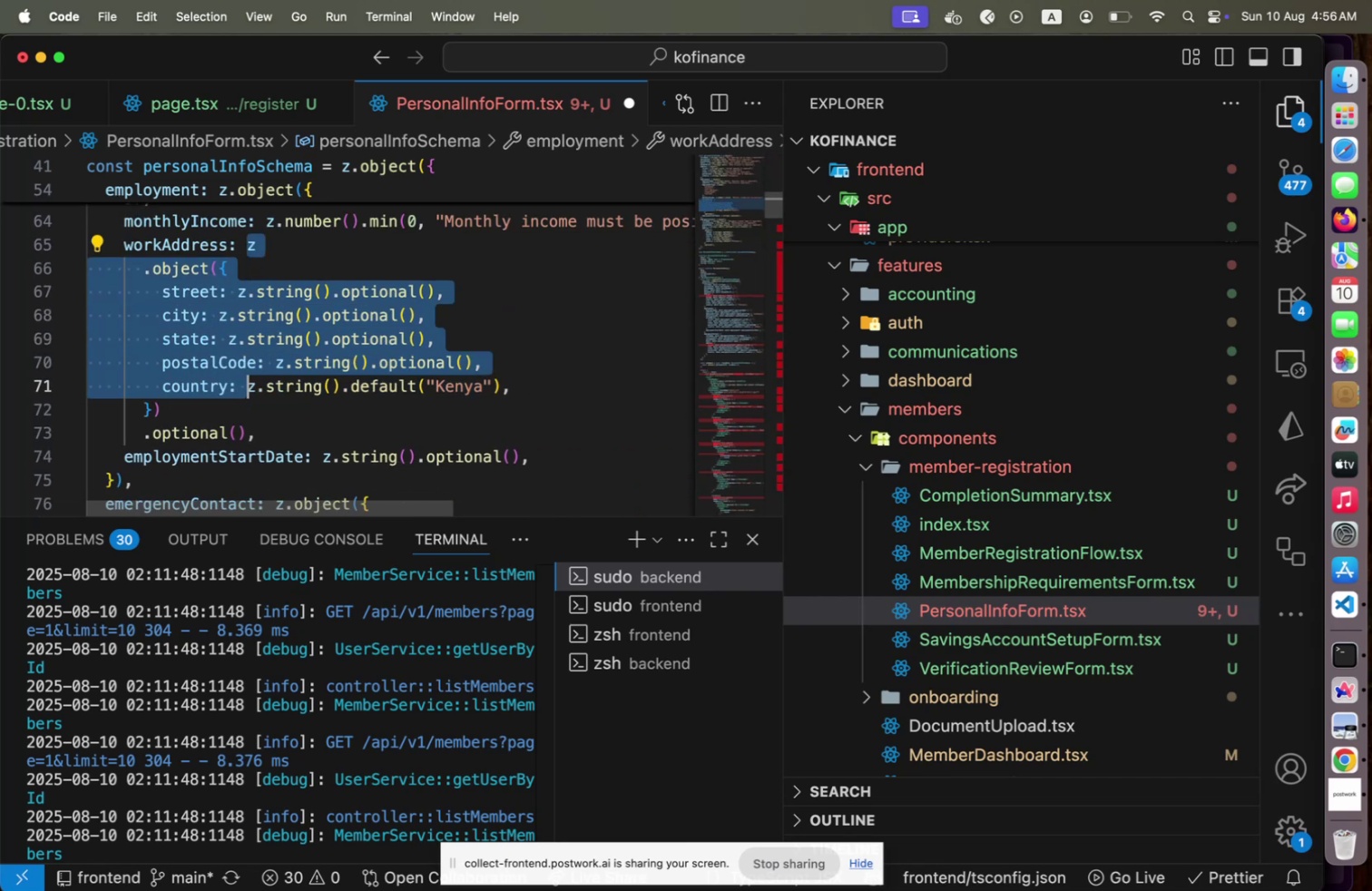 
hold_key(key=ArrowDown, duration=0.33)
 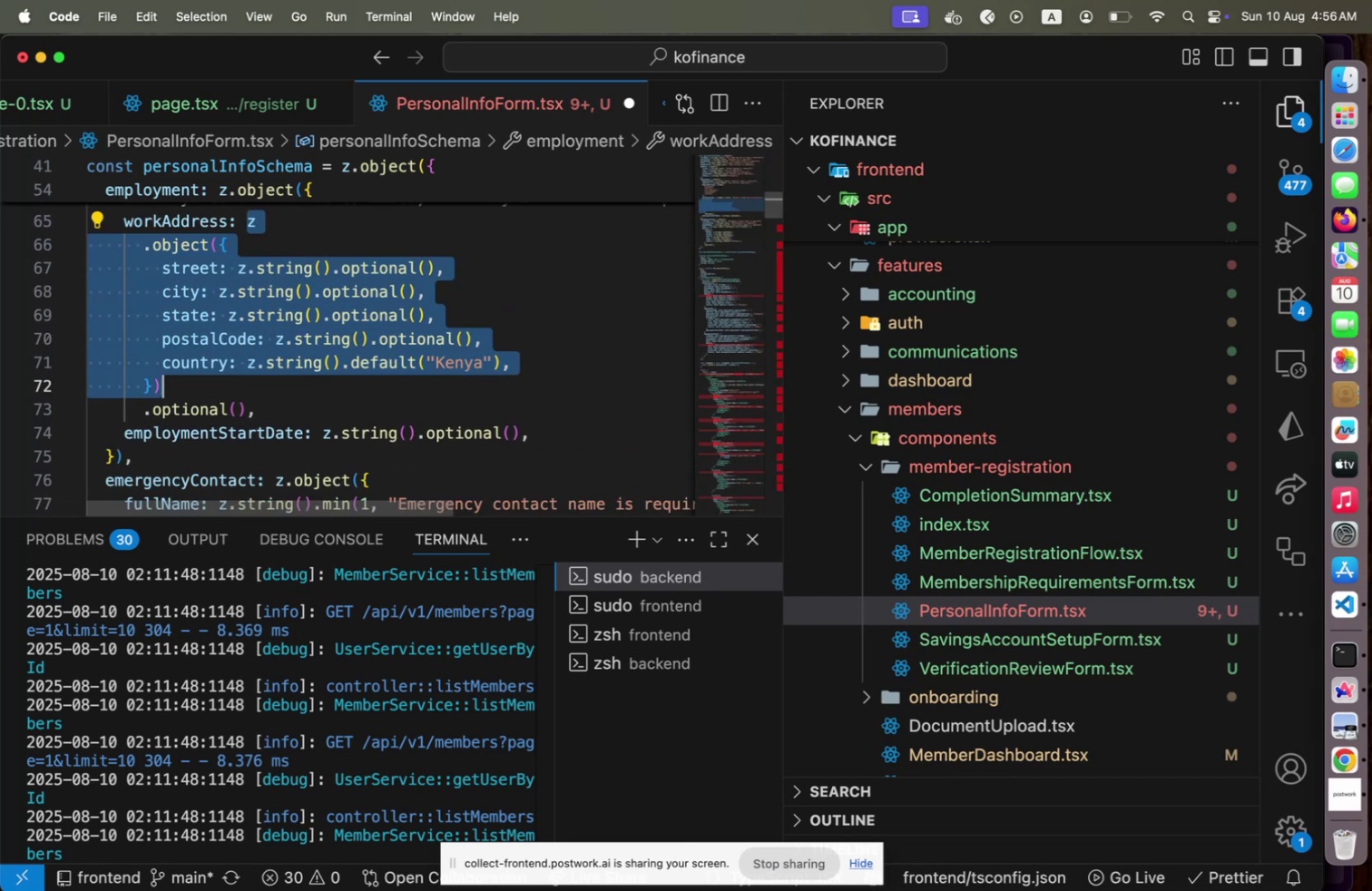 
key(Backspace)
type(add)
 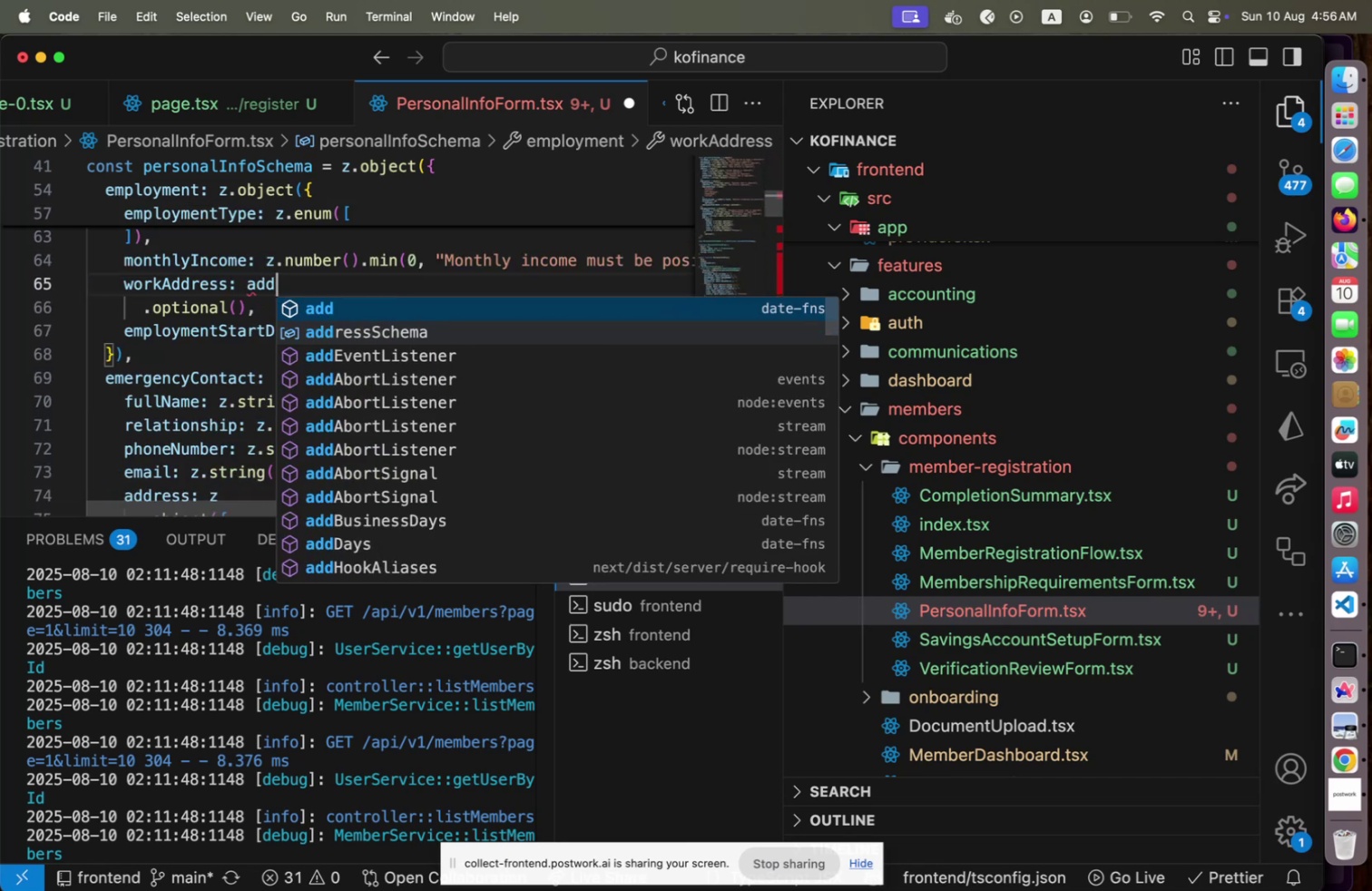 
key(Enter)
 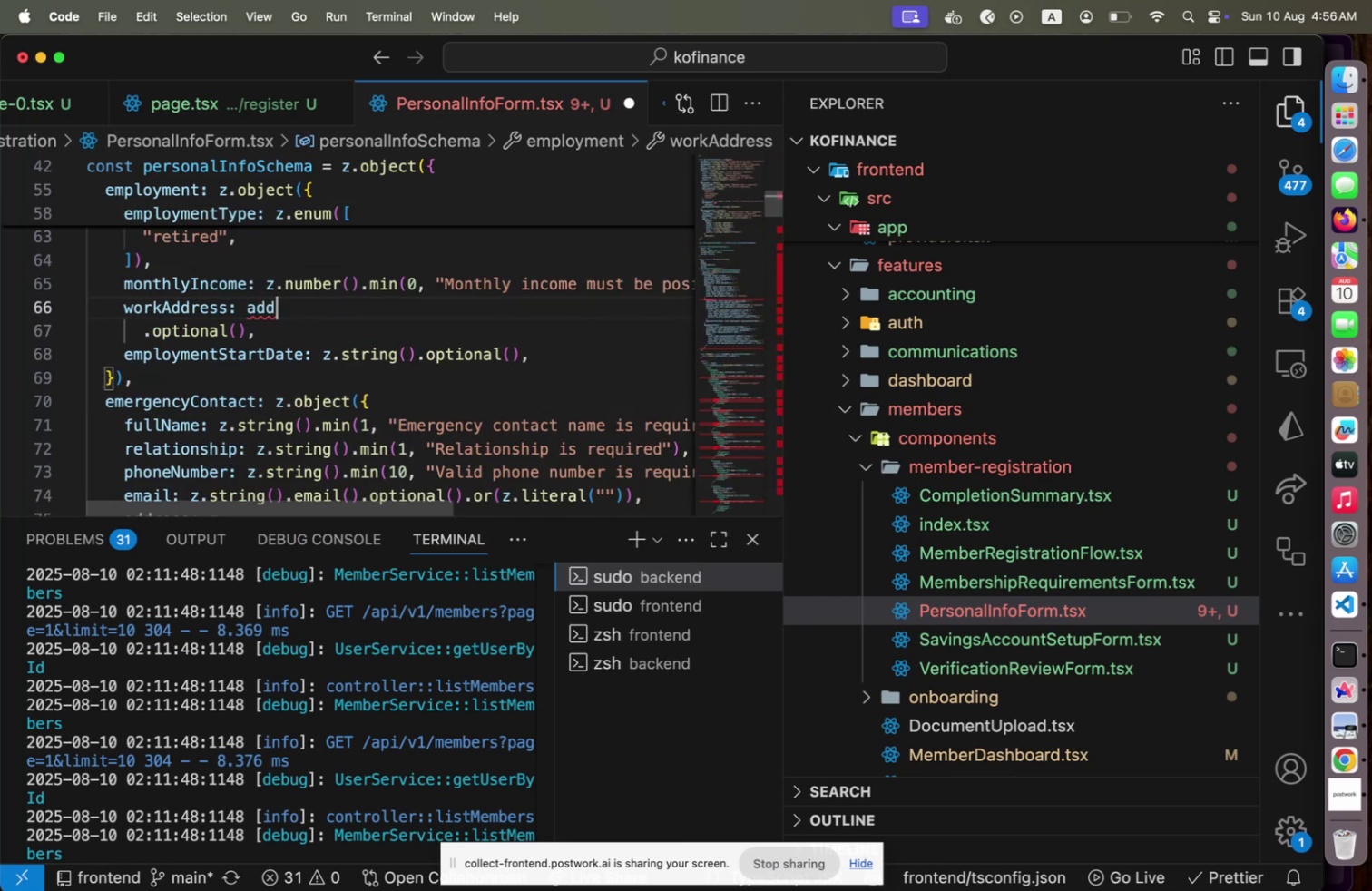 
key(ArrowDown)
 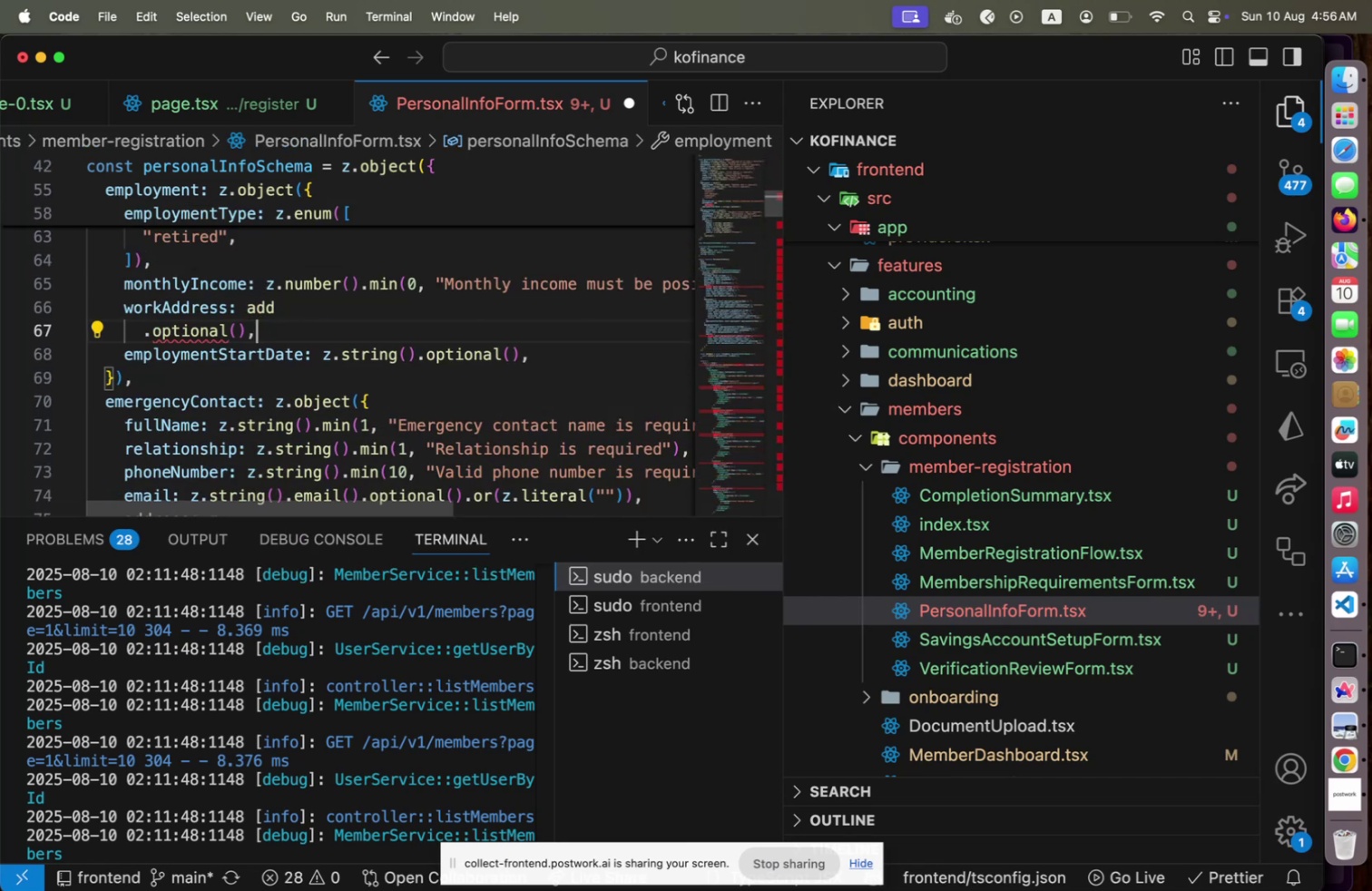 
key(ArrowUp)
 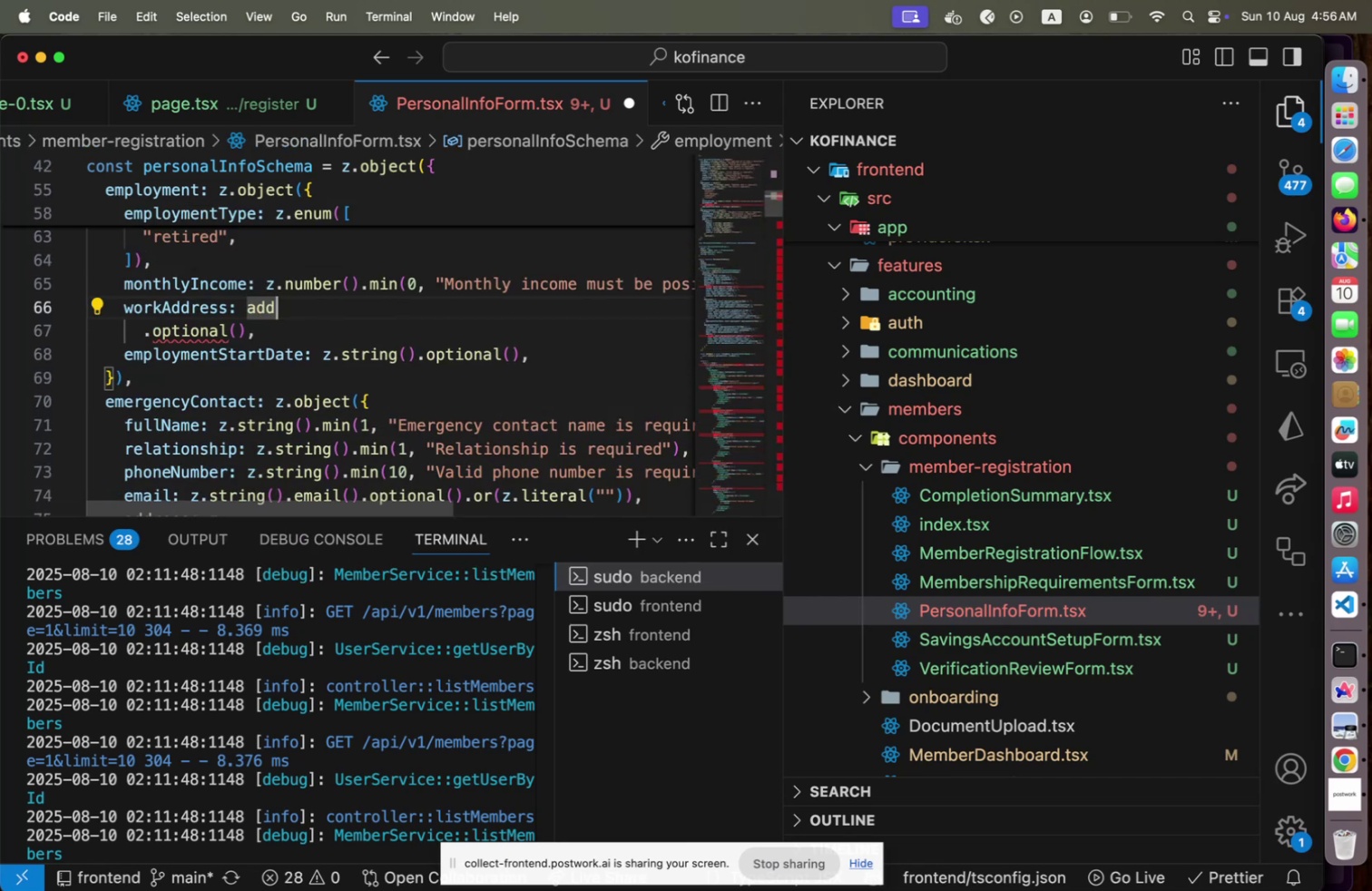 
type(re)
 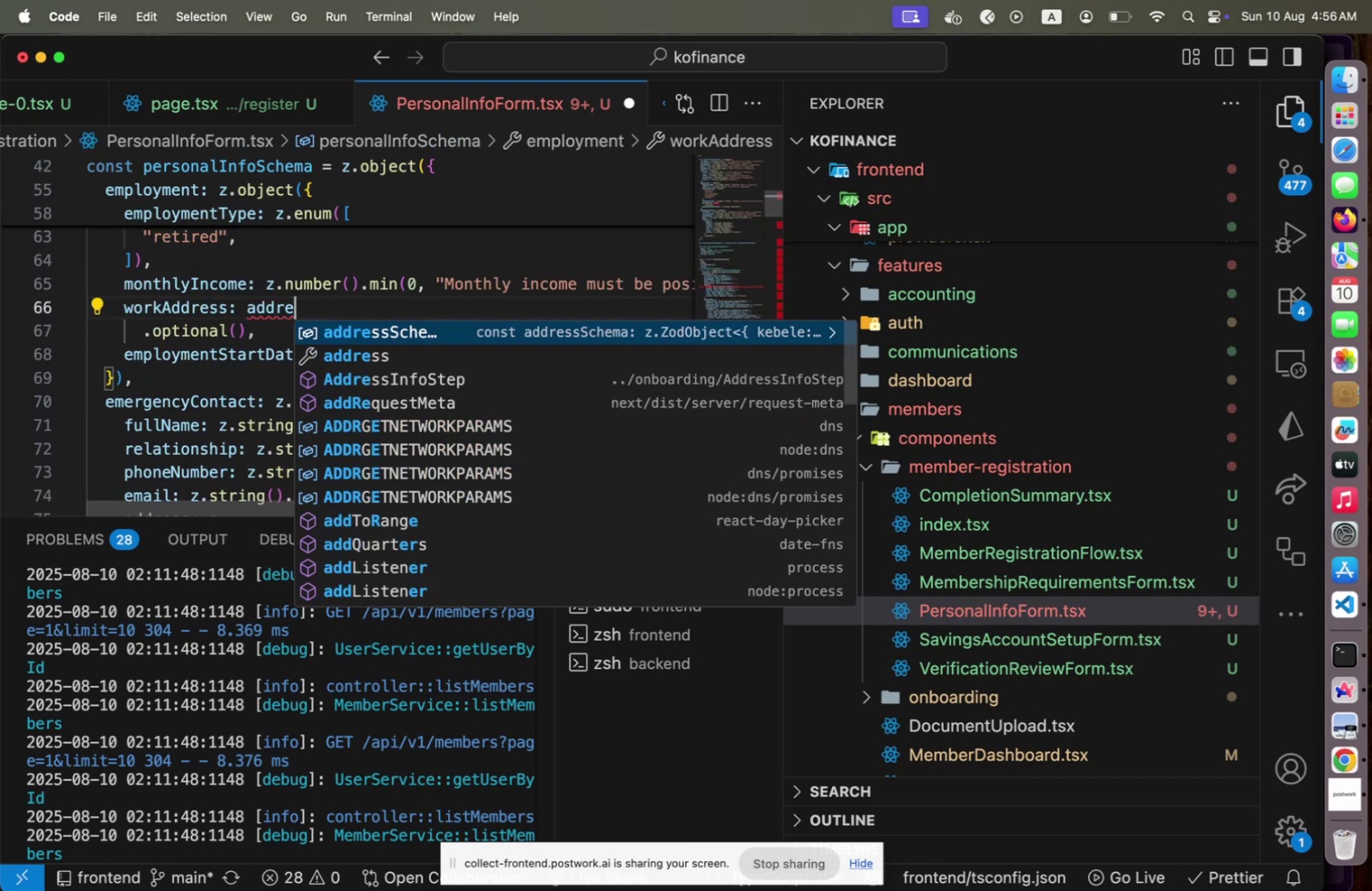 
key(Enter)
 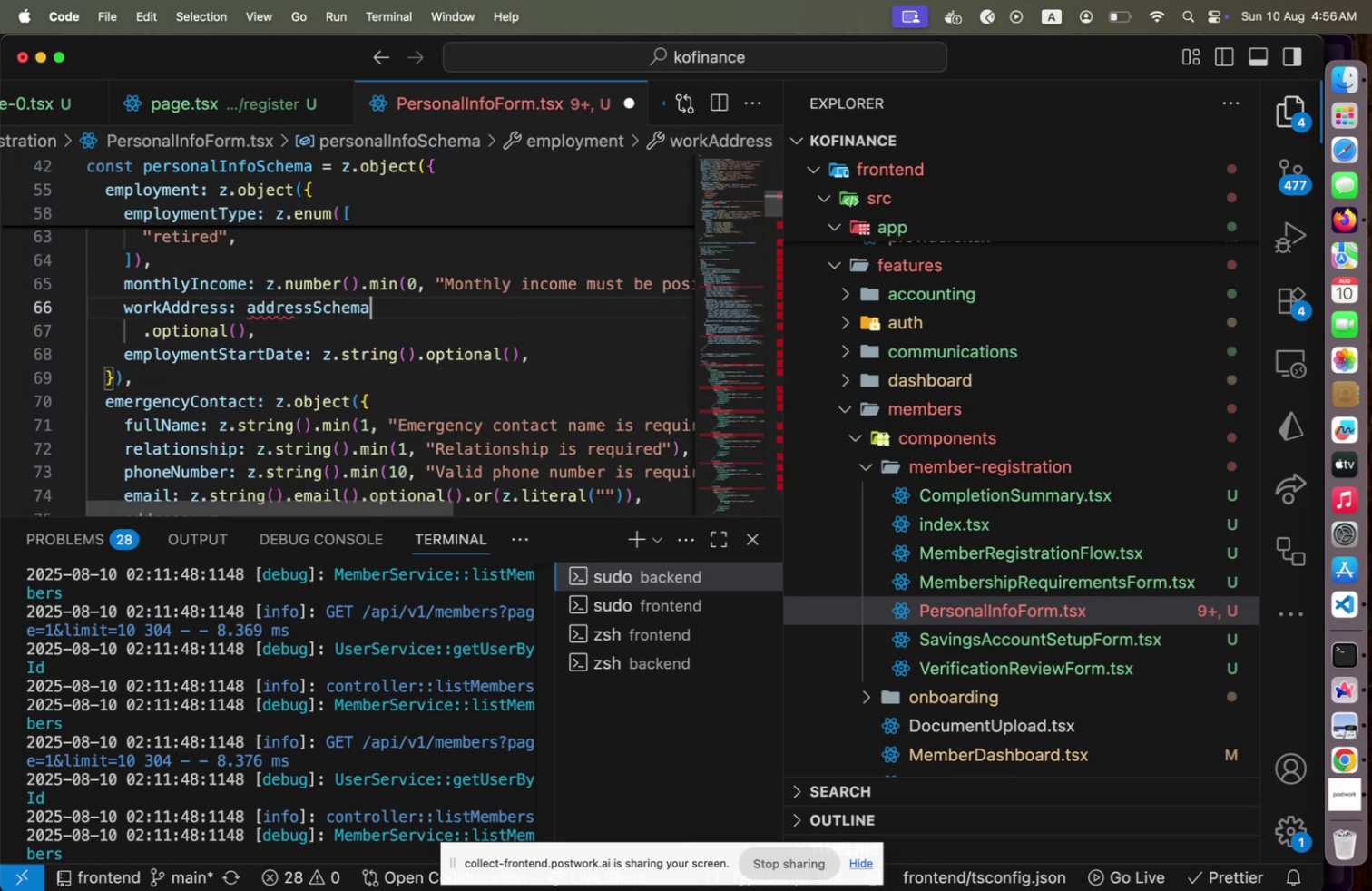 
key(ArrowDown)
 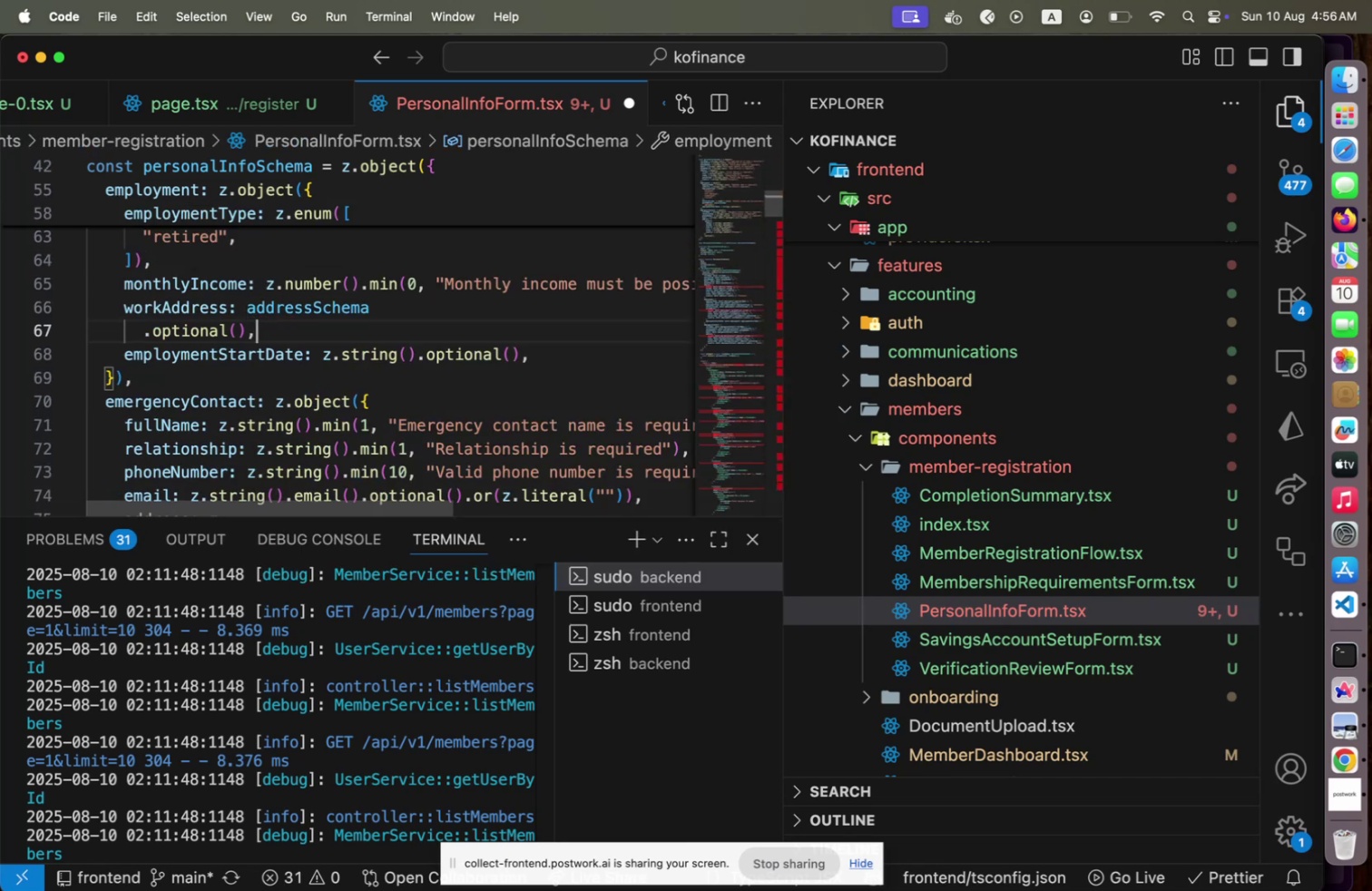 
key(Home)
 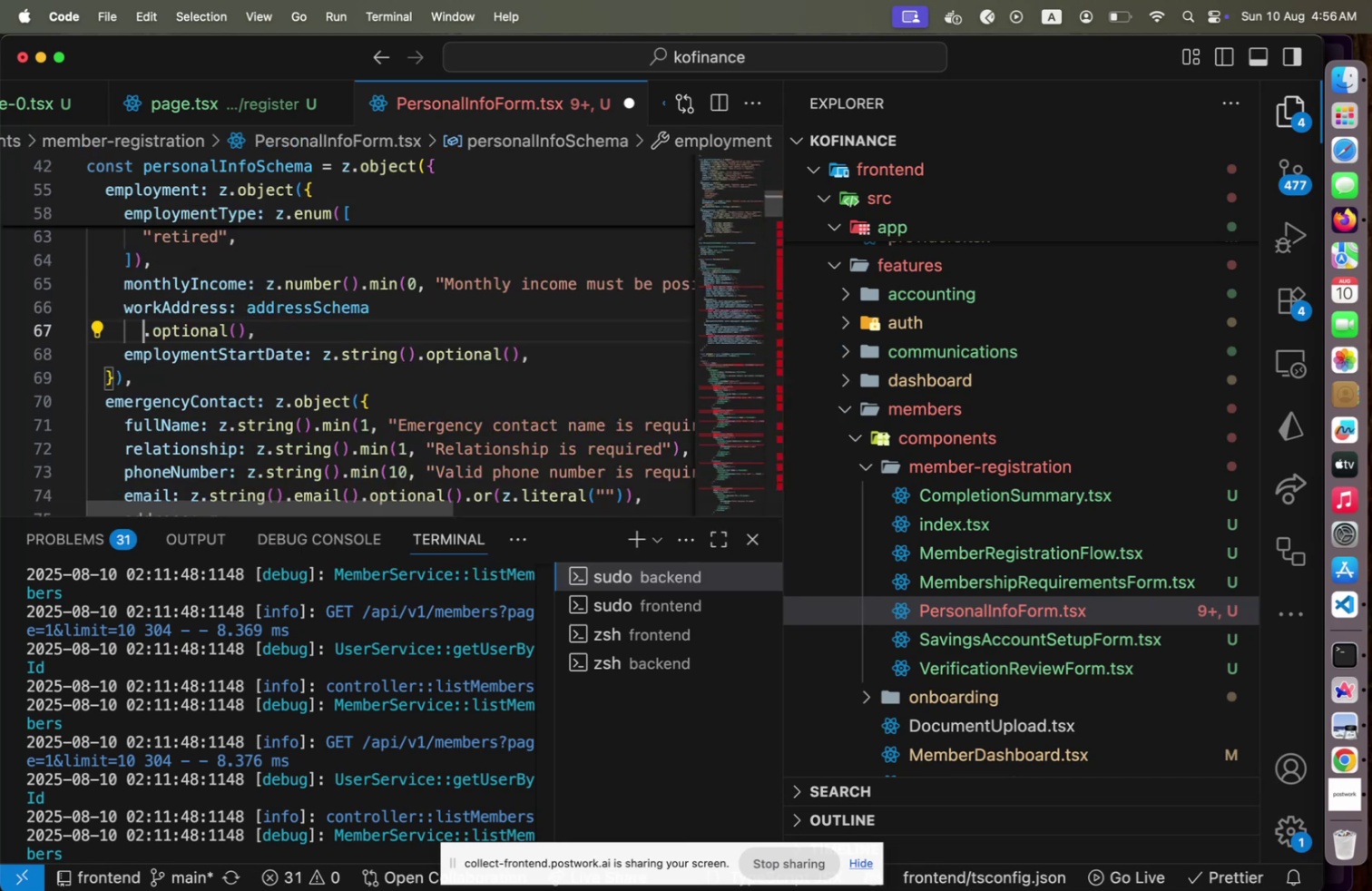 
key(Shift+ShiftLeft)
 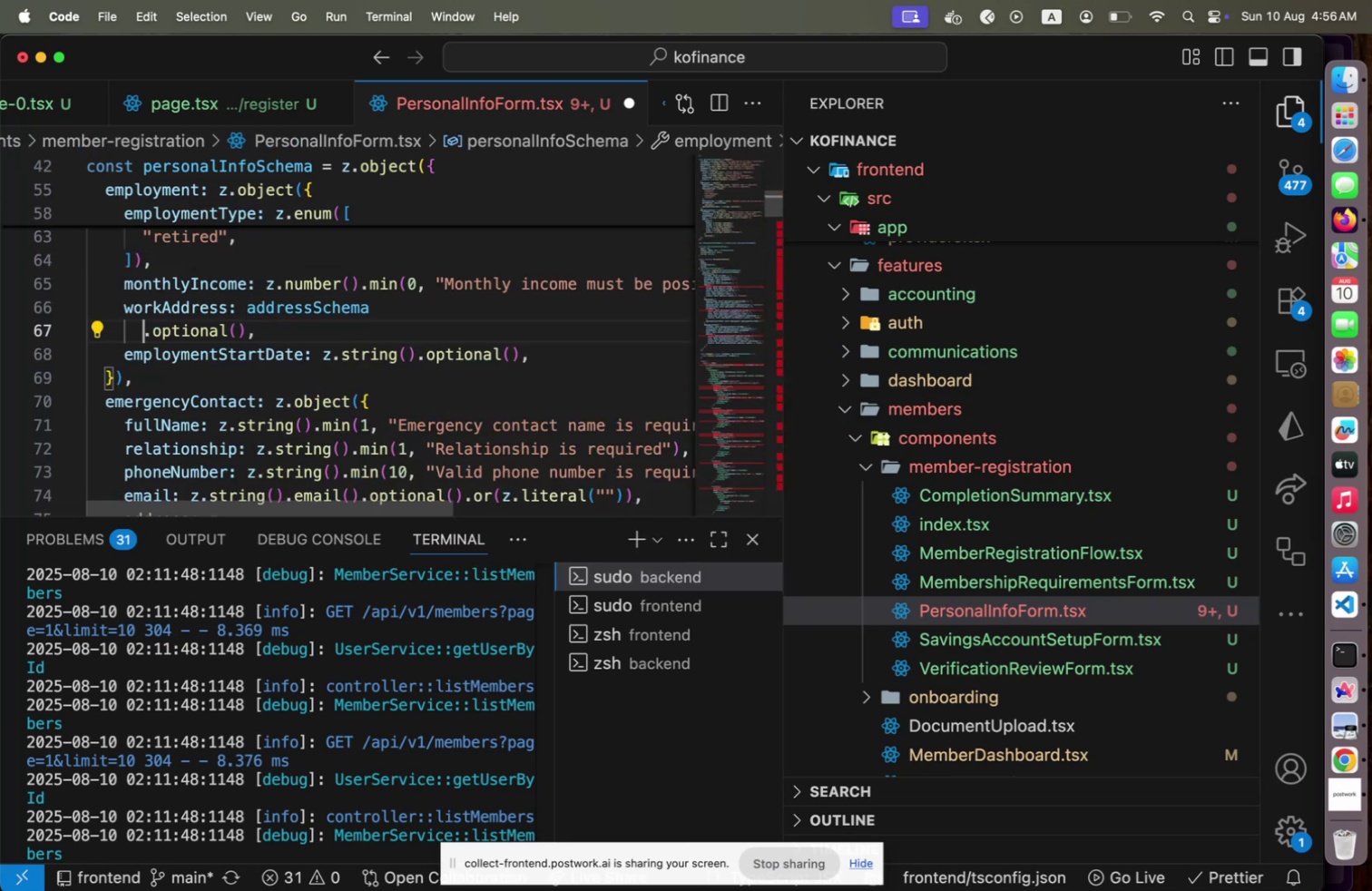 
key(Shift+Home)
 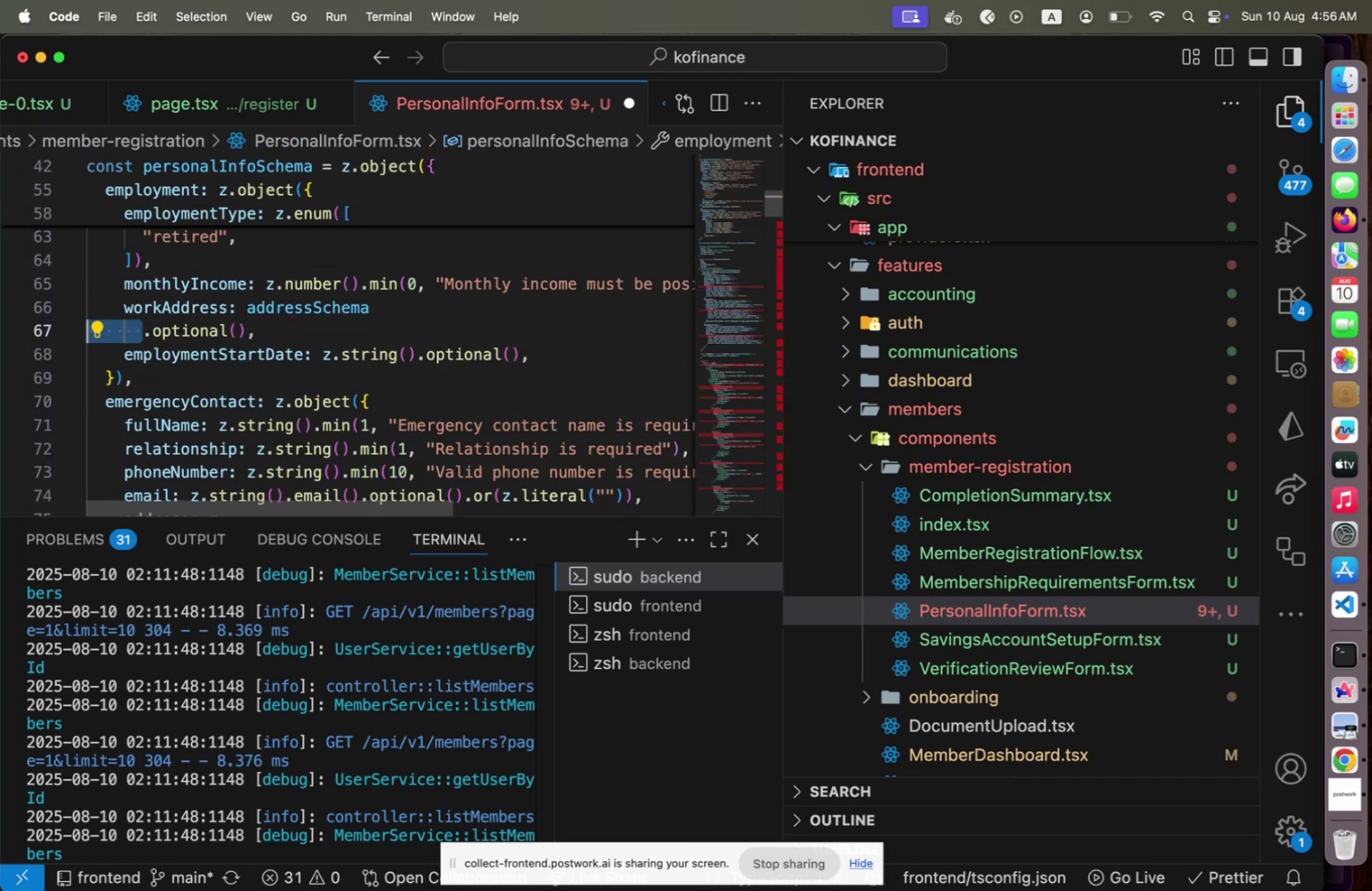 
key(Backspace)
 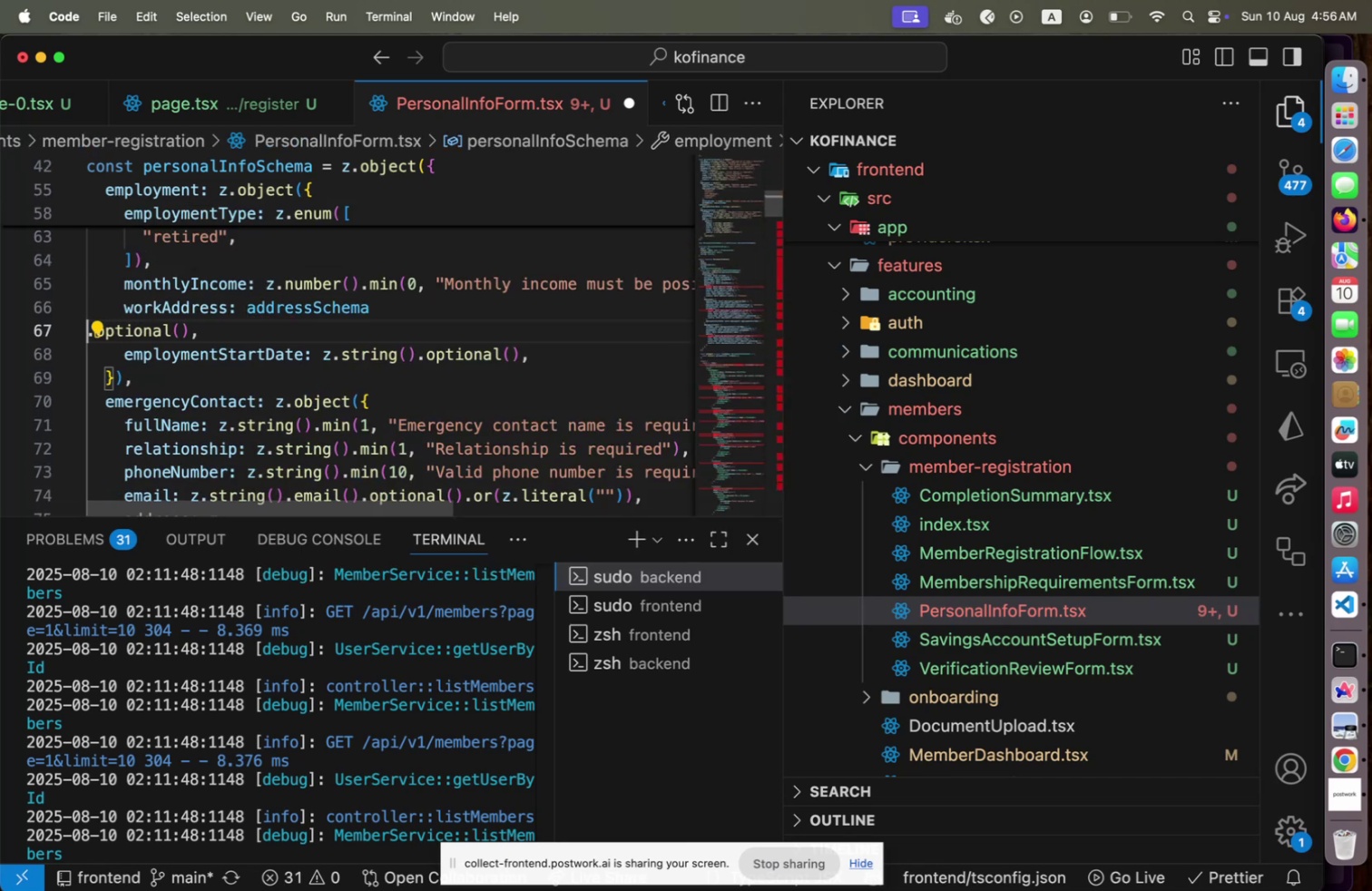 
key(Backspace)
 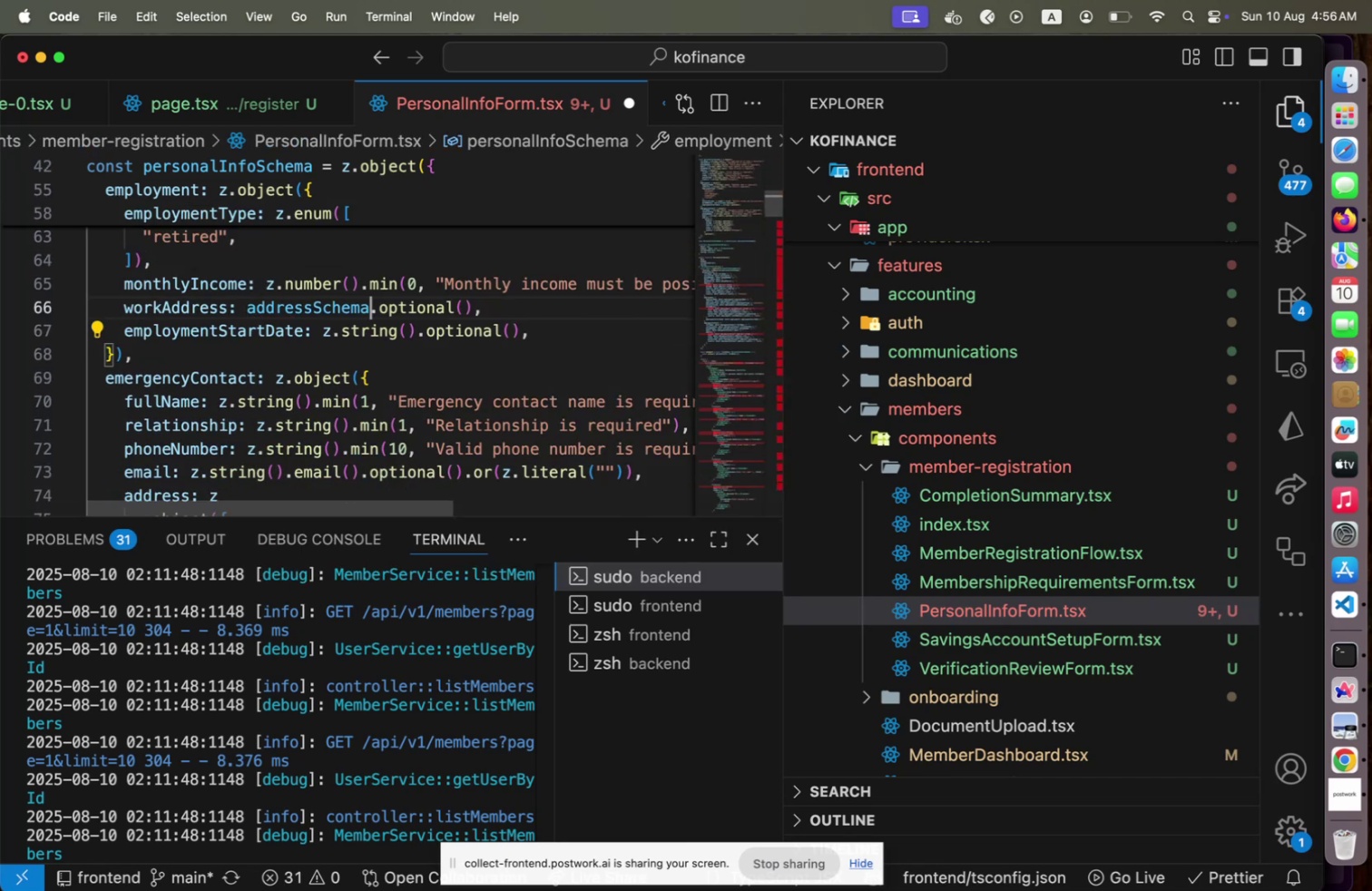 
key(Alt+Shift+F)
 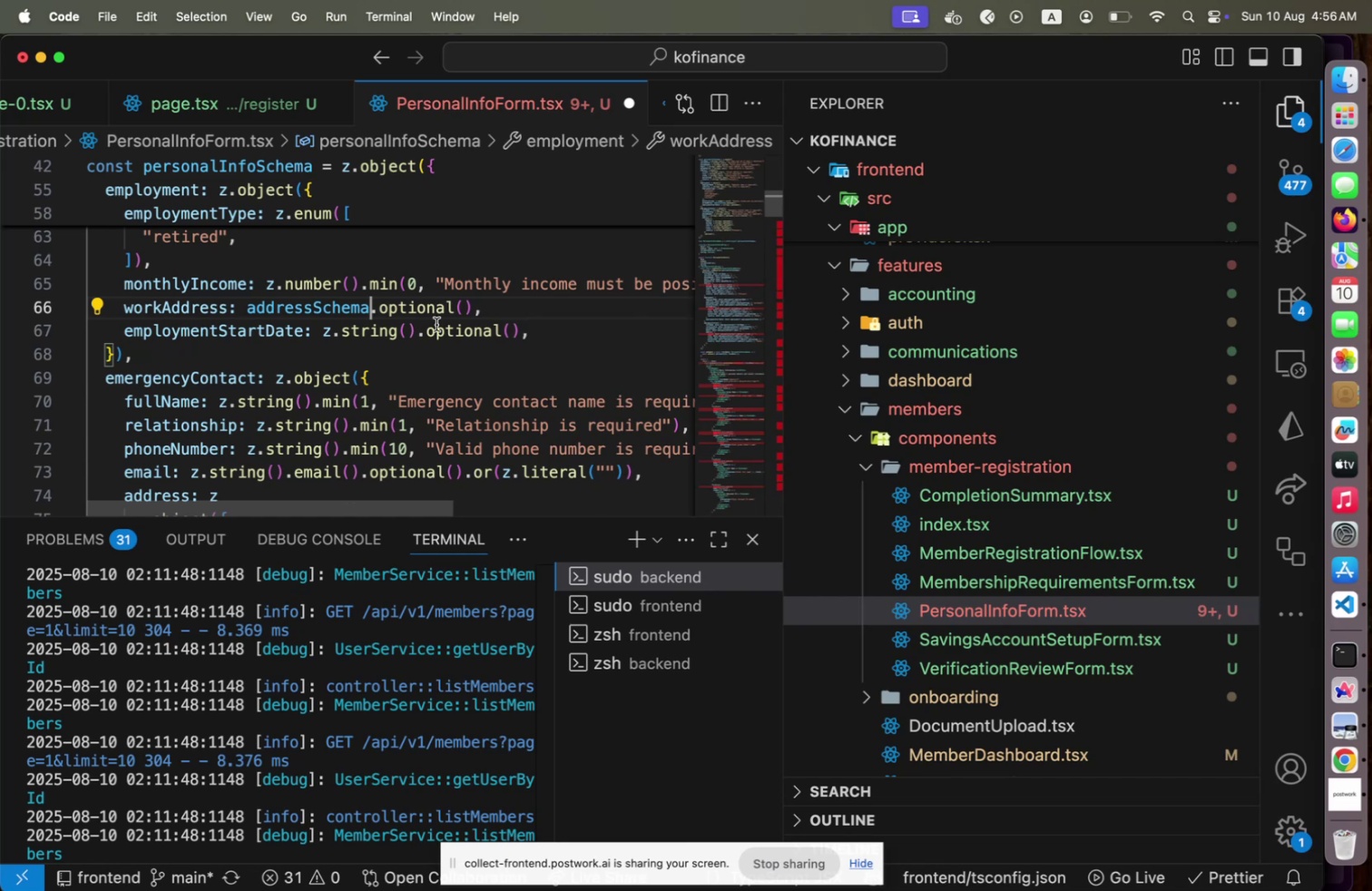 
scroll: coordinate [436, 325], scroll_direction: down, amount: 4.0
 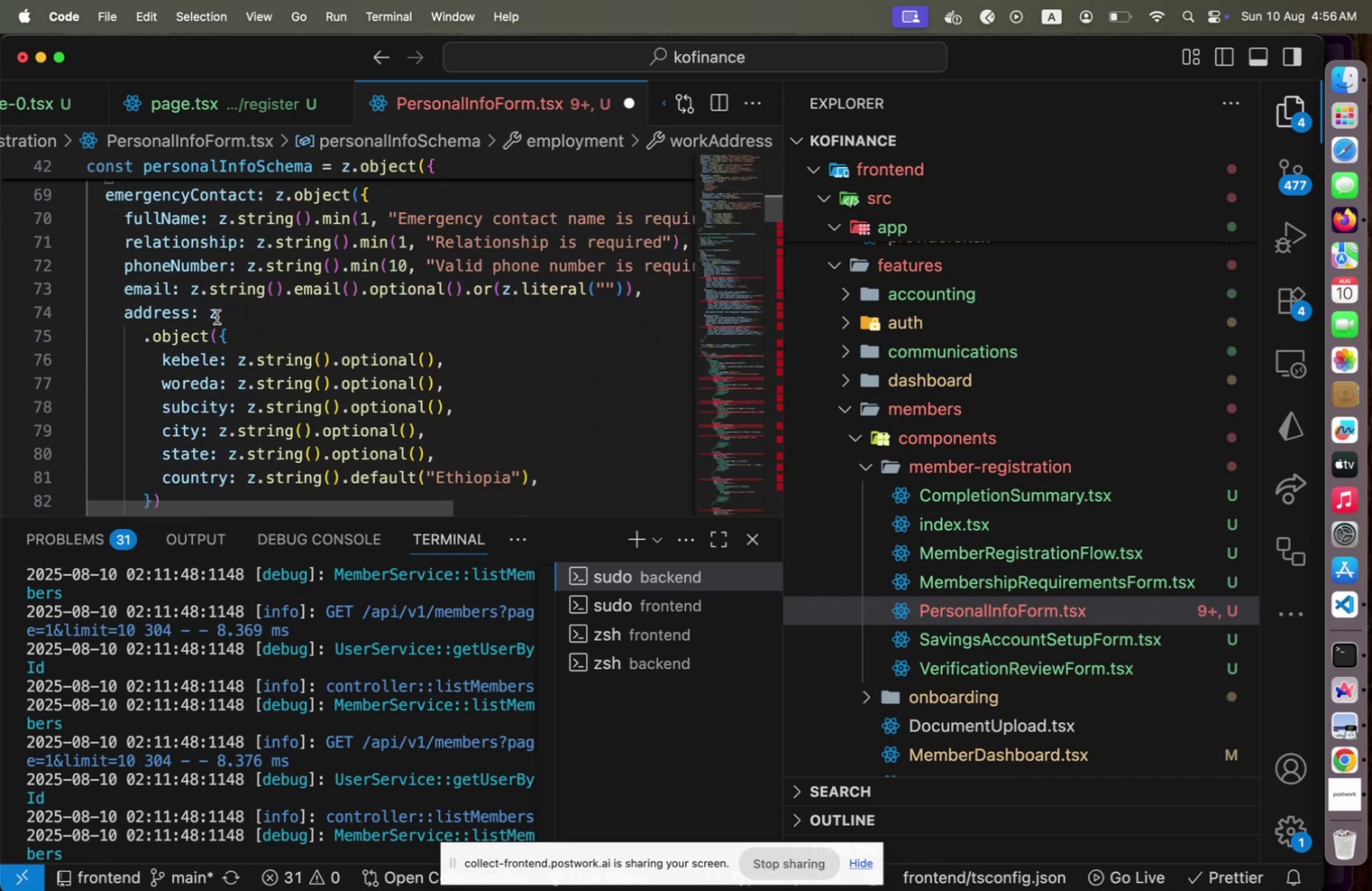 
left_click([217, 317])
 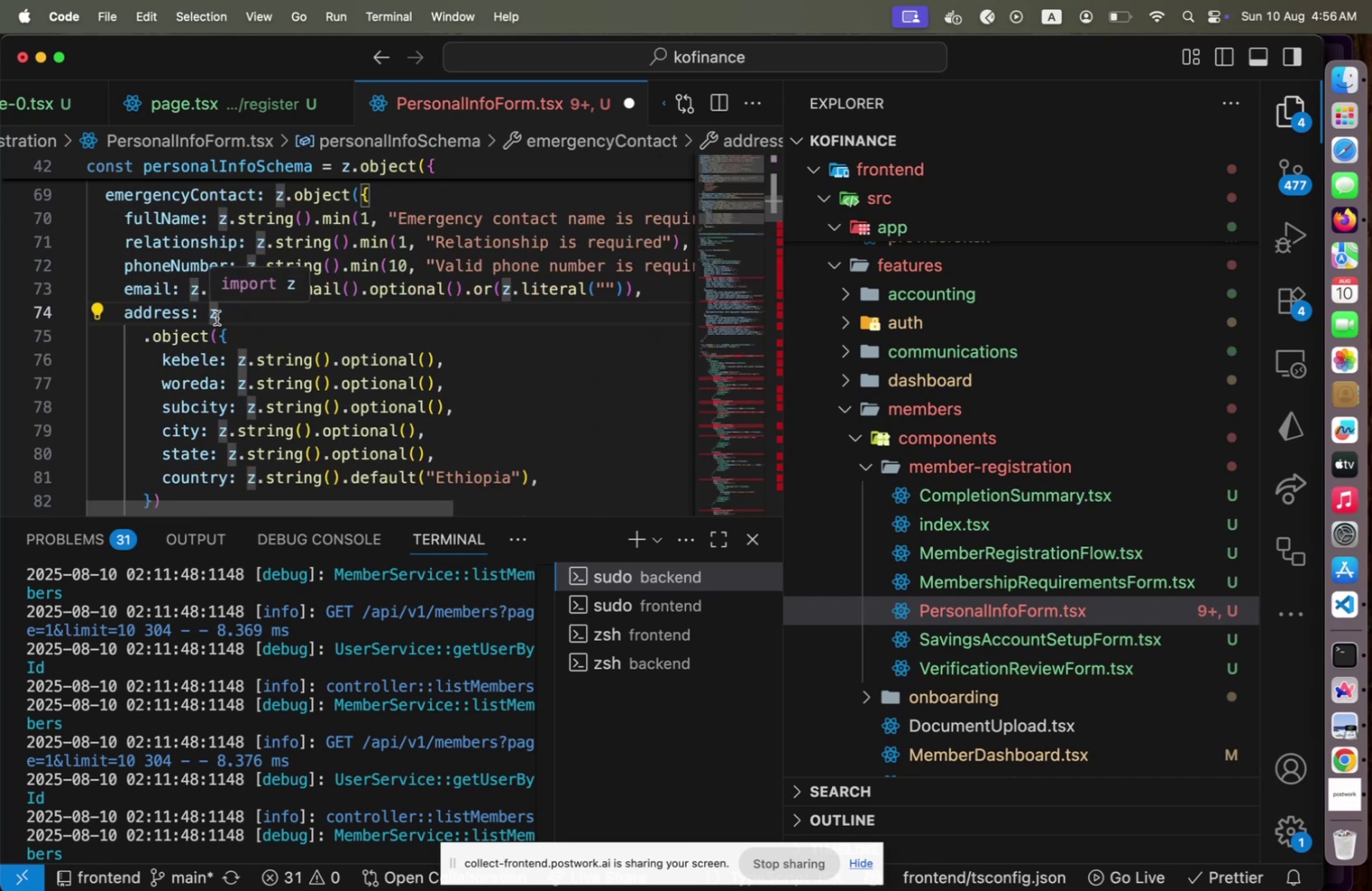 
key(ArrowDown)
 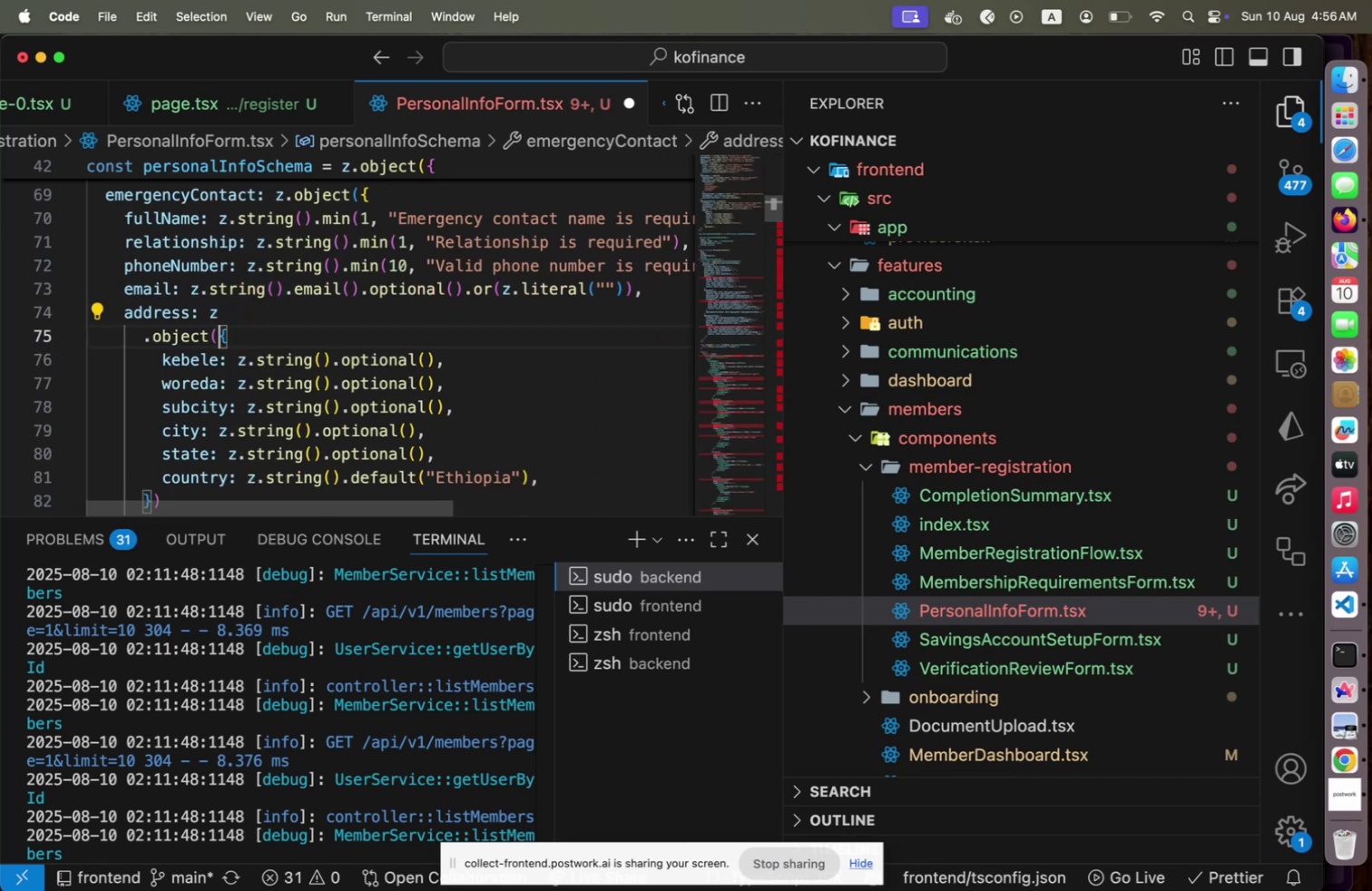 
key(Home)
 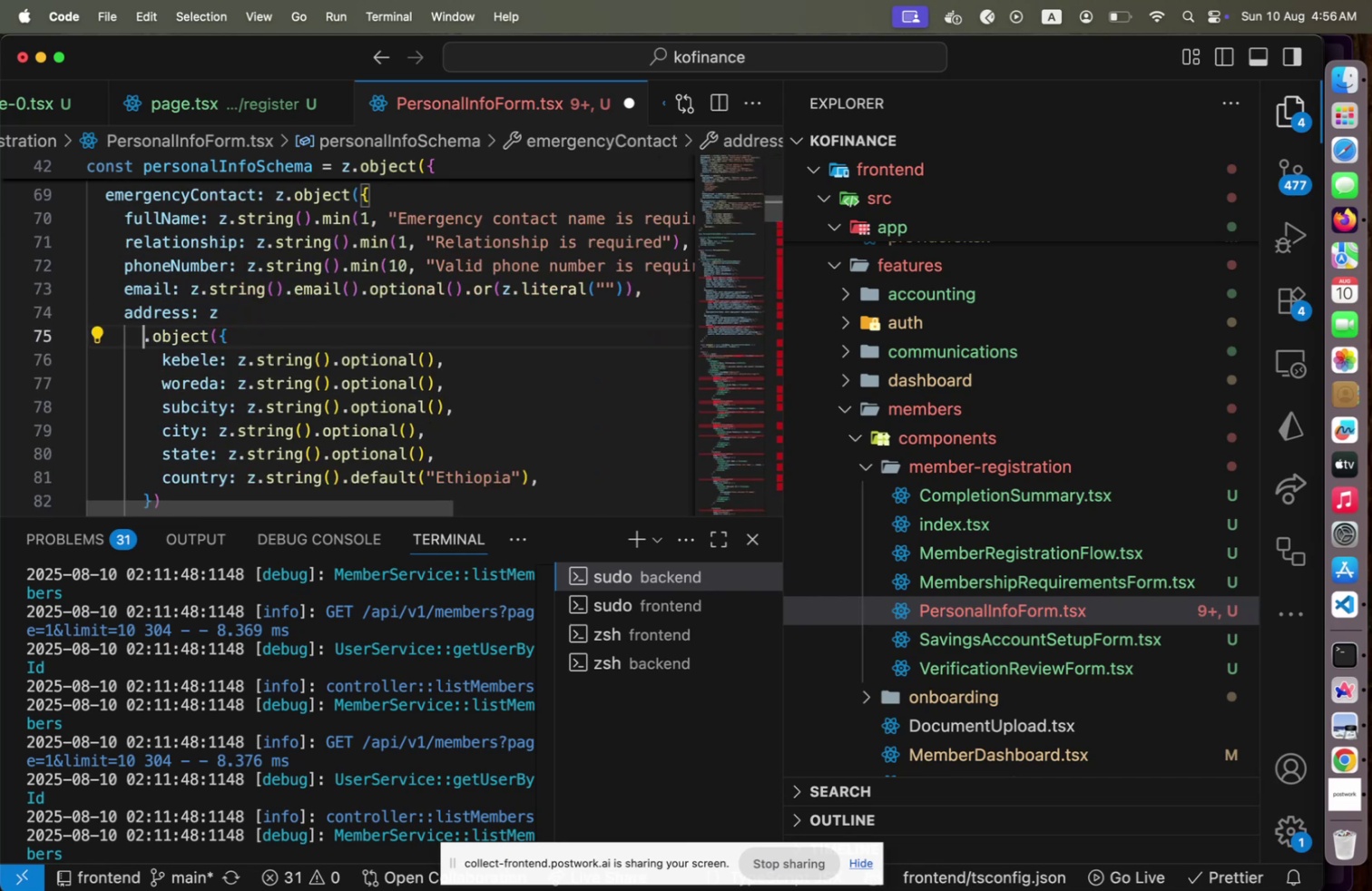 
key(ArrowRight)
 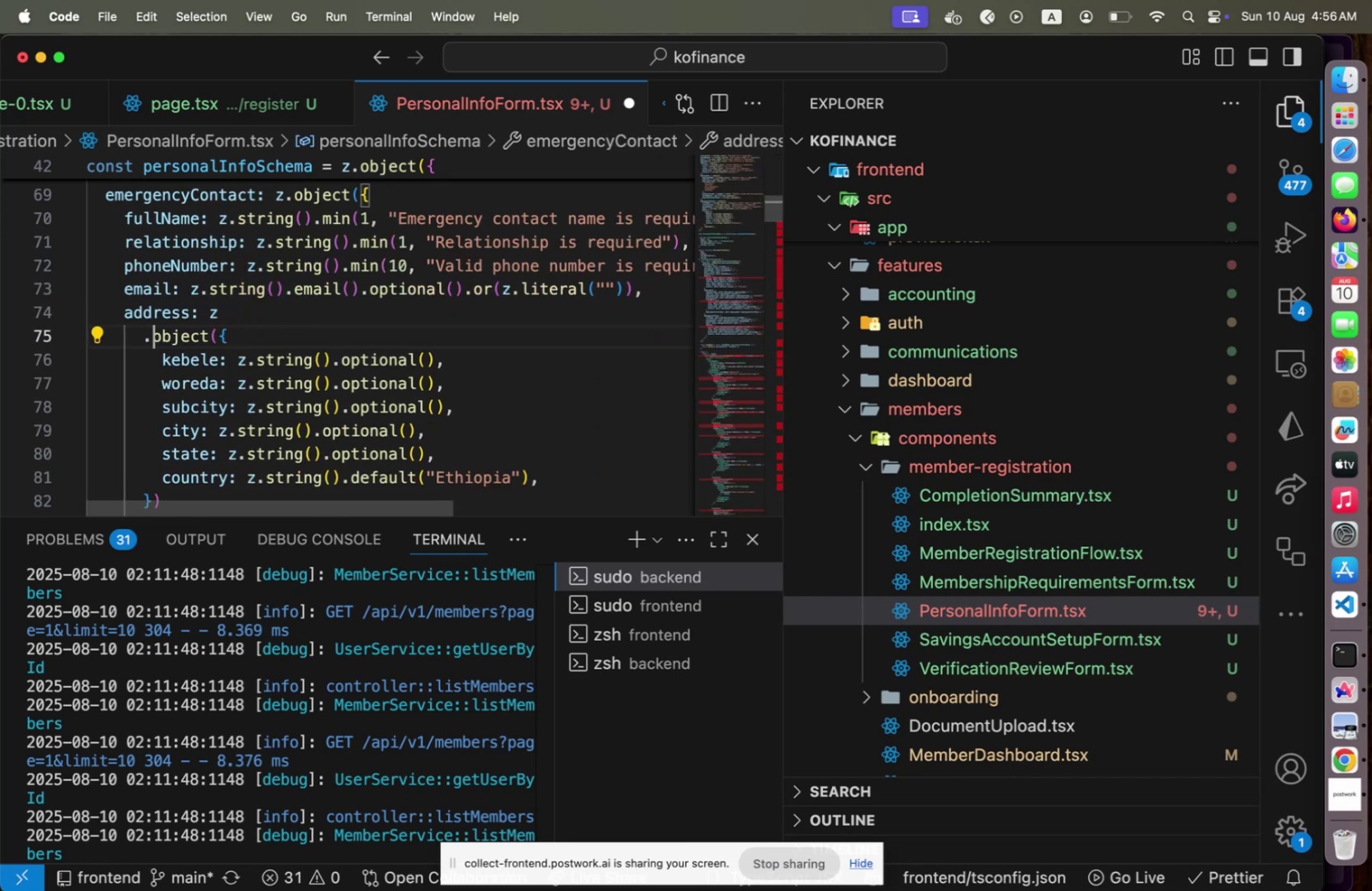 
key(Shift+ArrowDown)
 